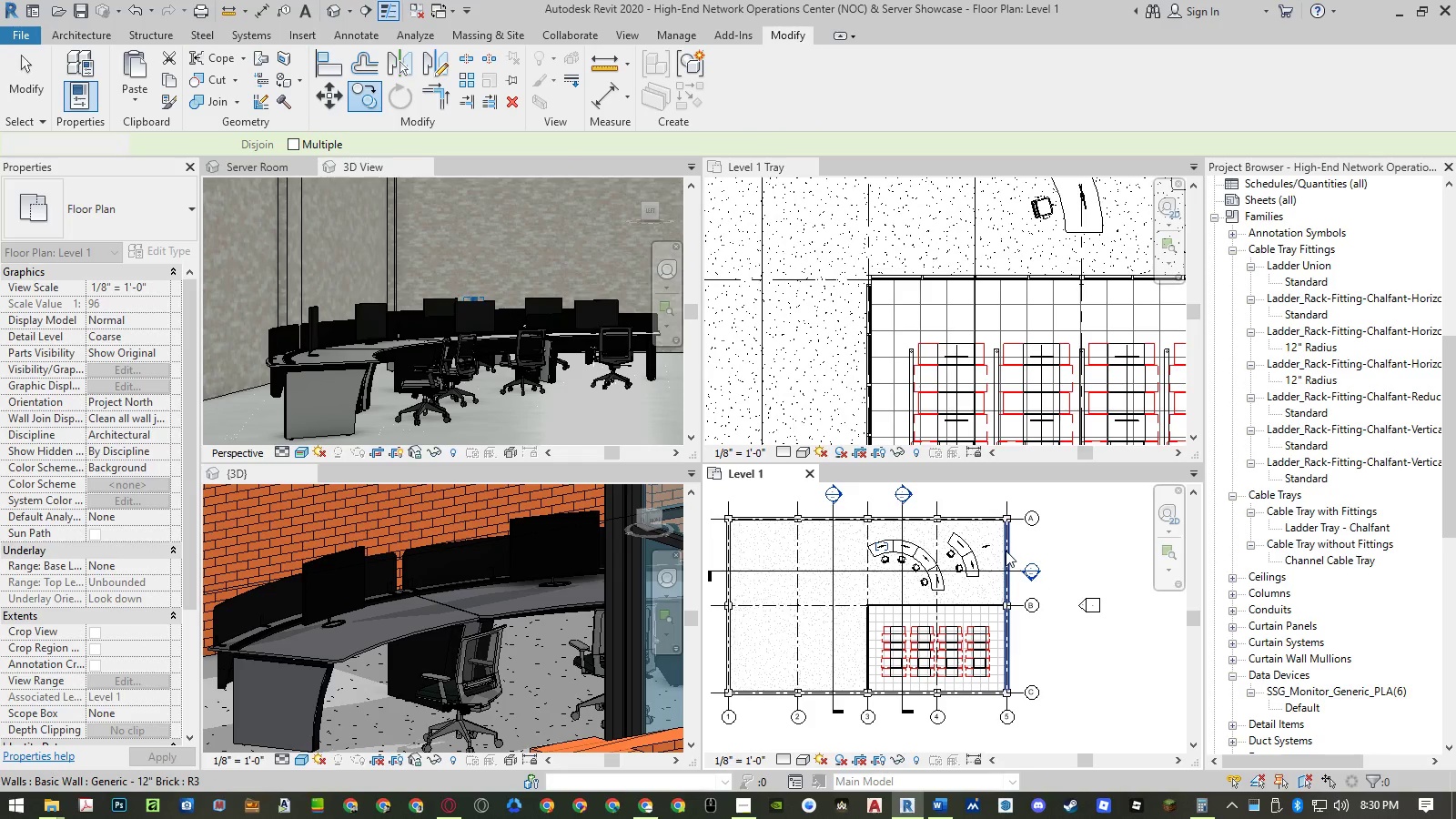 
scroll: coordinate [991, 546], scroll_direction: up, amount: 9.0
 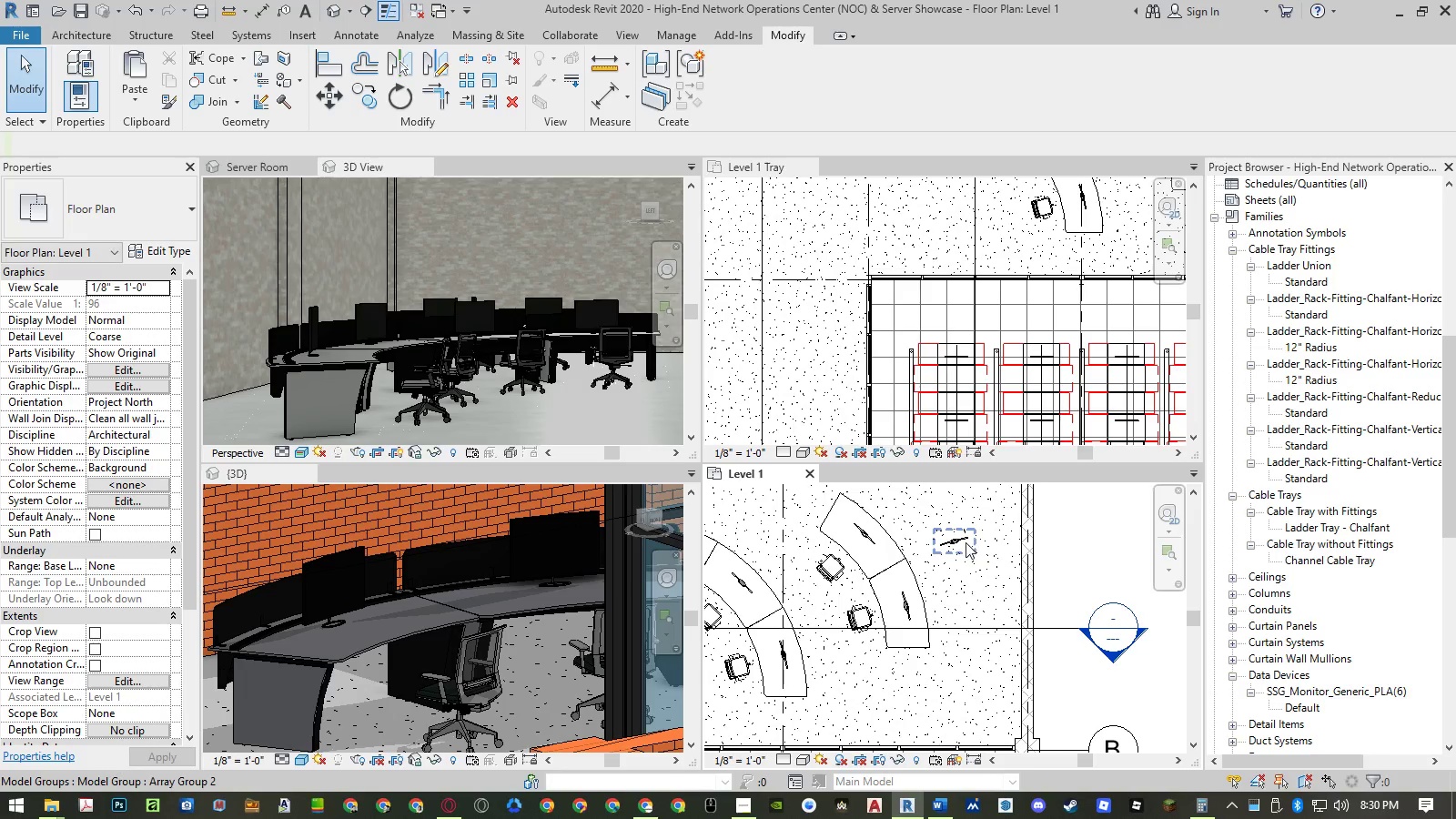 
left_click_drag(start_coordinate=[964, 541], to_coordinate=[532, 141])
 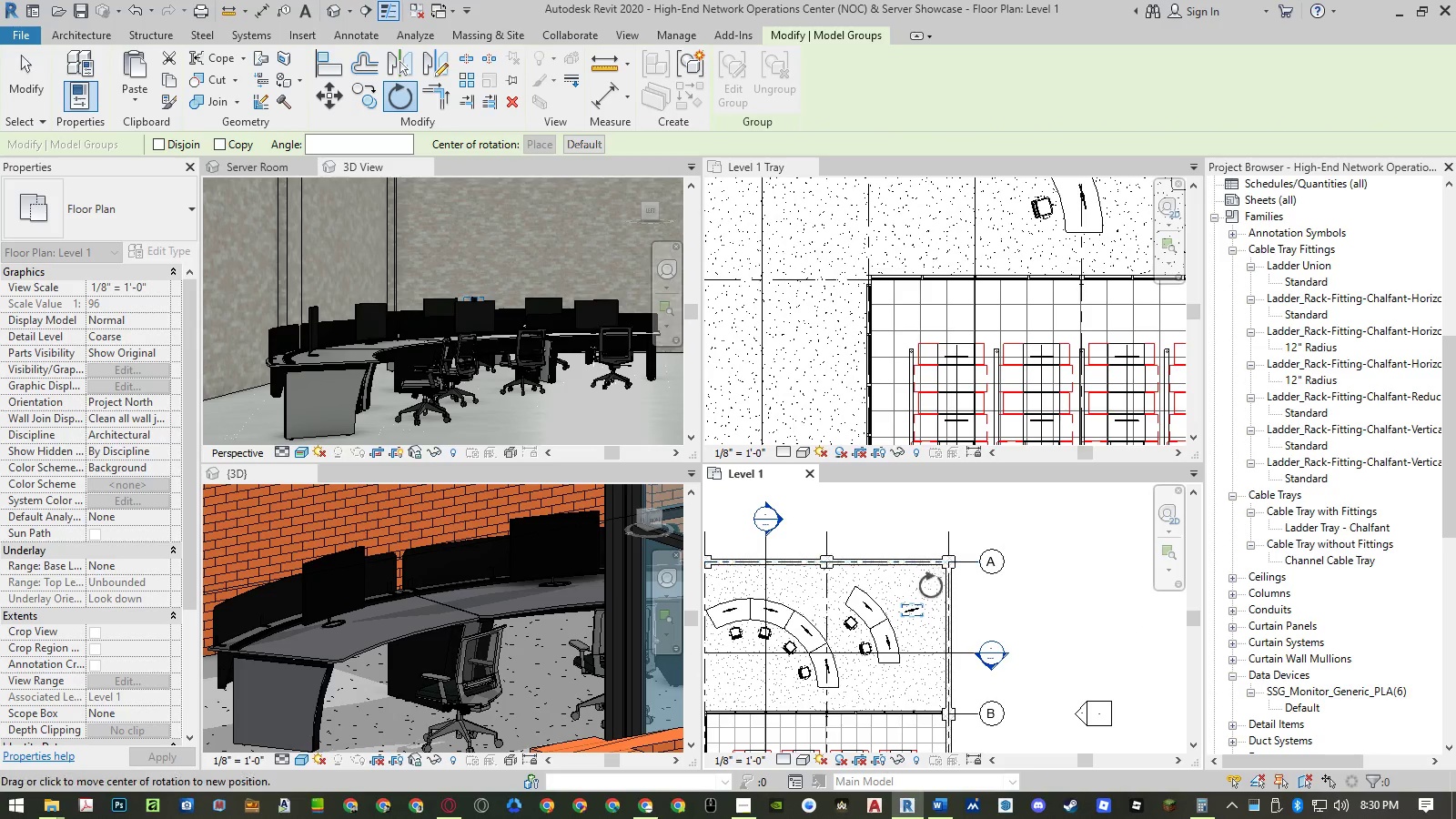 
scroll: coordinate [853, 743], scroll_direction: down, amount: 4.0
 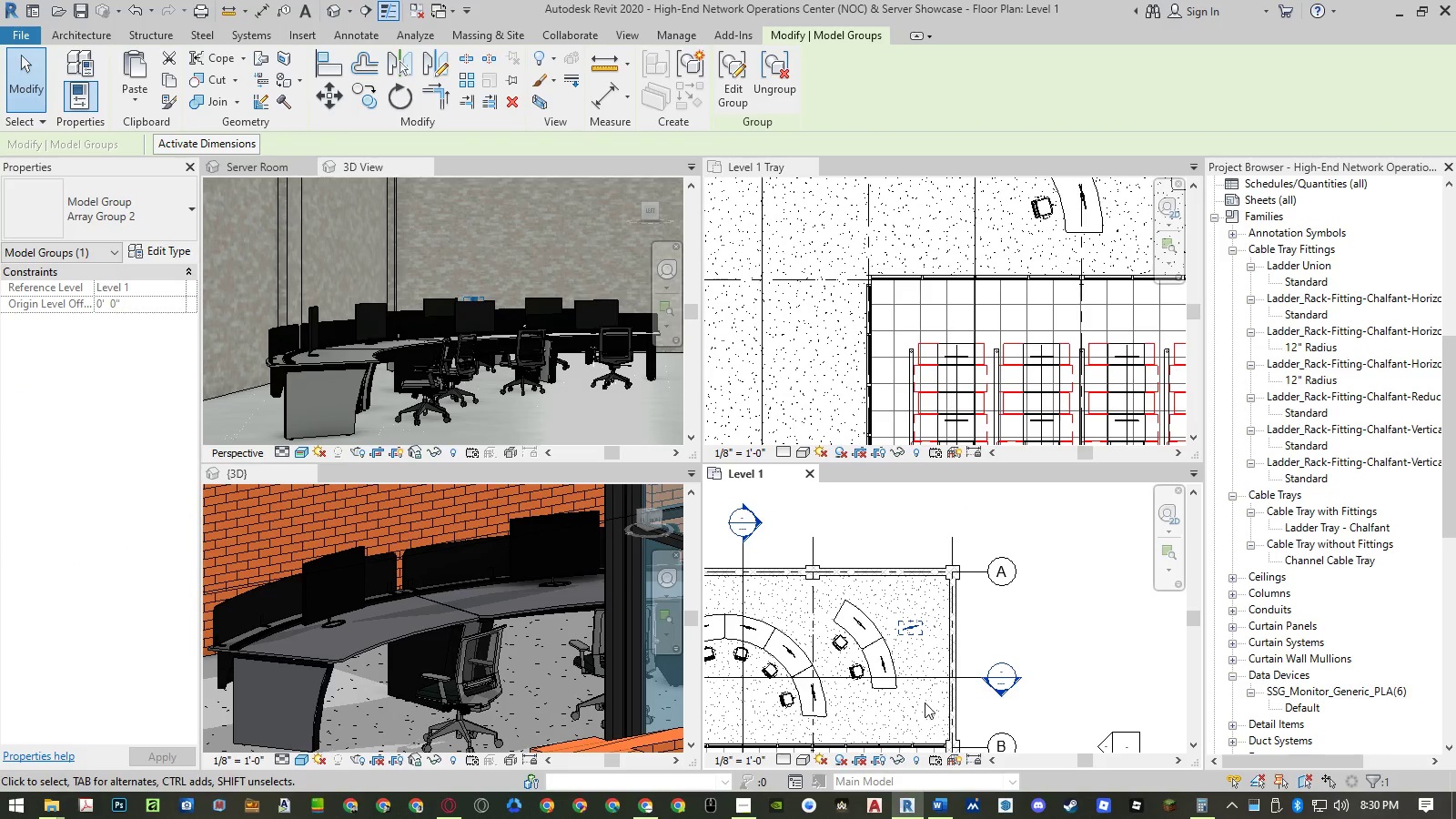 
key(R)
 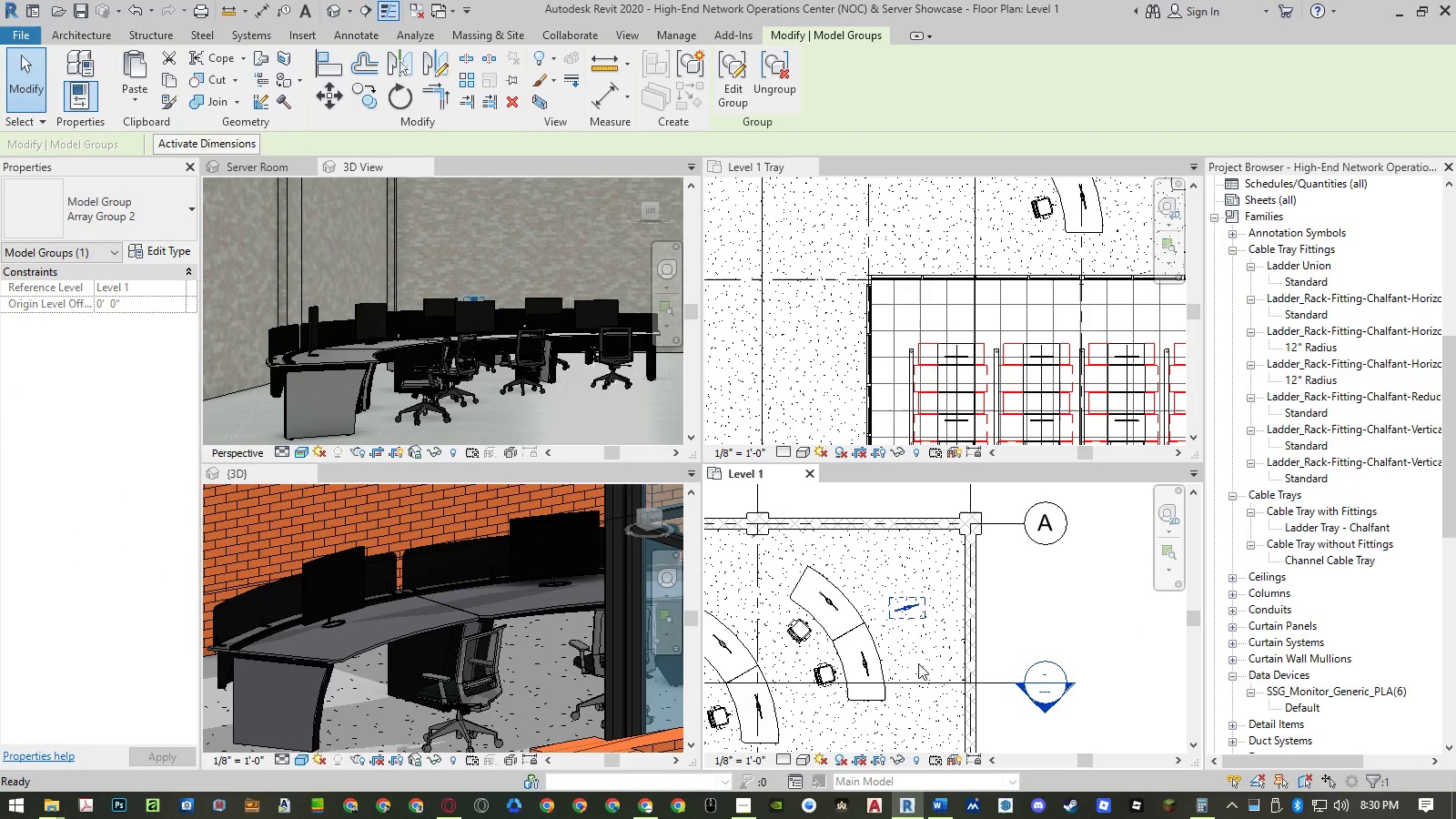 
scroll: coordinate [918, 664], scroll_direction: up, amount: 3.0
 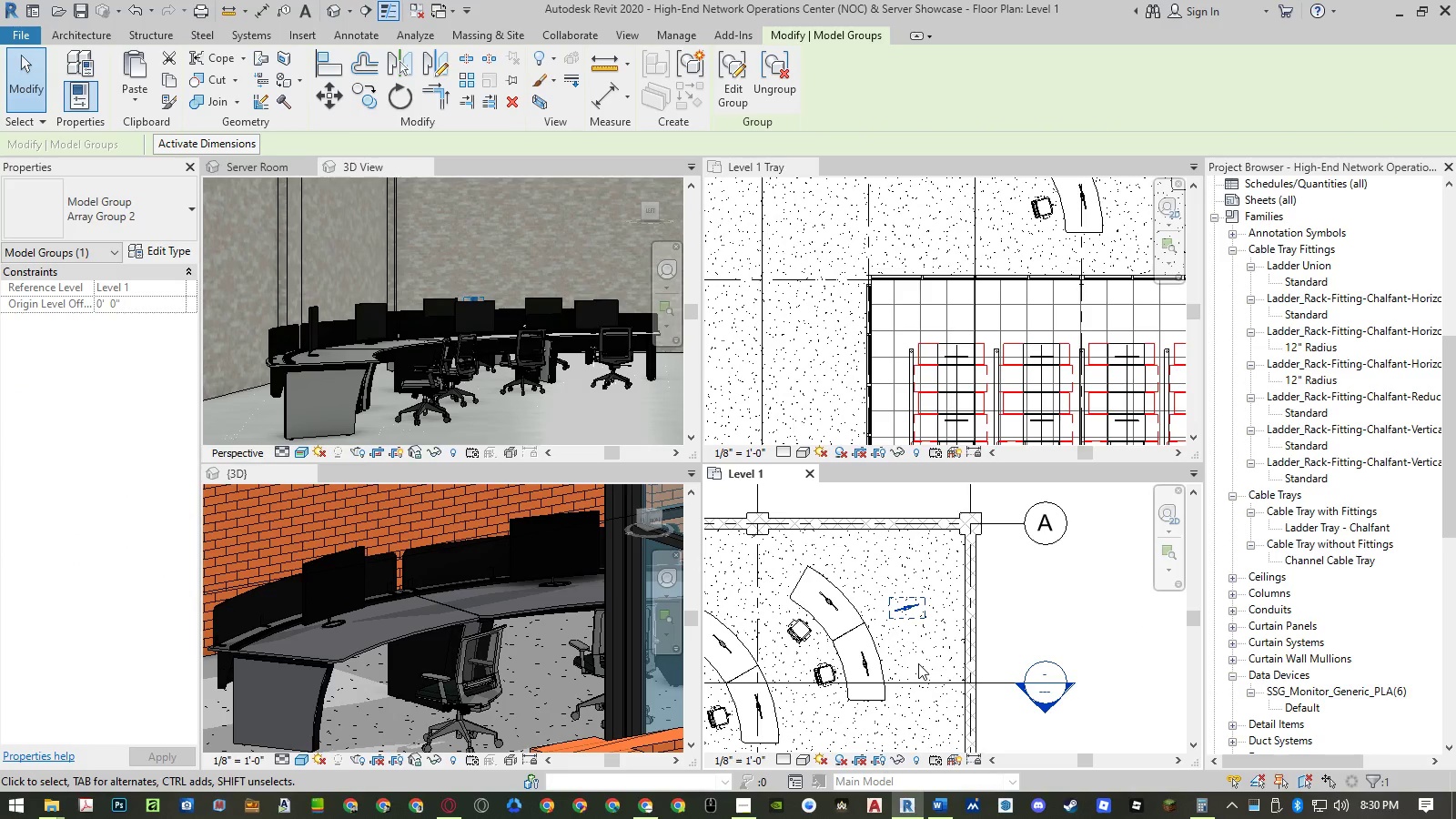 
key(O)
 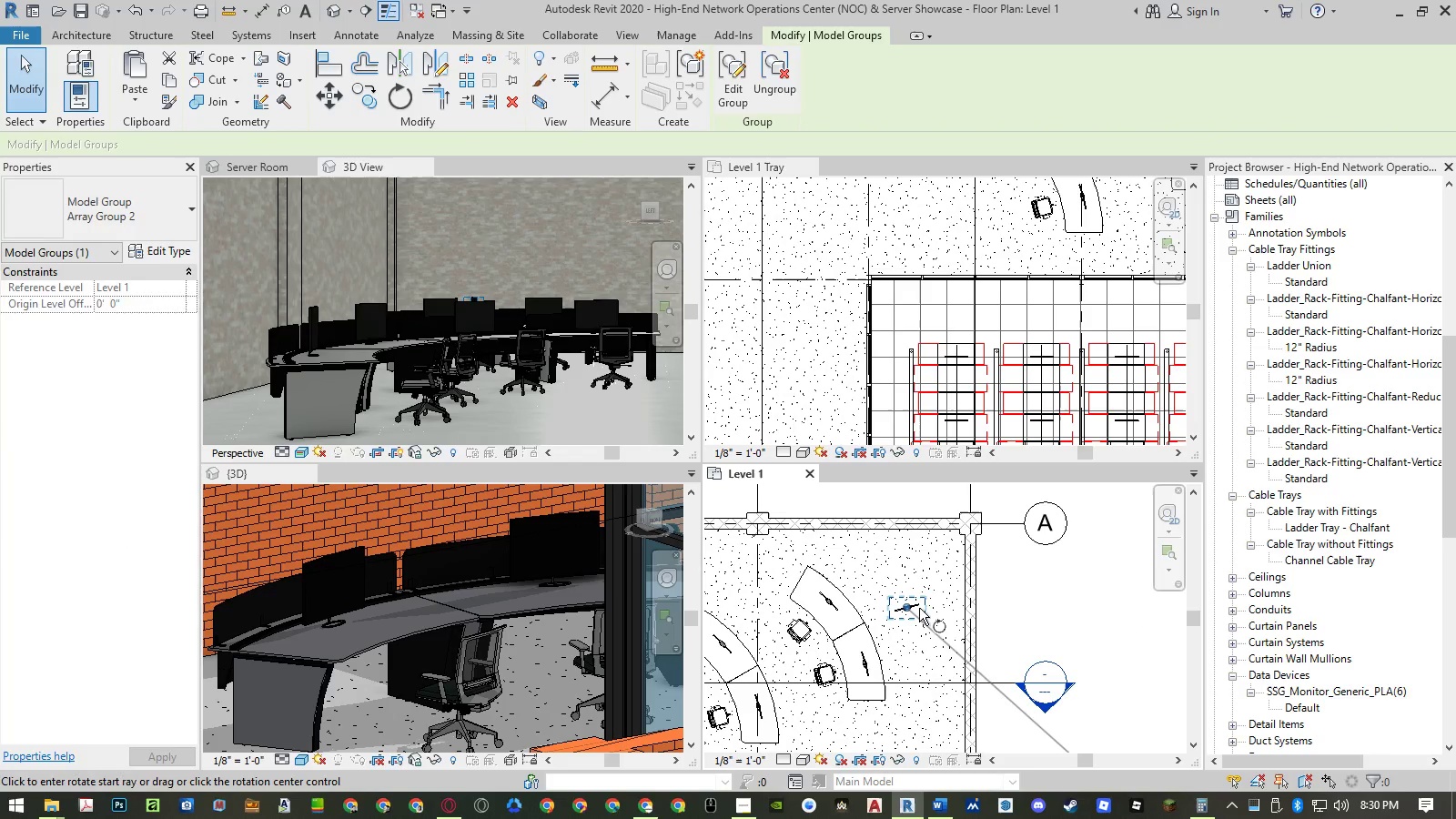 
scroll: coordinate [919, 616], scroll_direction: down, amount: 4.0
 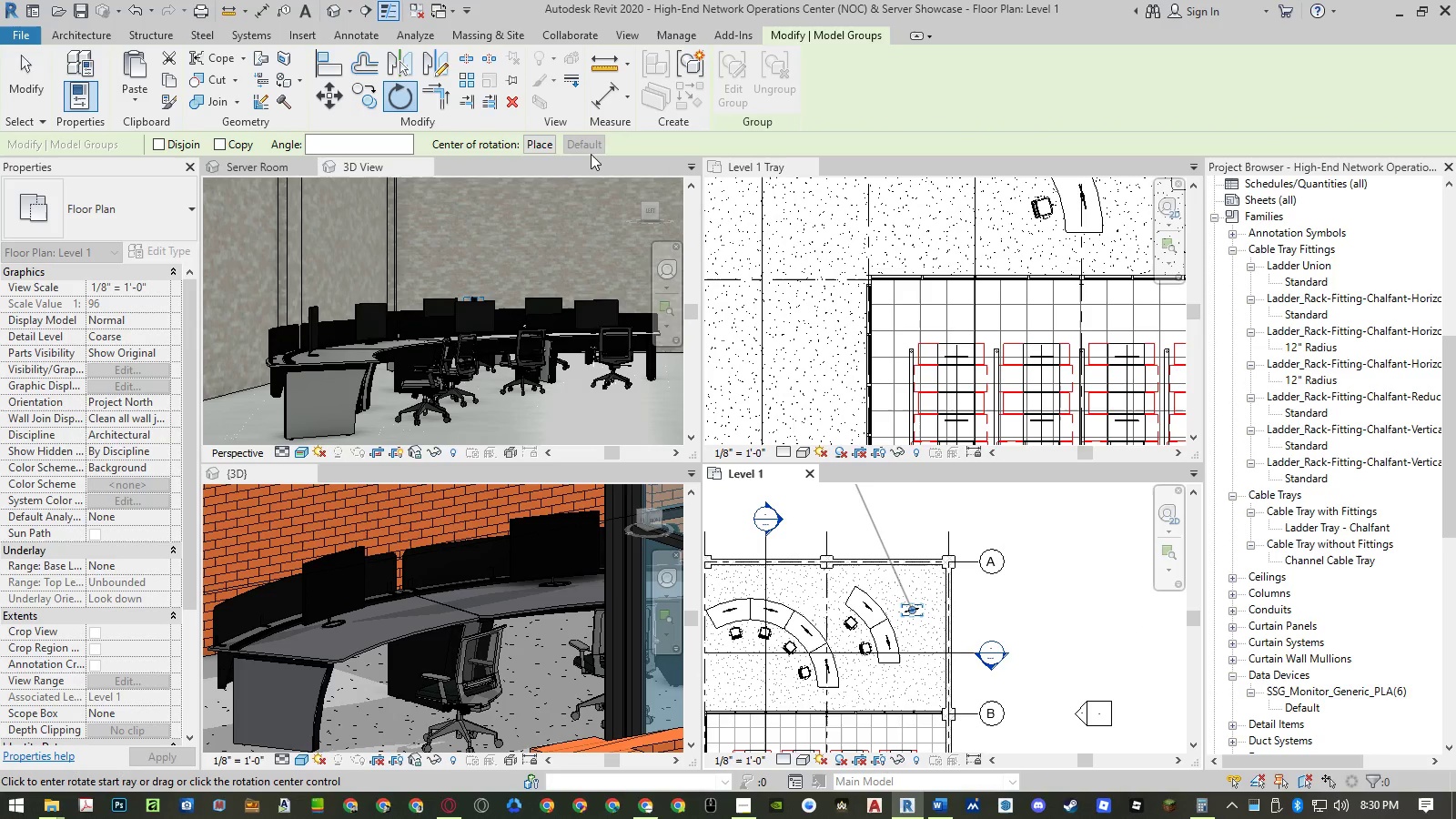 
left_click([532, 141])
 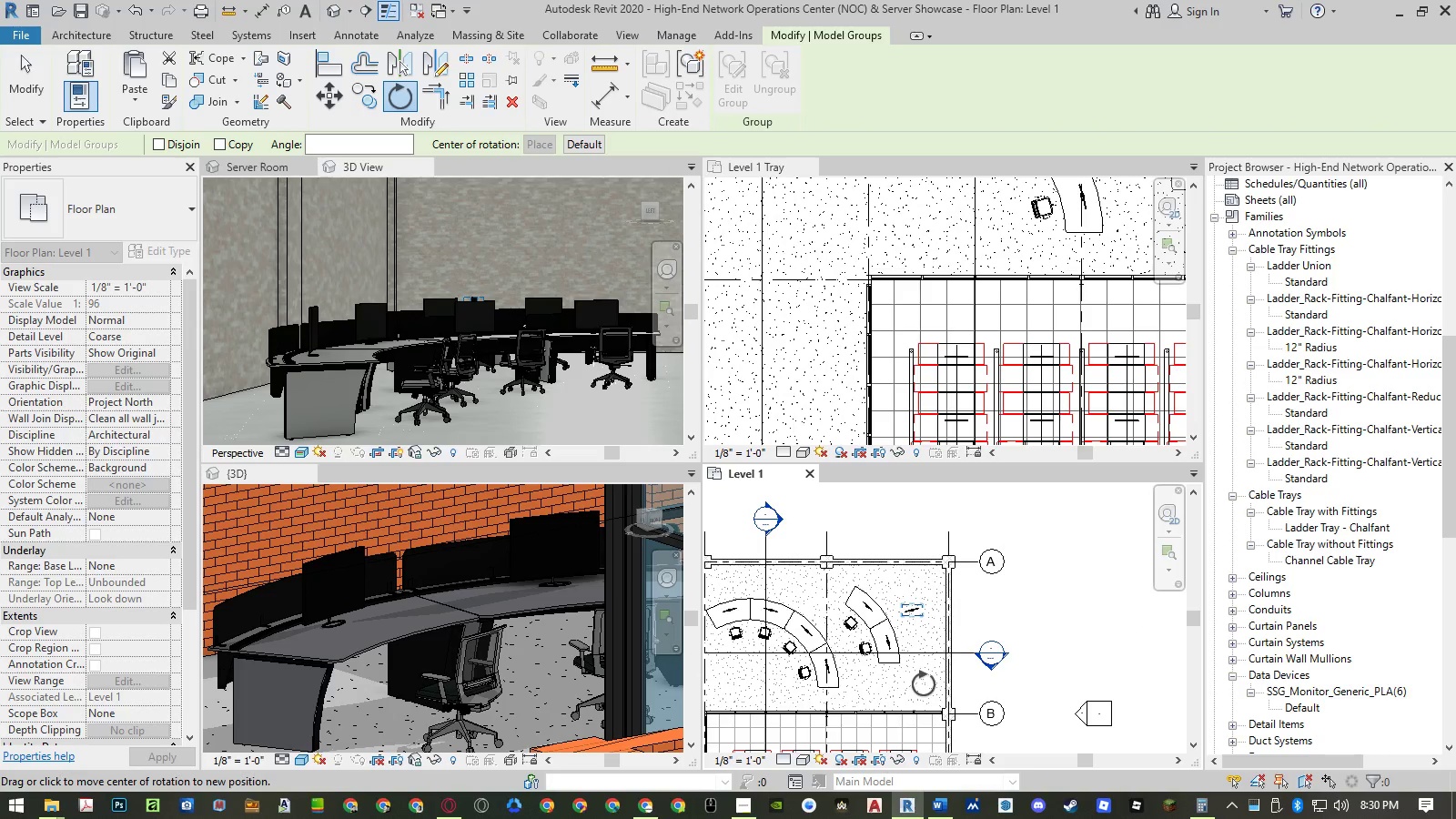 
key(Escape)
 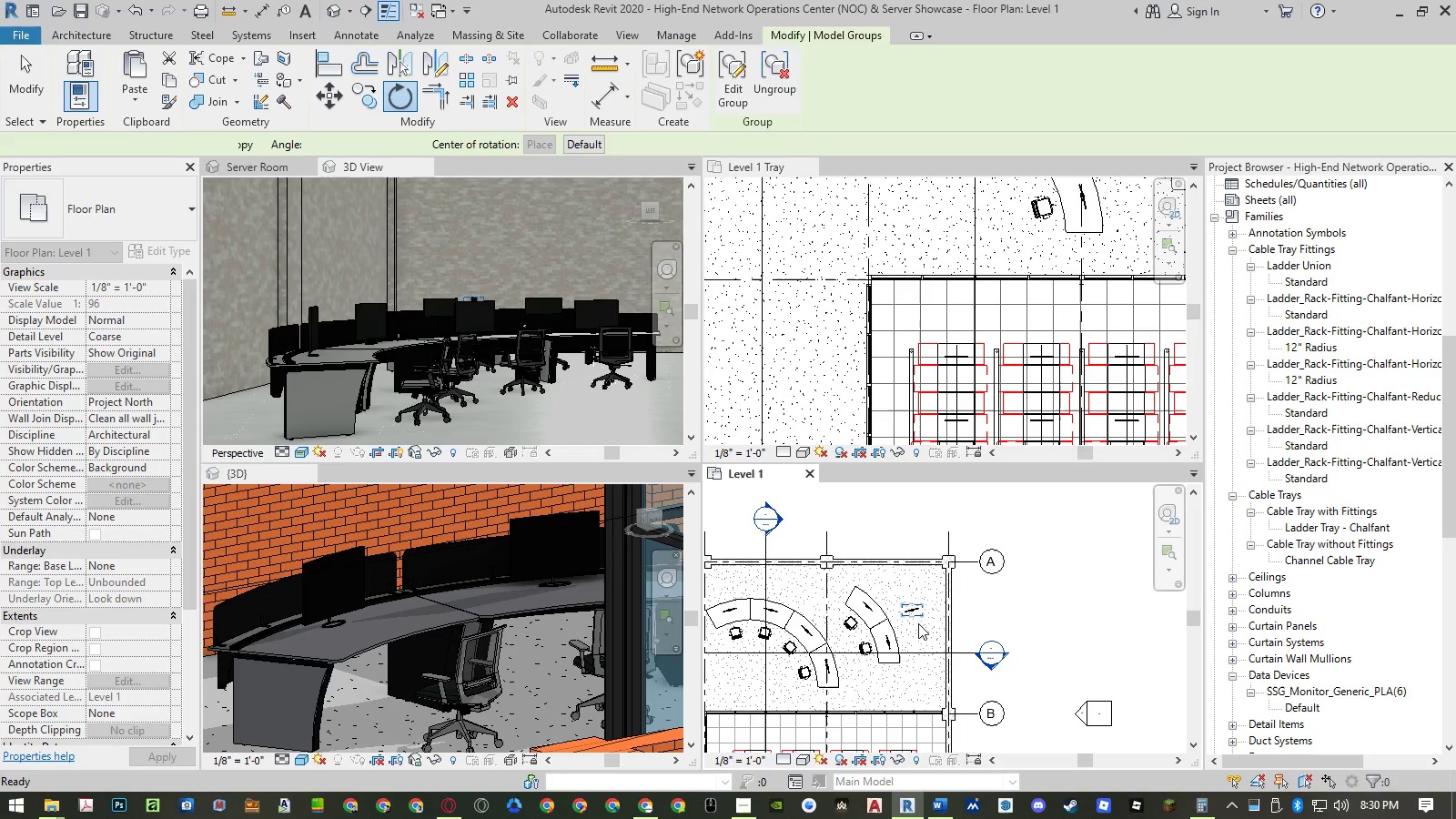 
key(Escape)
 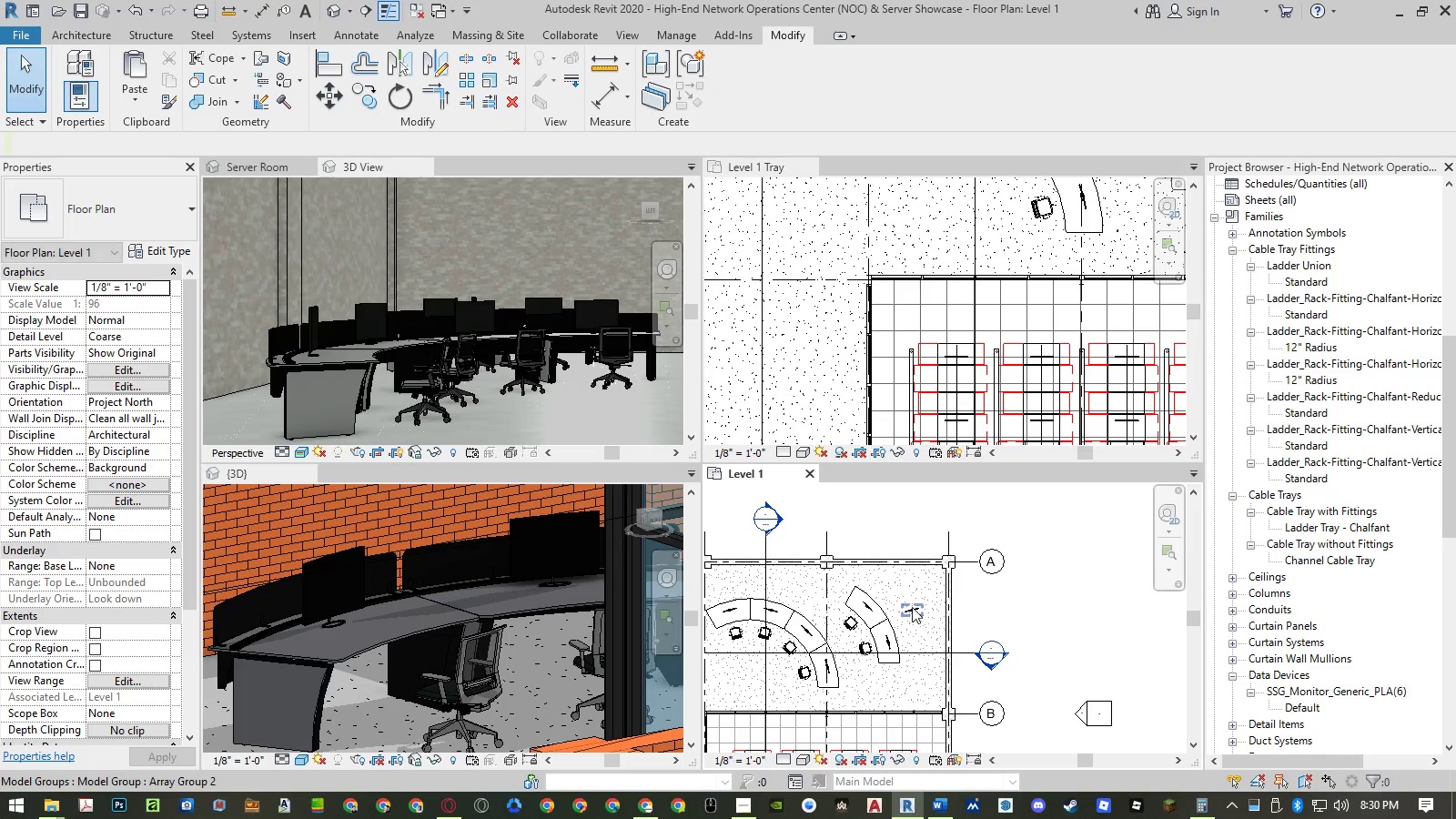 
left_click_drag(start_coordinate=[911, 606], to_coordinate=[723, 615])
 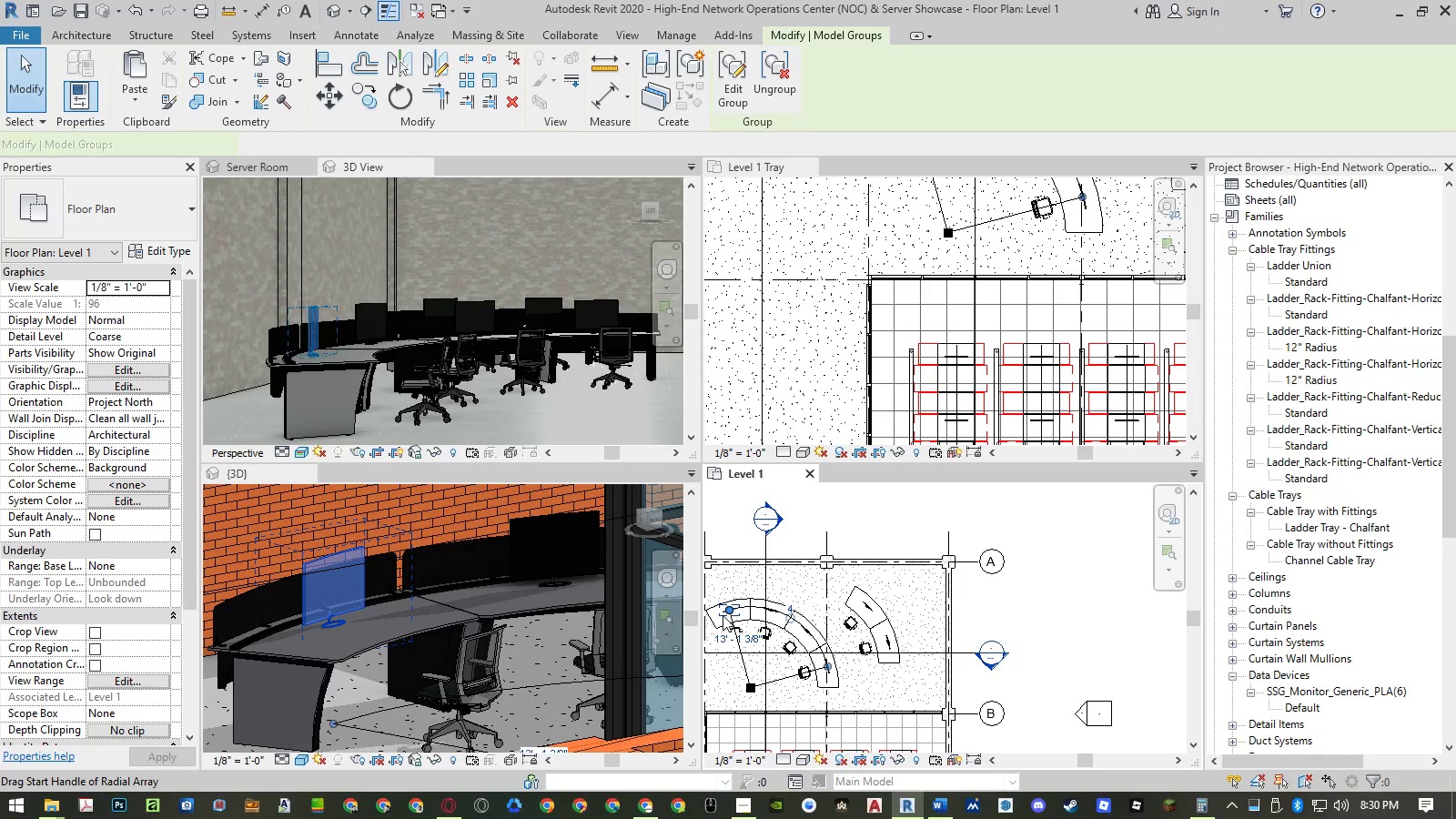 
key(Delete)
 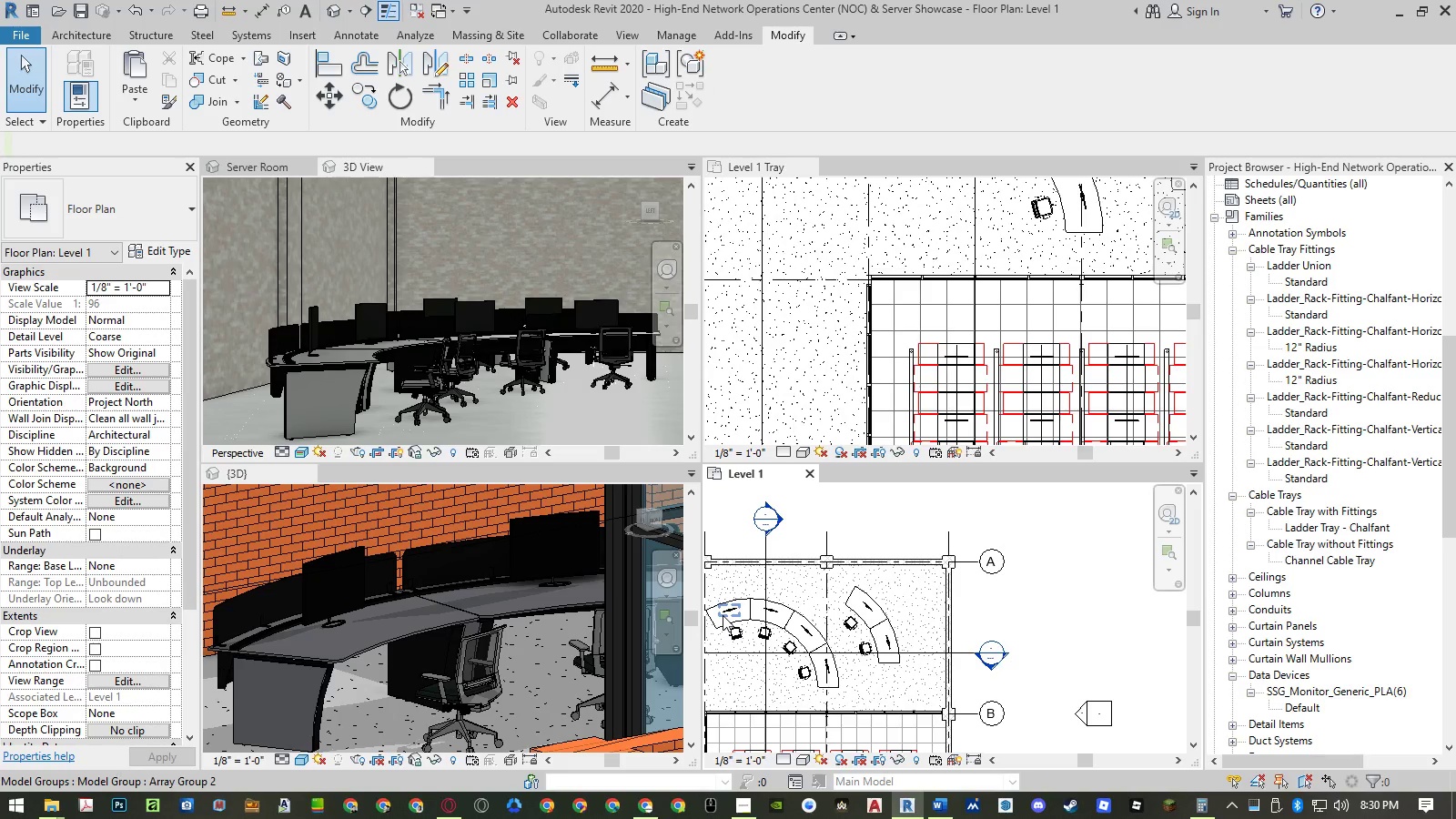 
left_click([723, 615])
 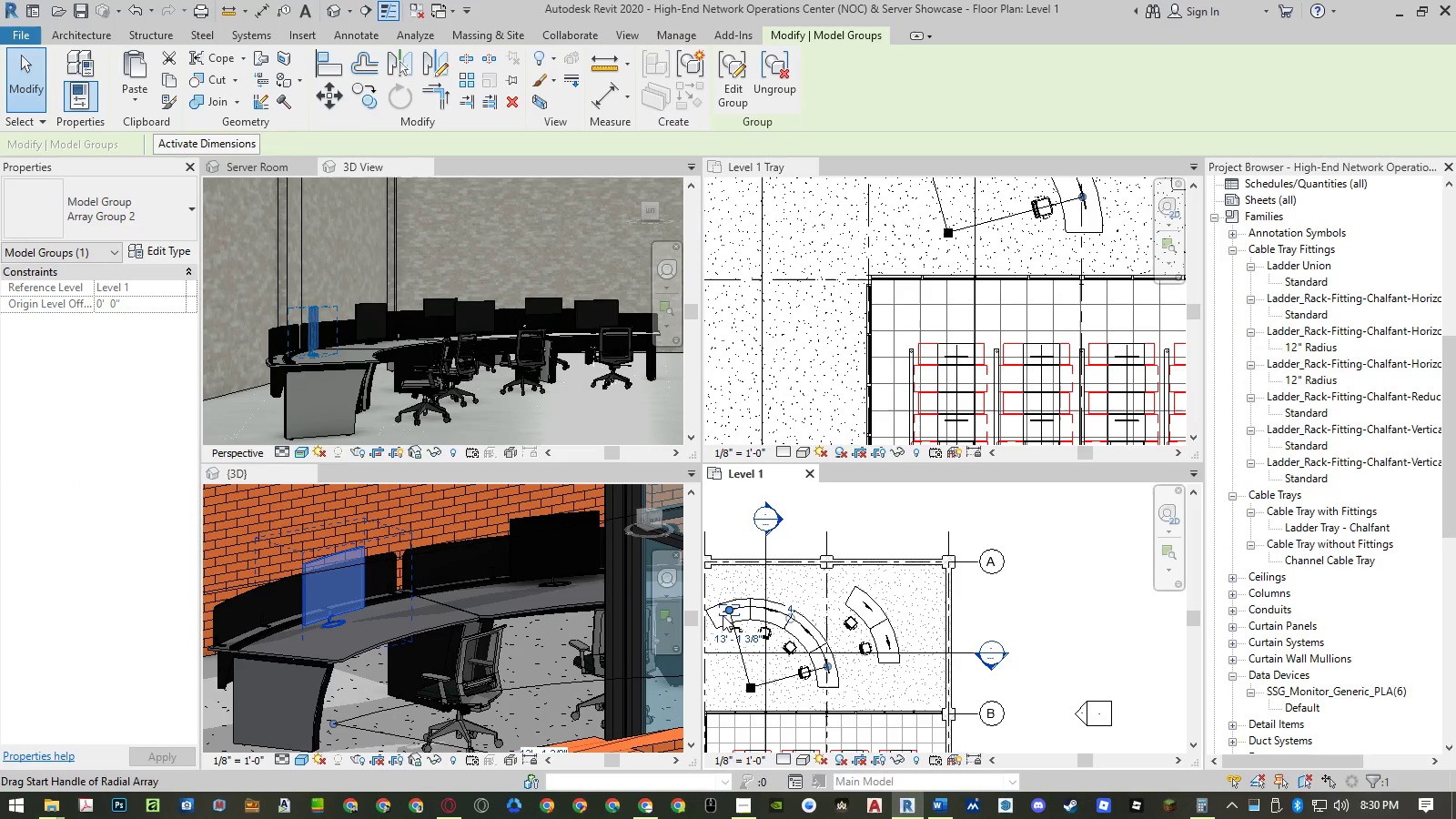 
type(ro )
 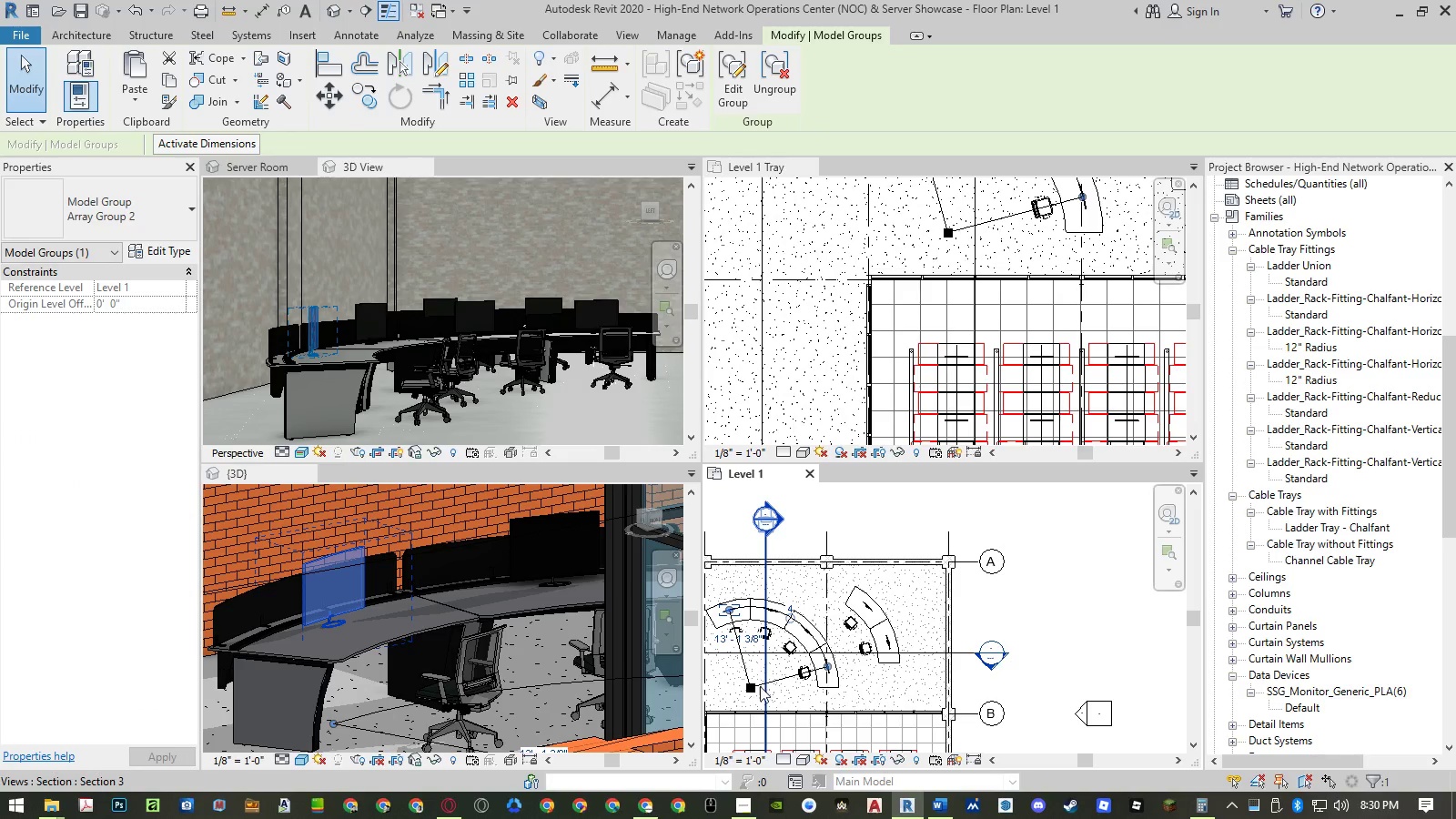 
key(Escape)
 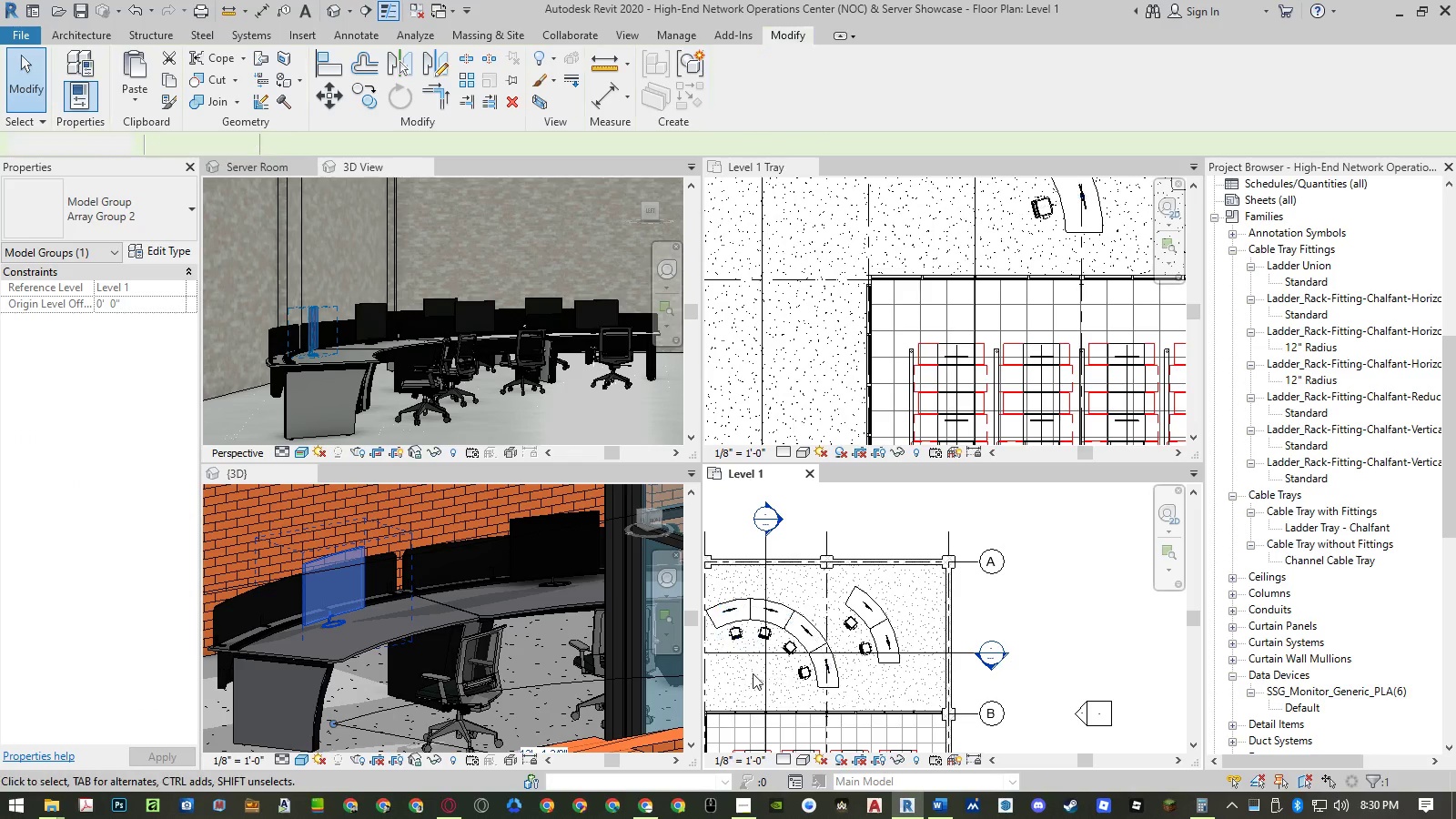 
key(Escape)
 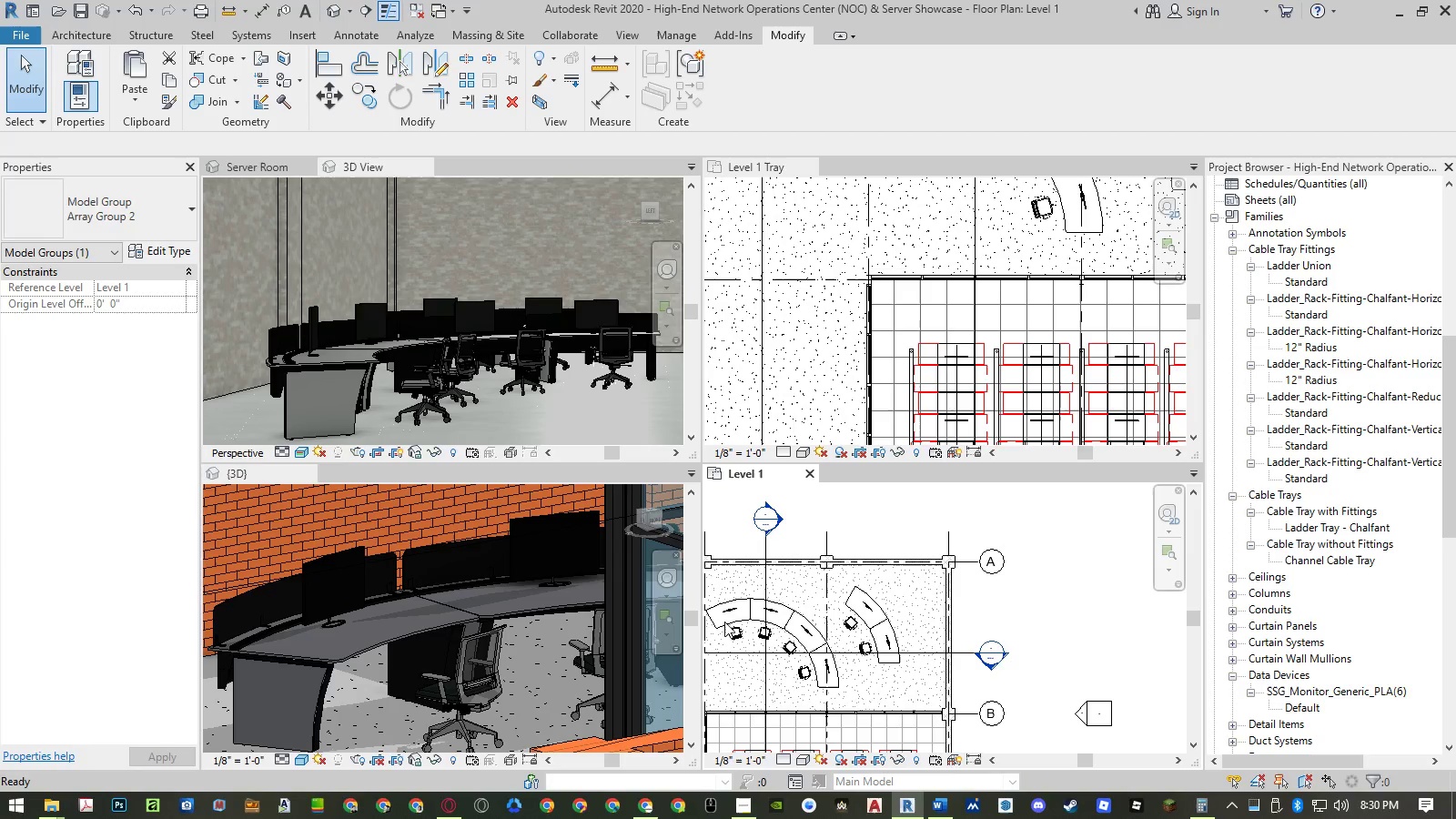 
left_click_drag(start_coordinate=[731, 608], to_coordinate=[844, 603])
 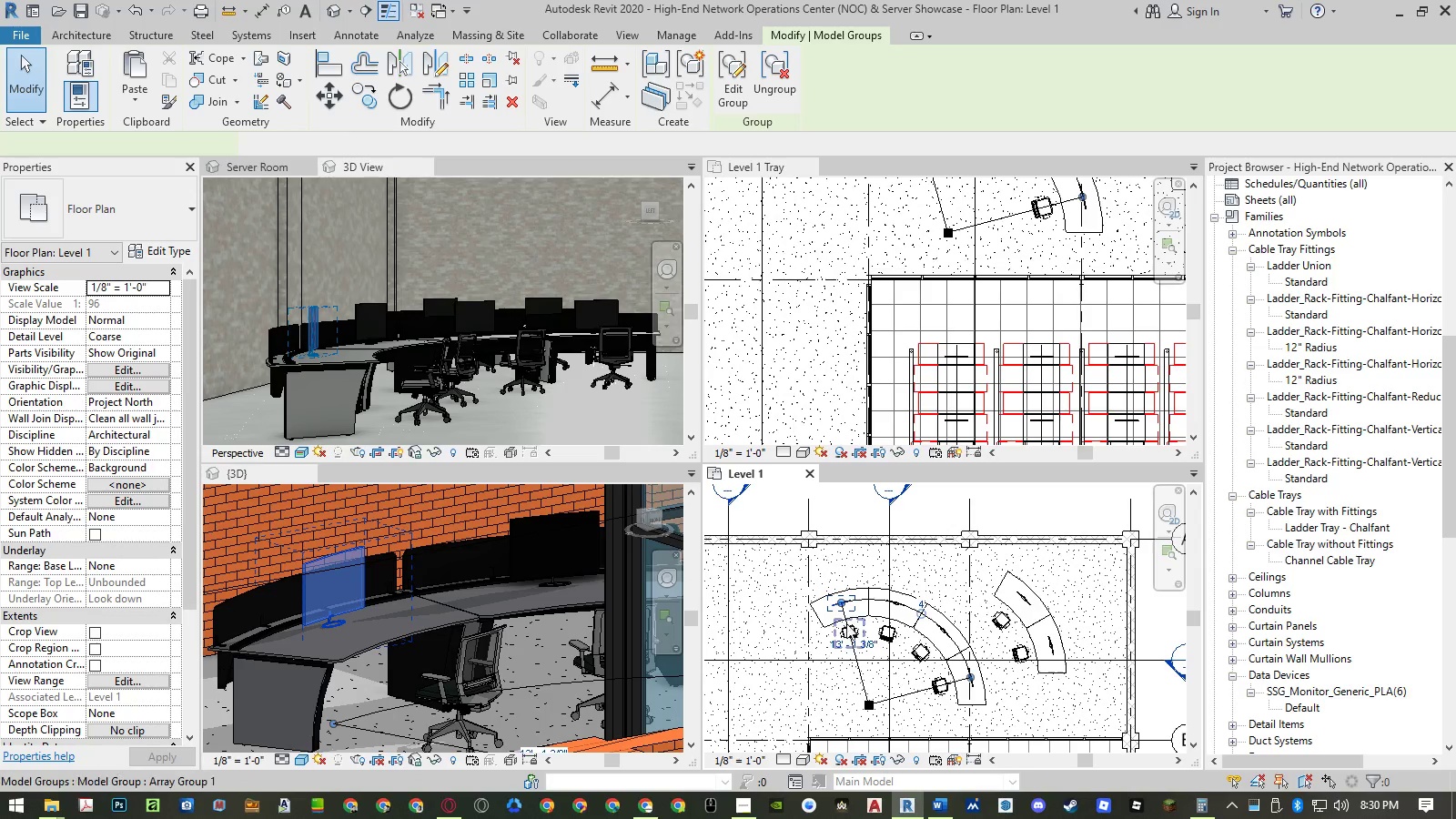 
scroll: coordinate [727, 616], scroll_direction: up, amount: 5.0
 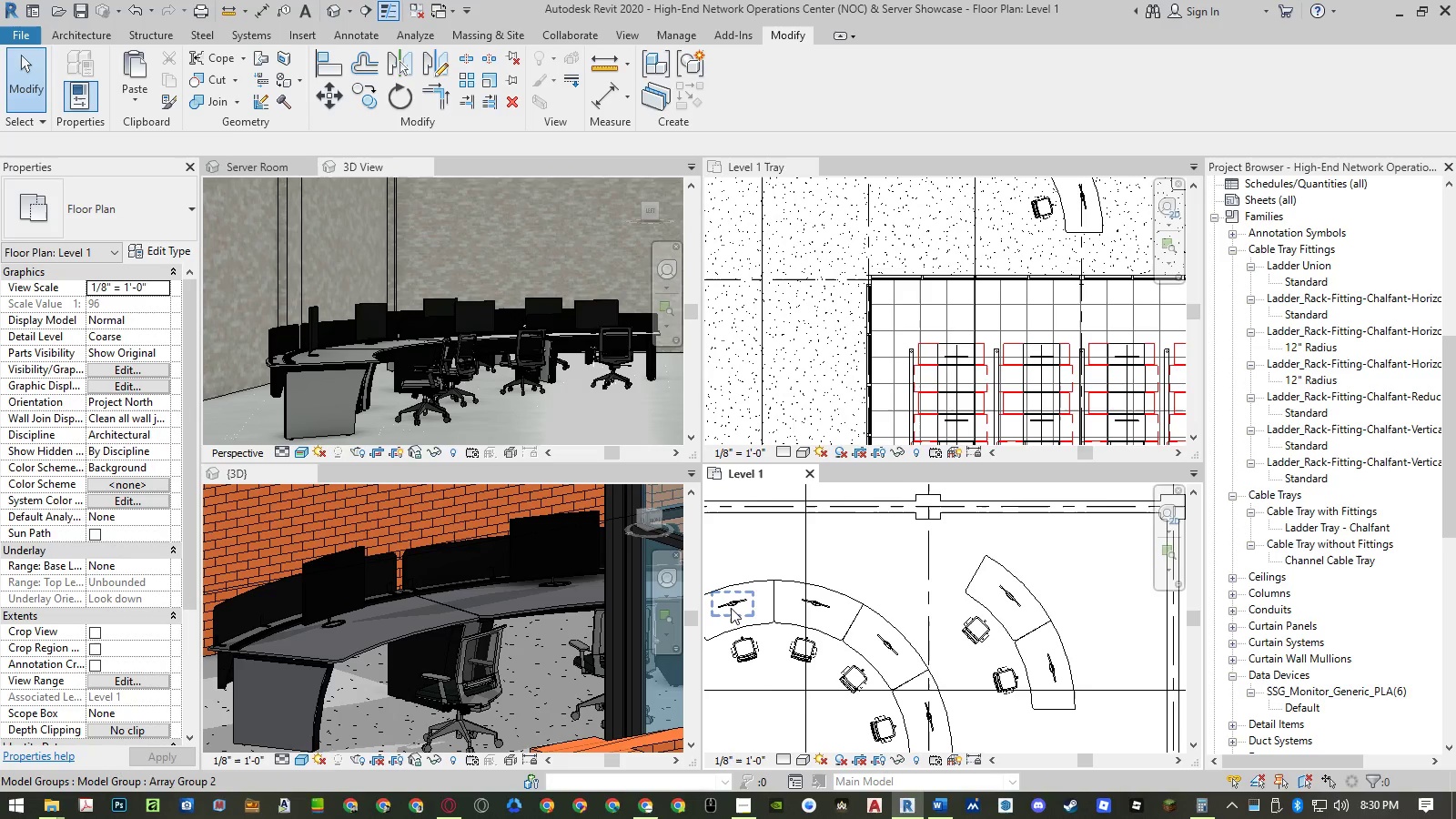 
type(ro)
 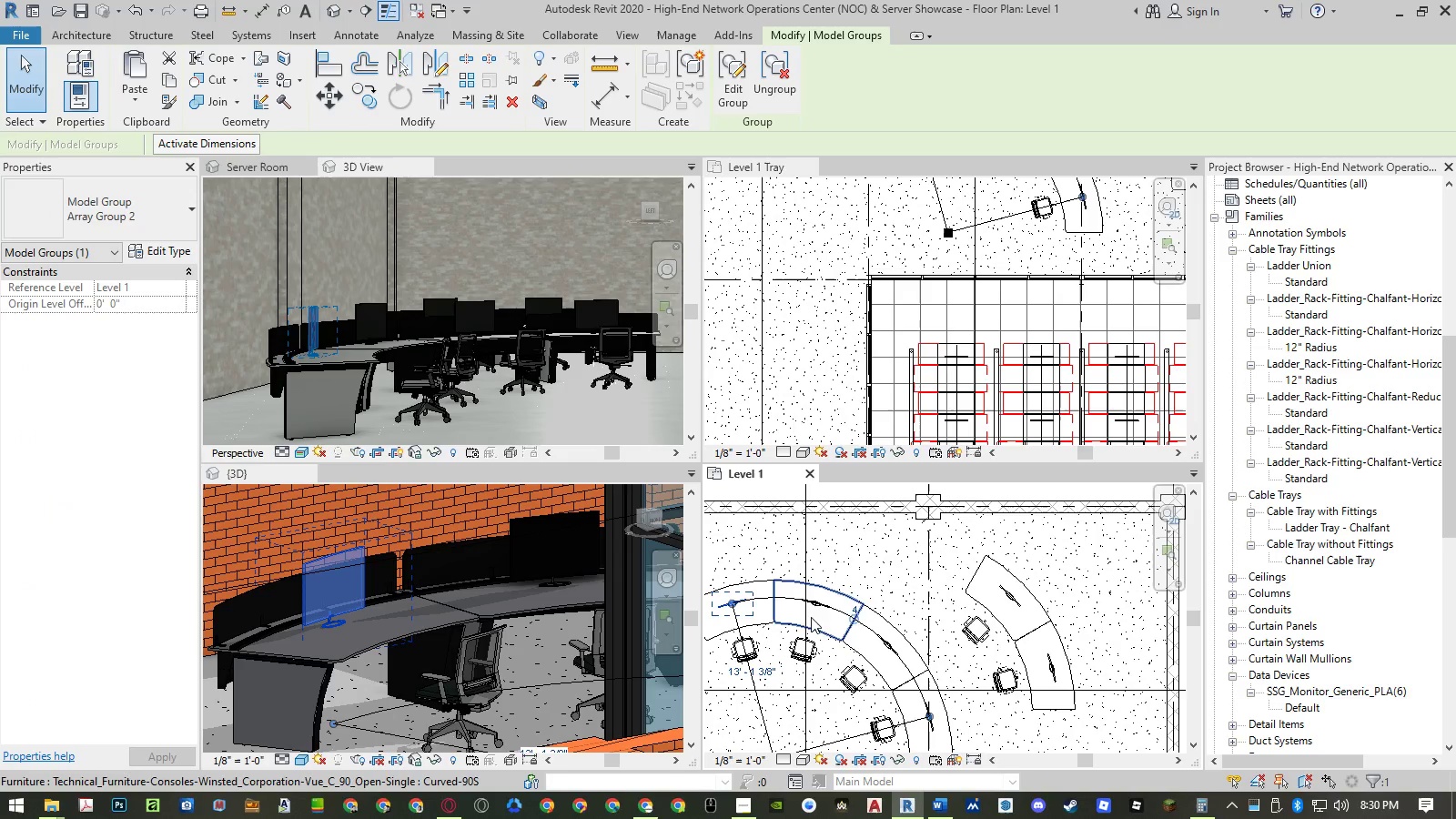 
scroll: coordinate [1052, 602], scroll_direction: down, amount: 3.0
 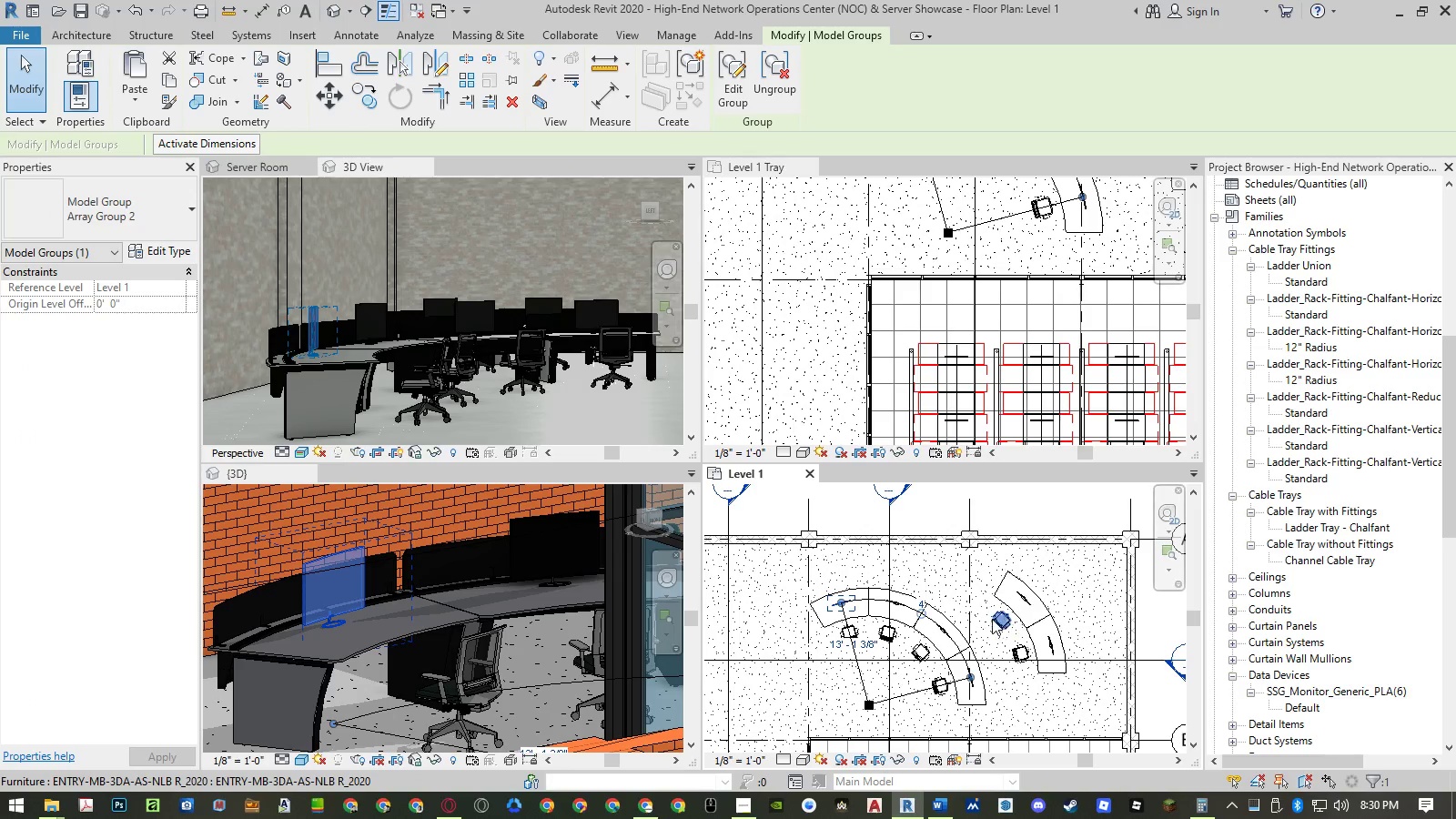 
key(Escape)
 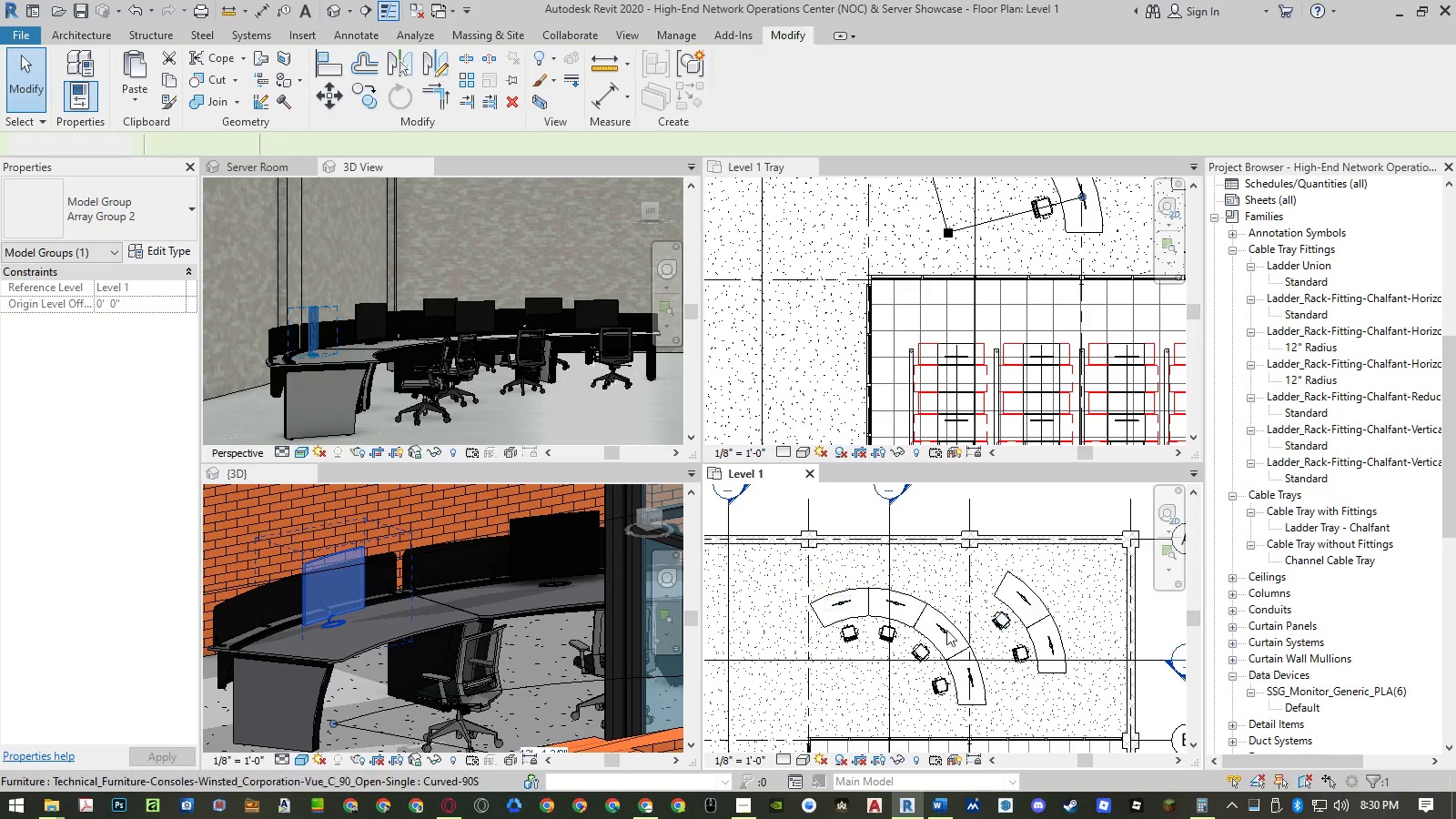 
key(Escape)
 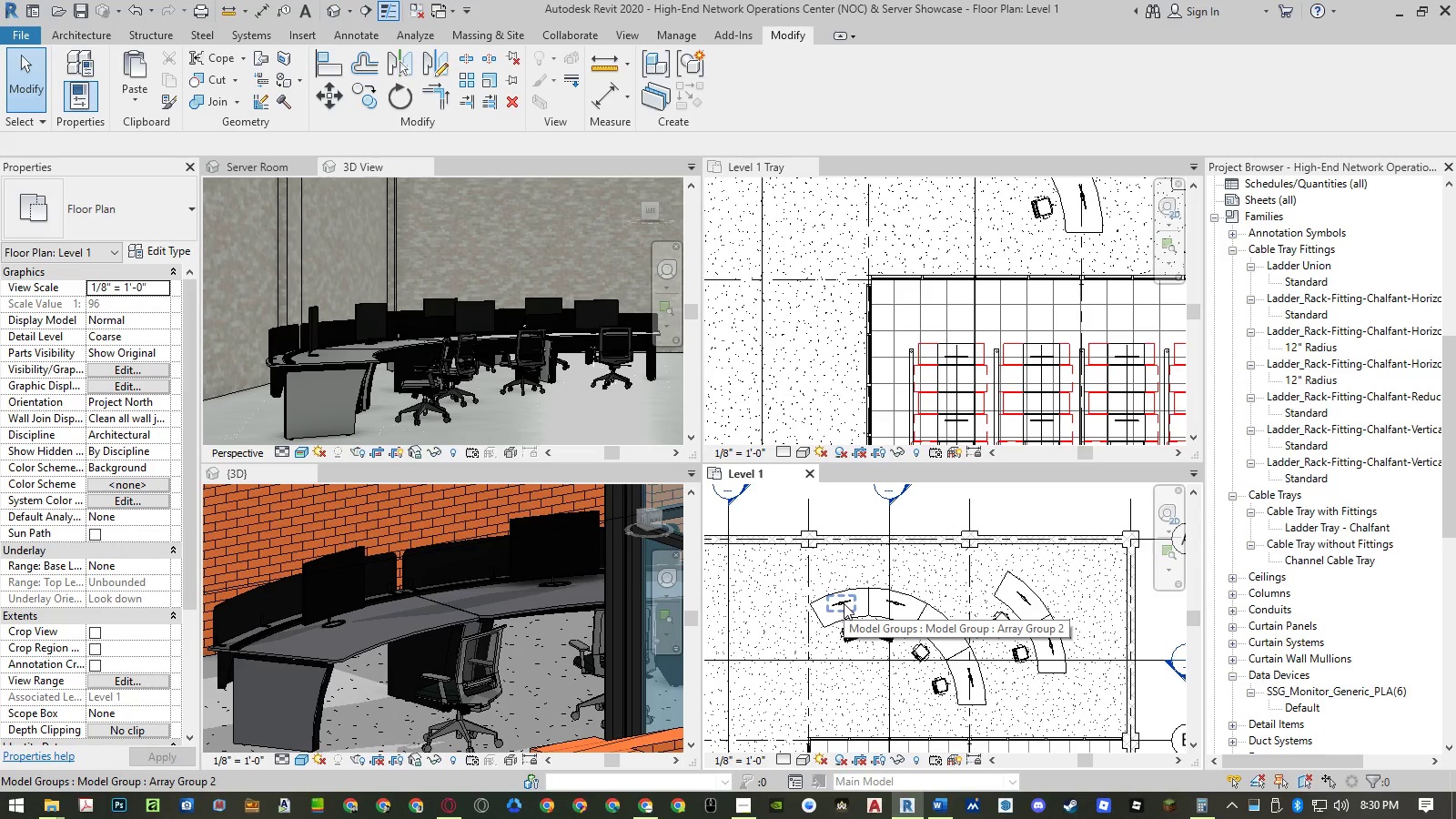 
left_click([844, 603])
 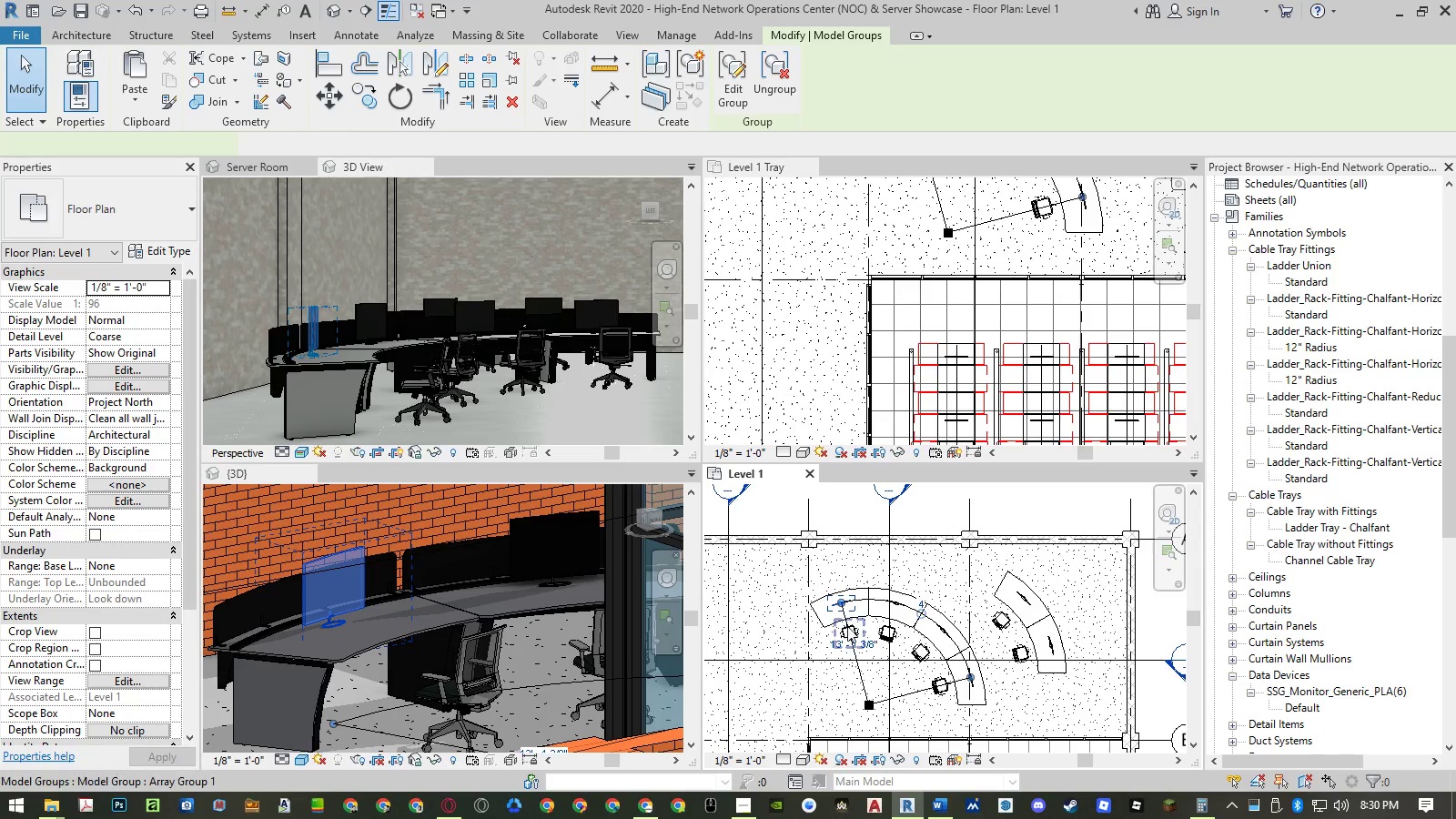 
hold_key(key=ControlLeft, duration=0.69)
left_click([854, 629])
 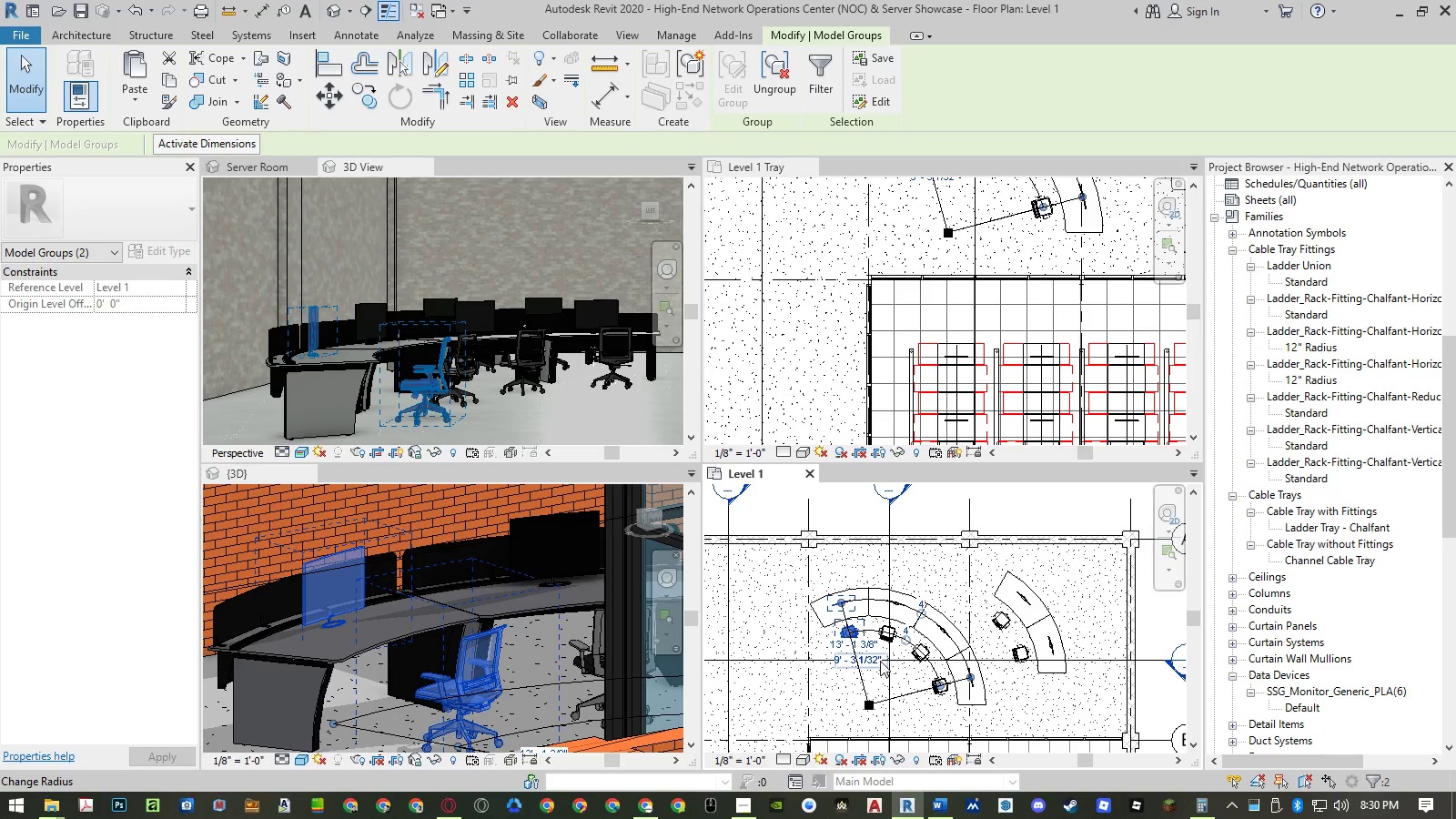 
key(Escape)
 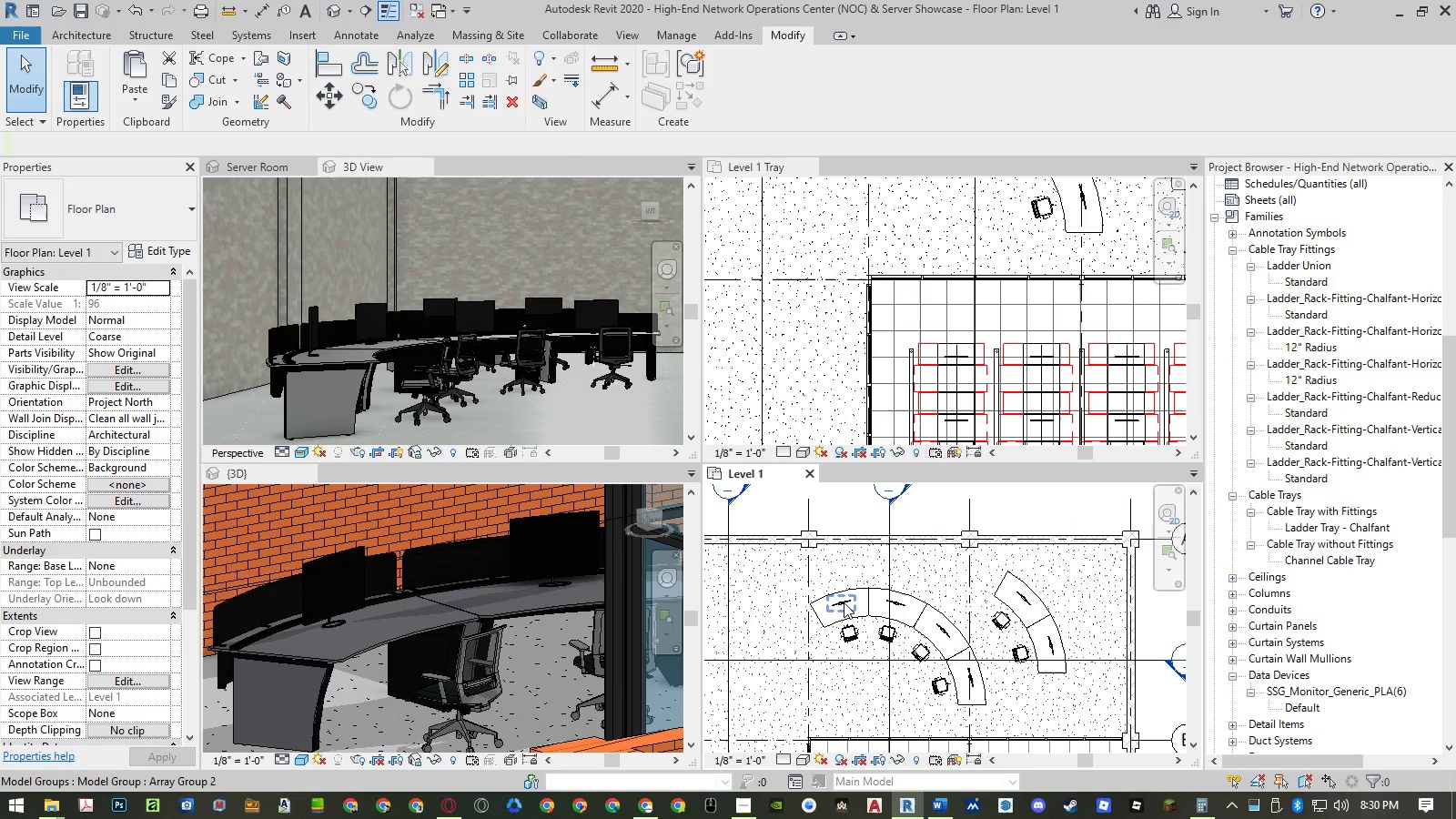 
left_click([840, 603])
 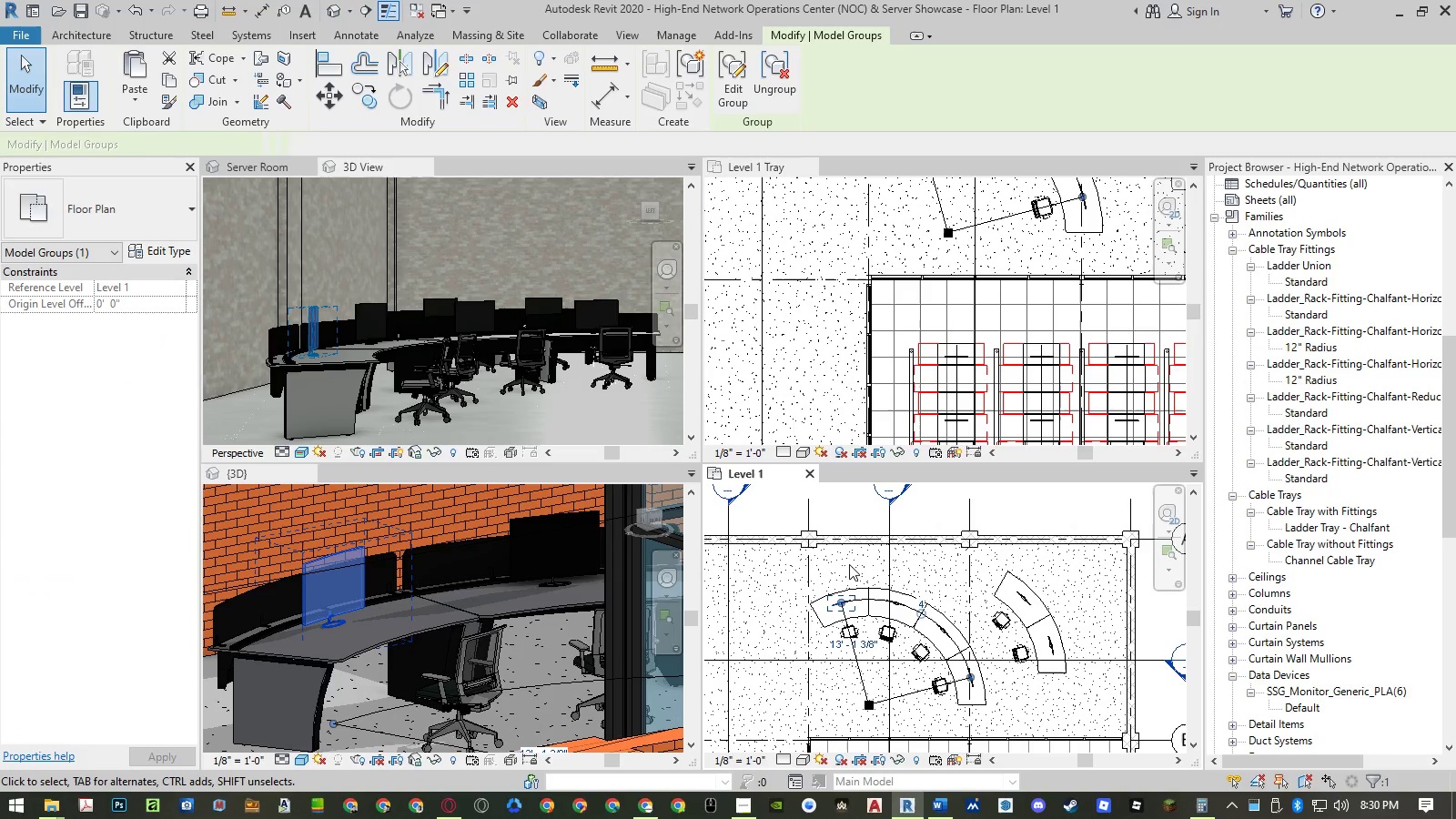 
type(co )
 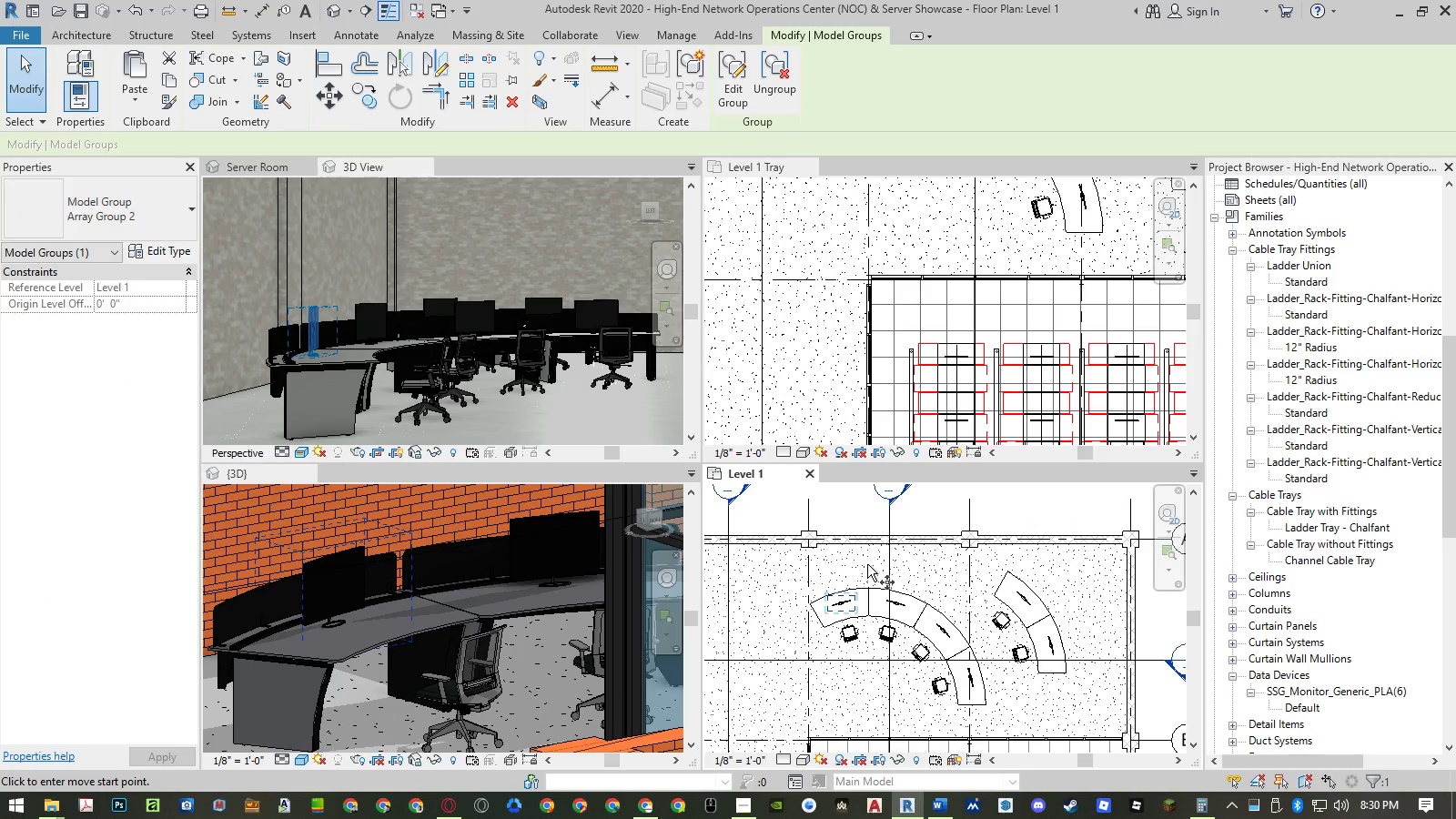 
left_click([867, 564])
 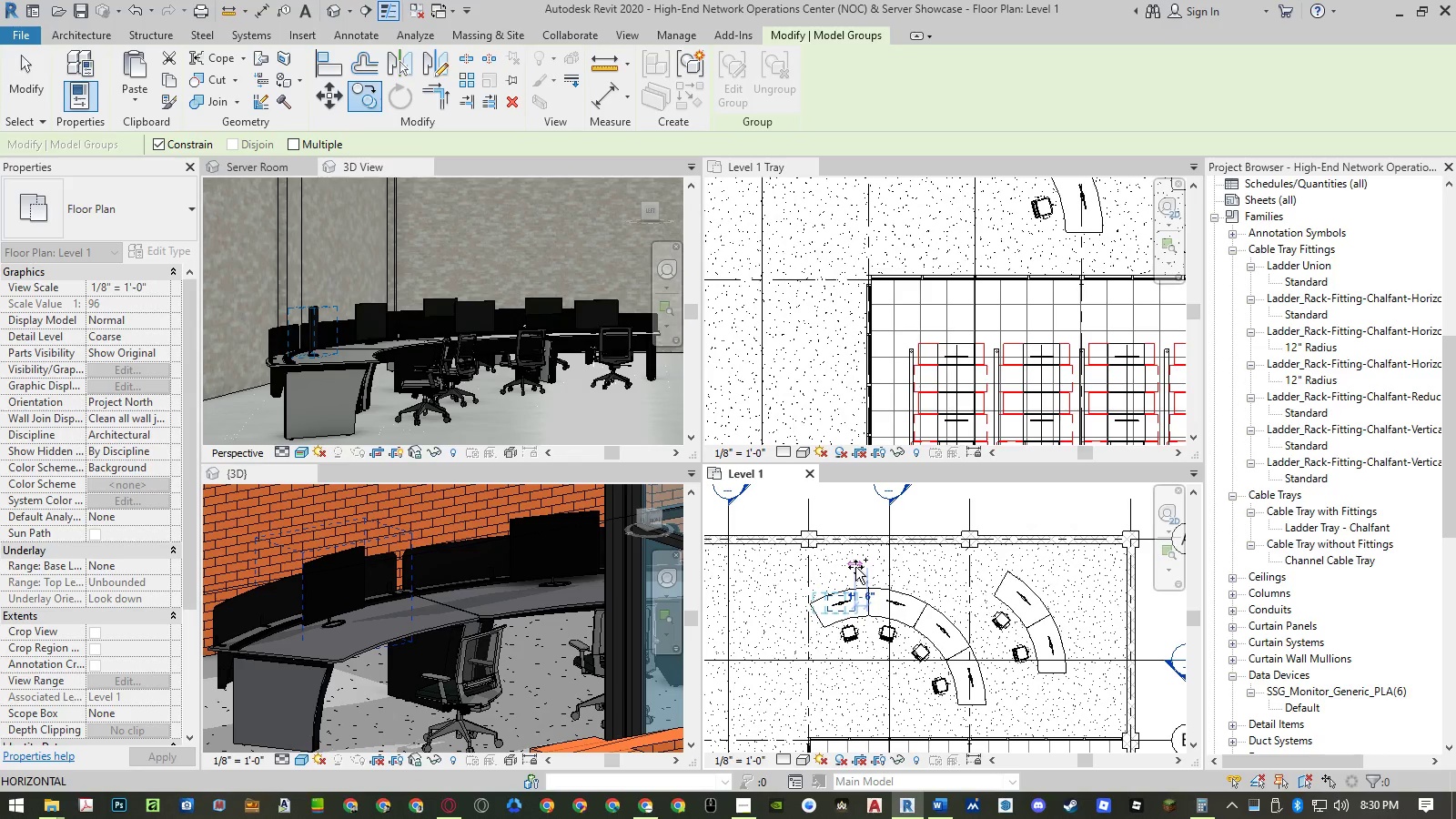 
key(Numpad0)
 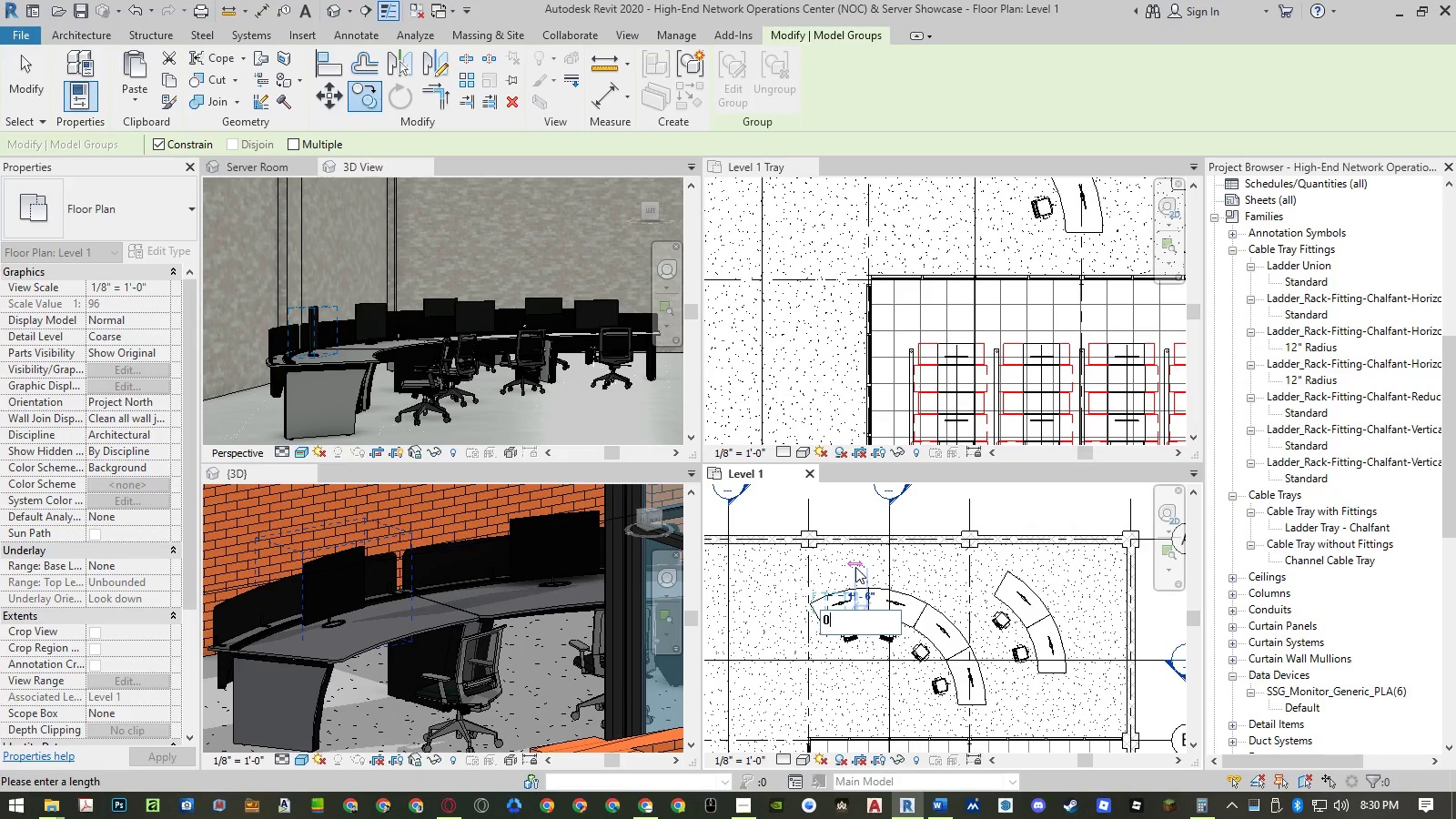 
key(NumpadEnter)
 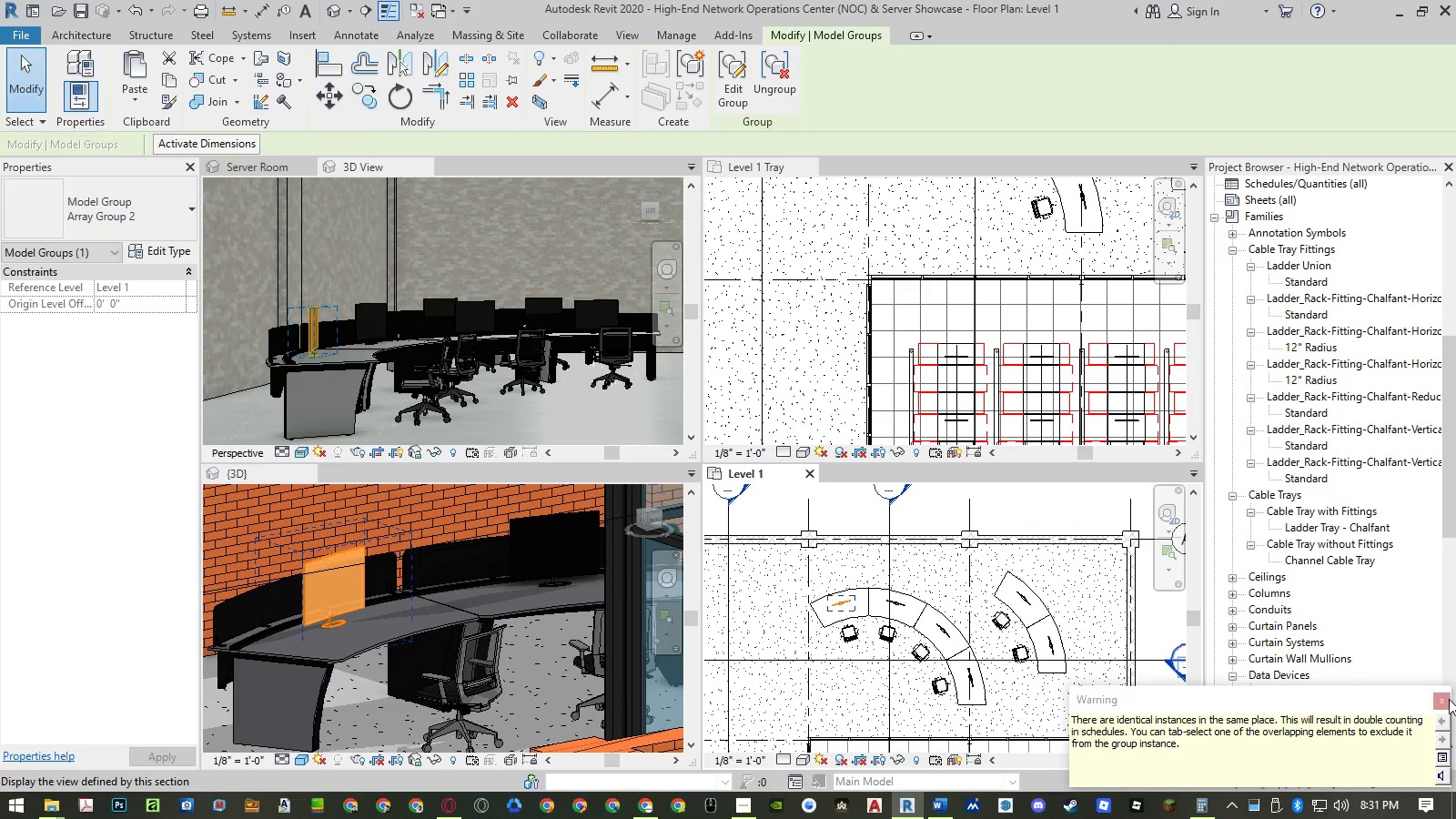 
left_click([1446, 699])
 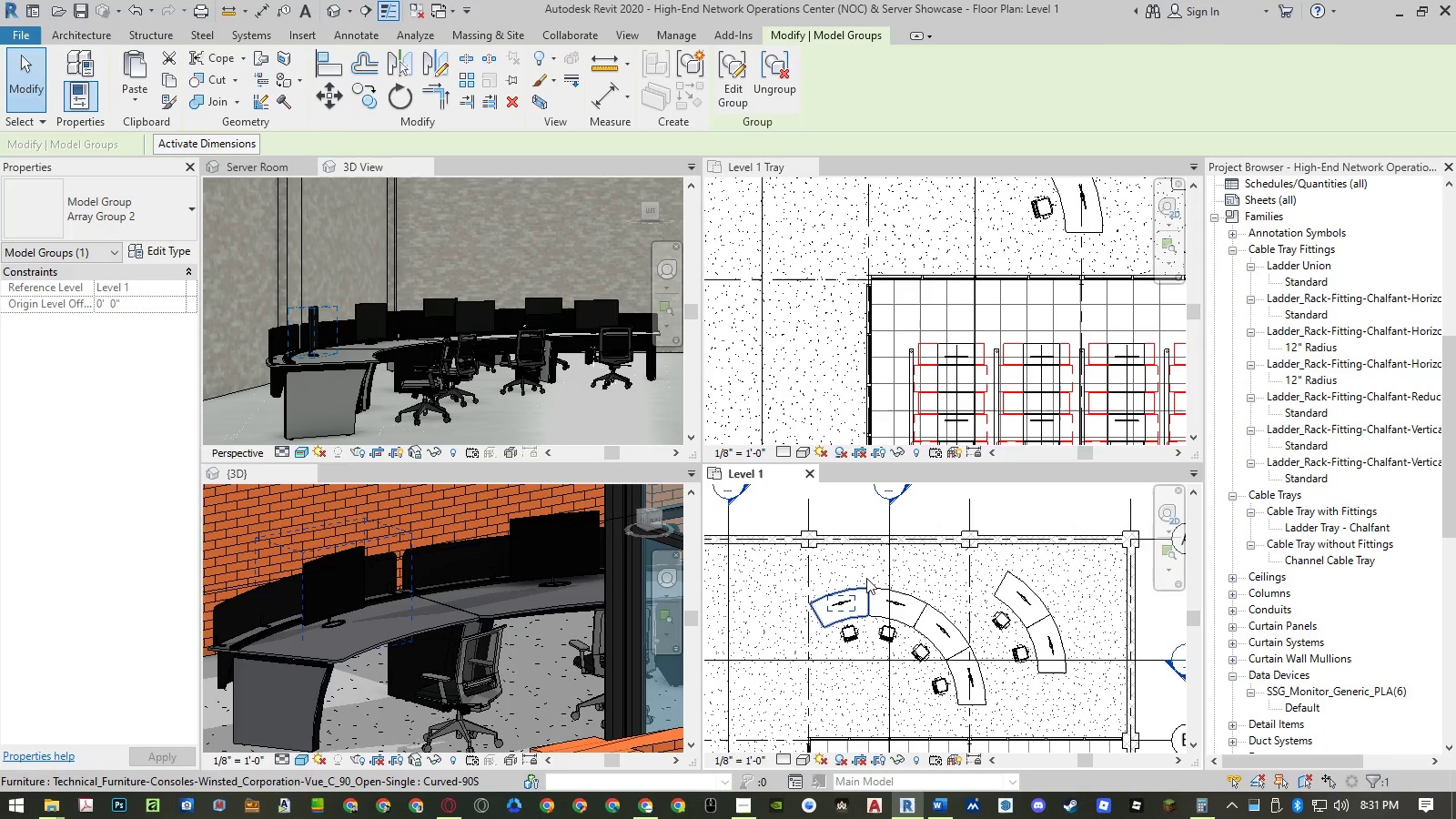 
type(ro)
 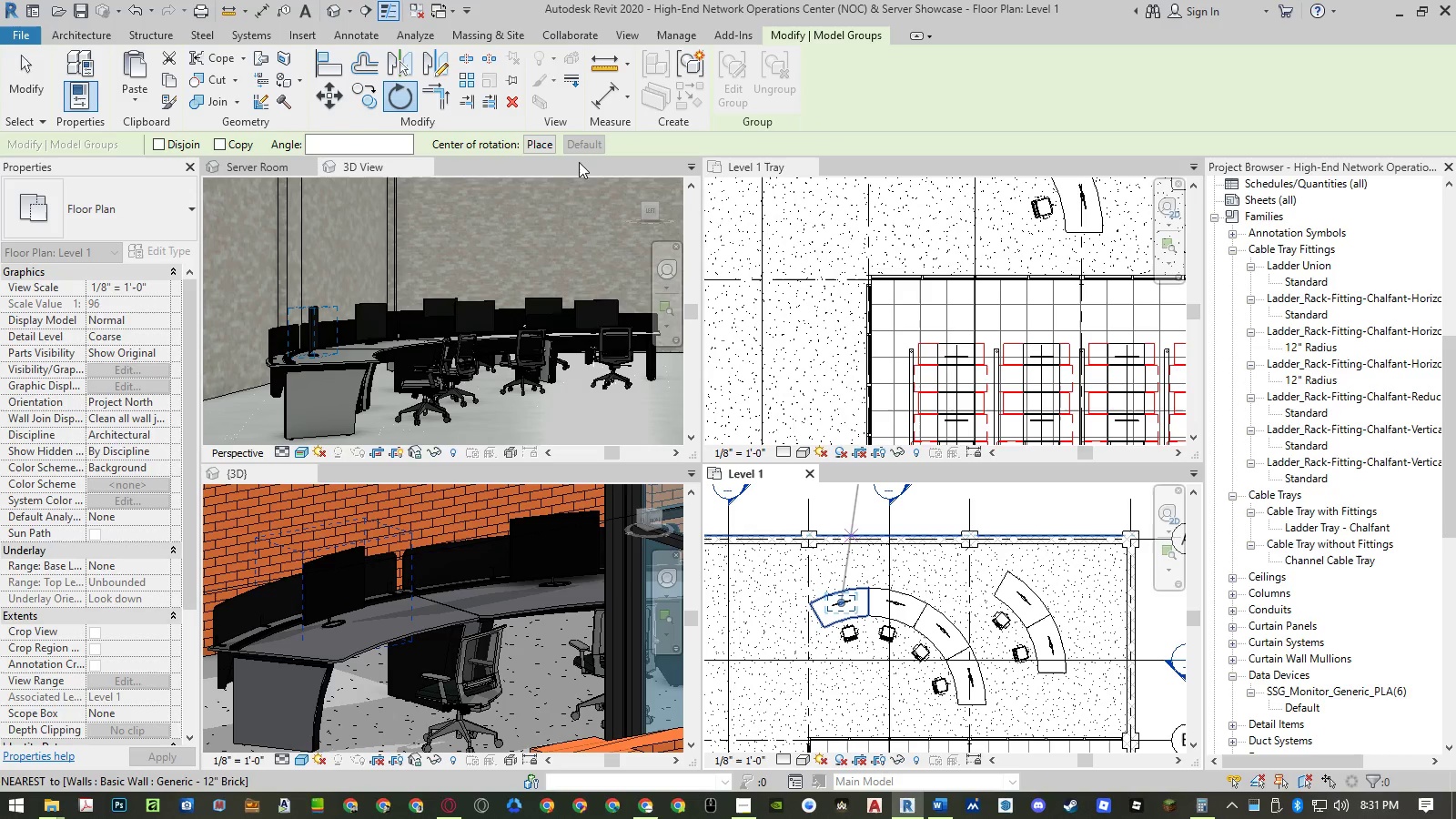 
left_click([540, 140])
 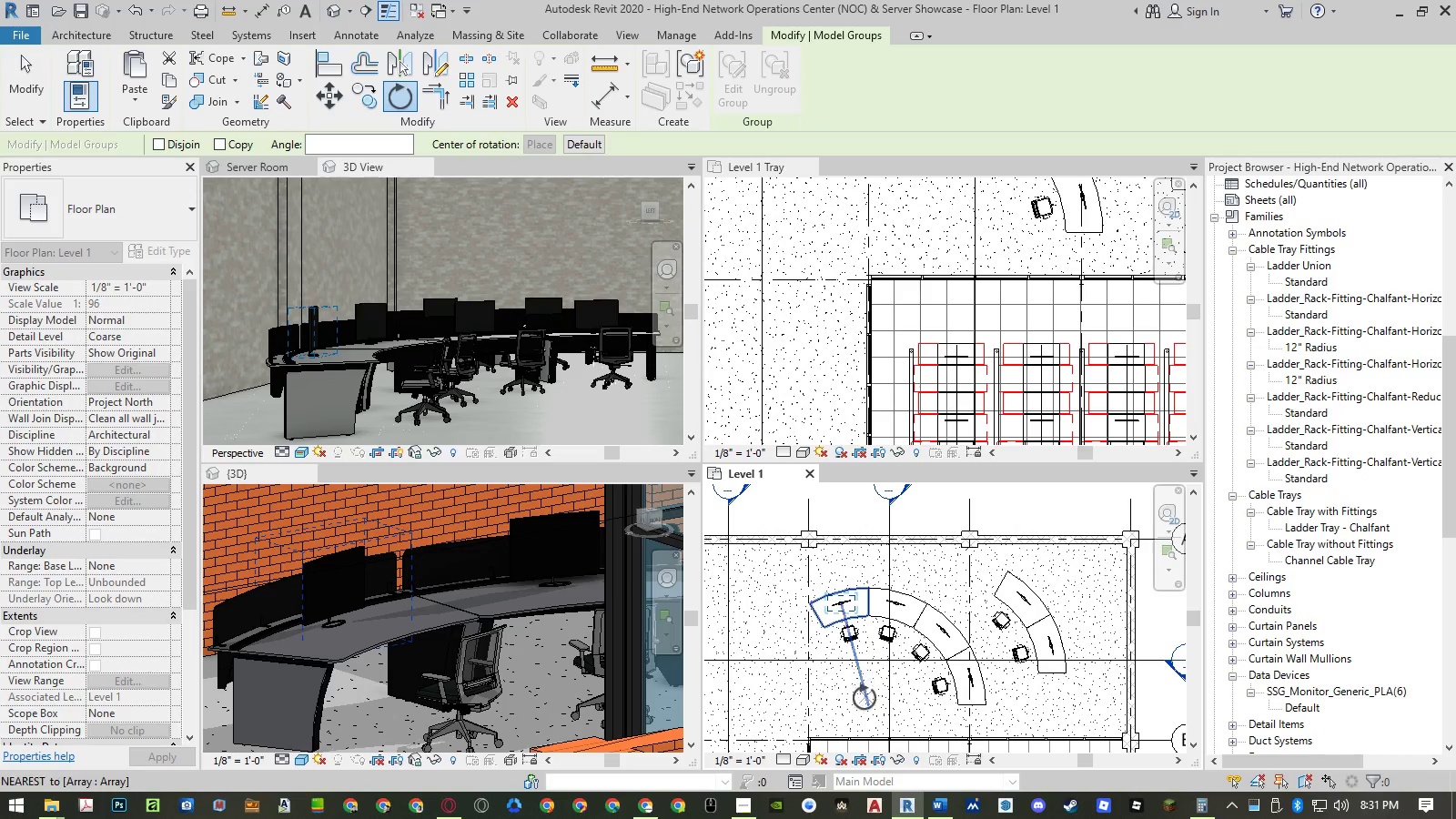 
left_click([866, 704])
 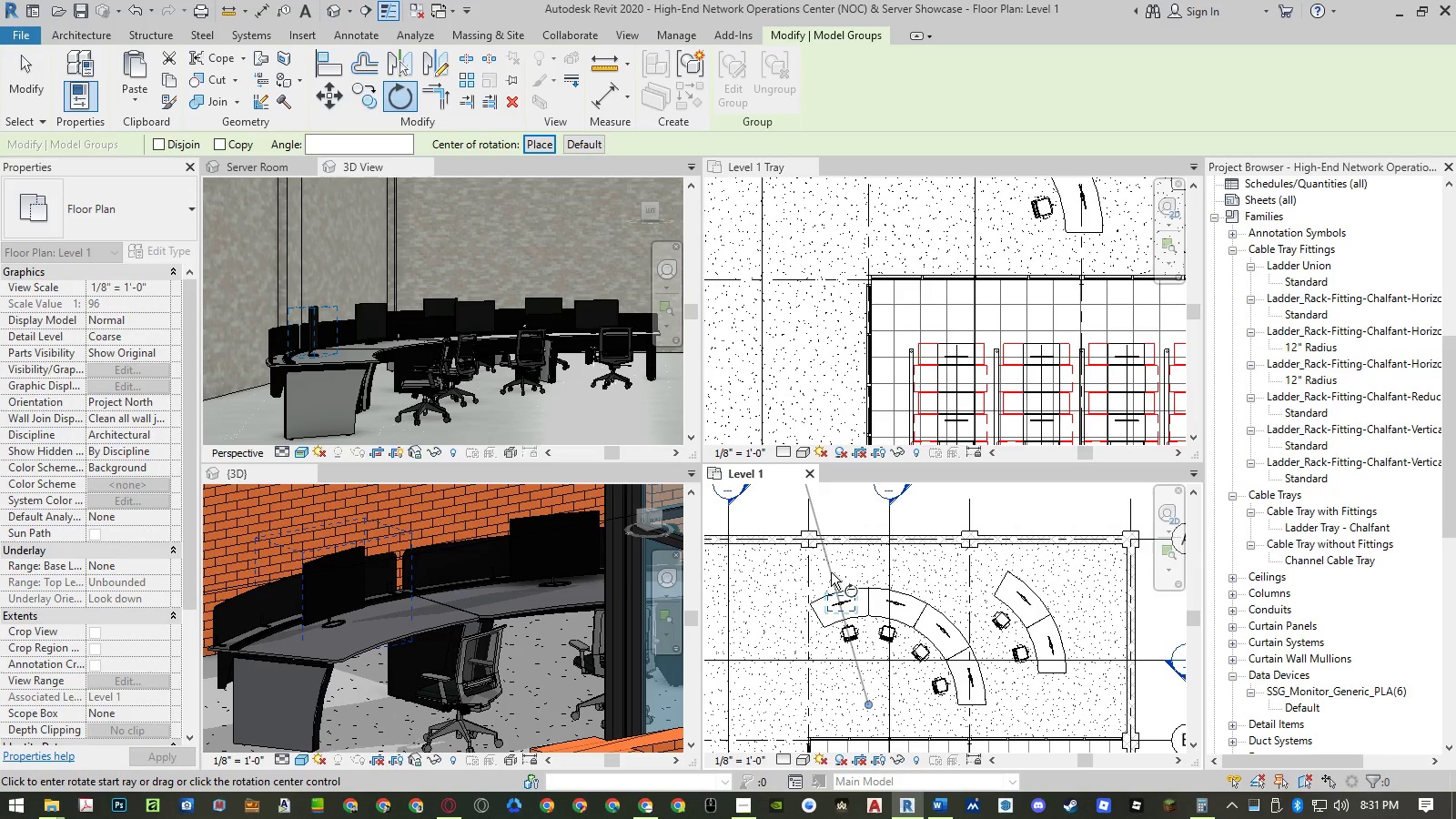 
left_click([831, 572])
 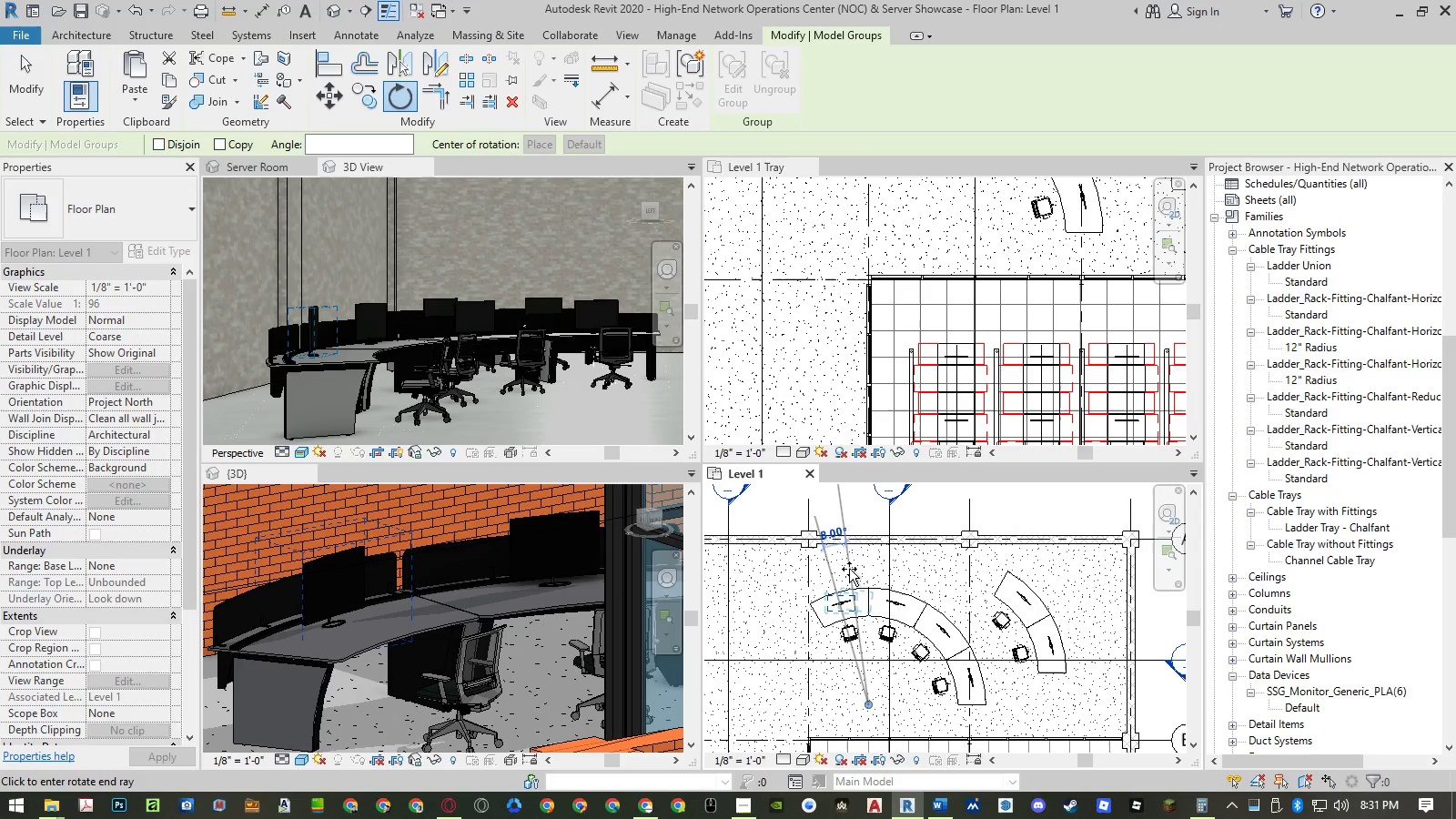 
key(Numpad1)
 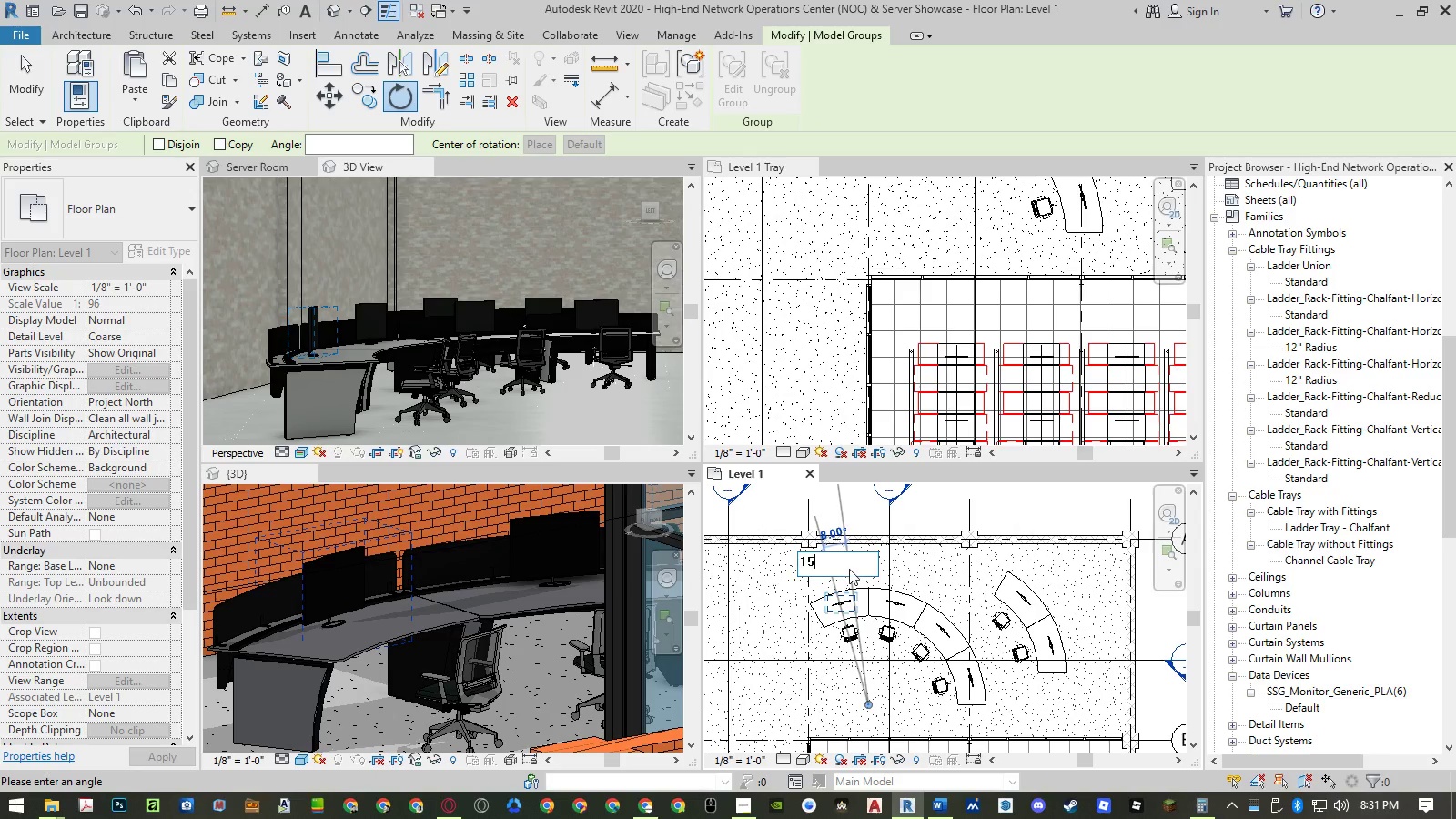 
key(Numpad5)
 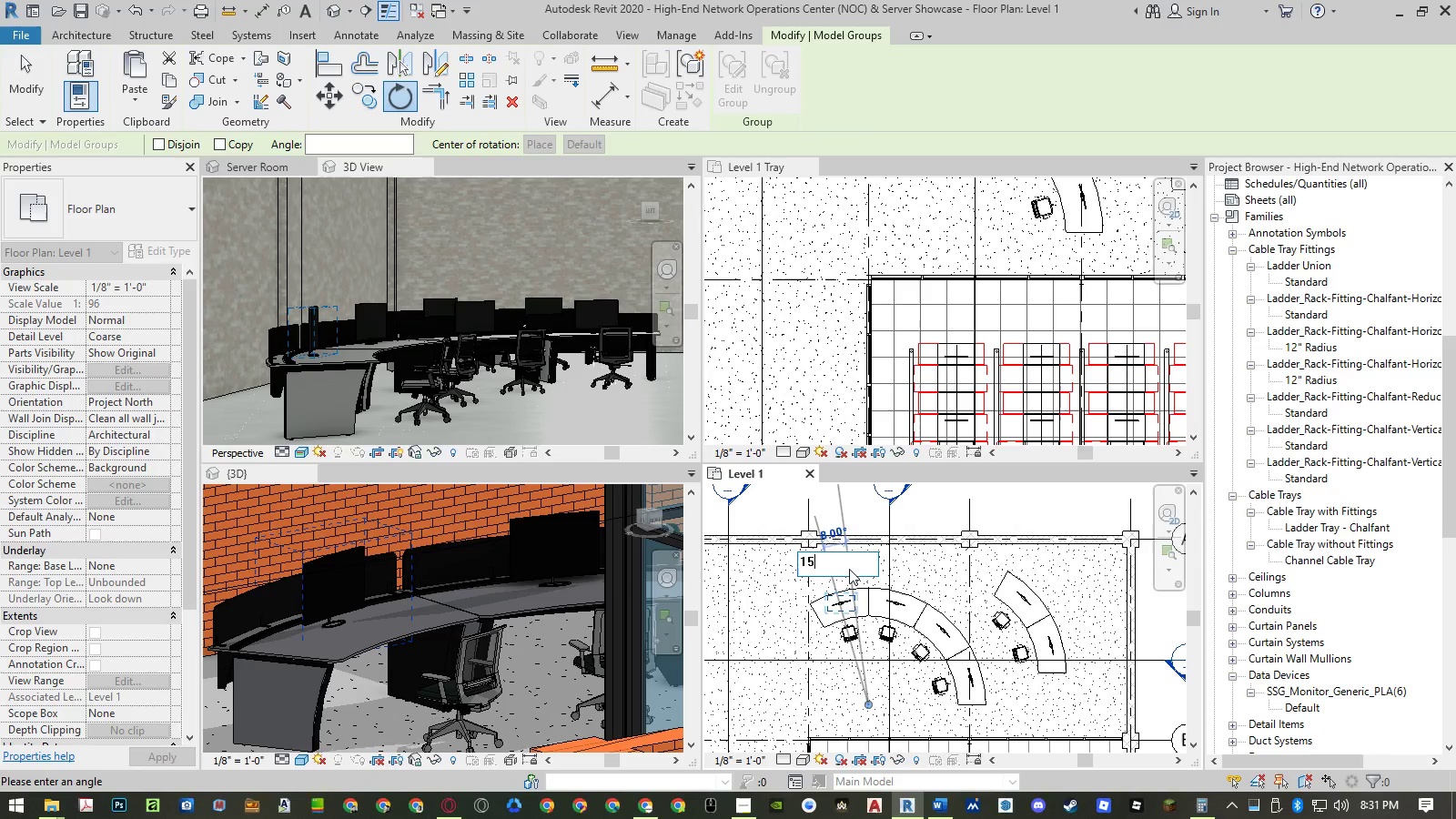 
key(NumpadEnter)
 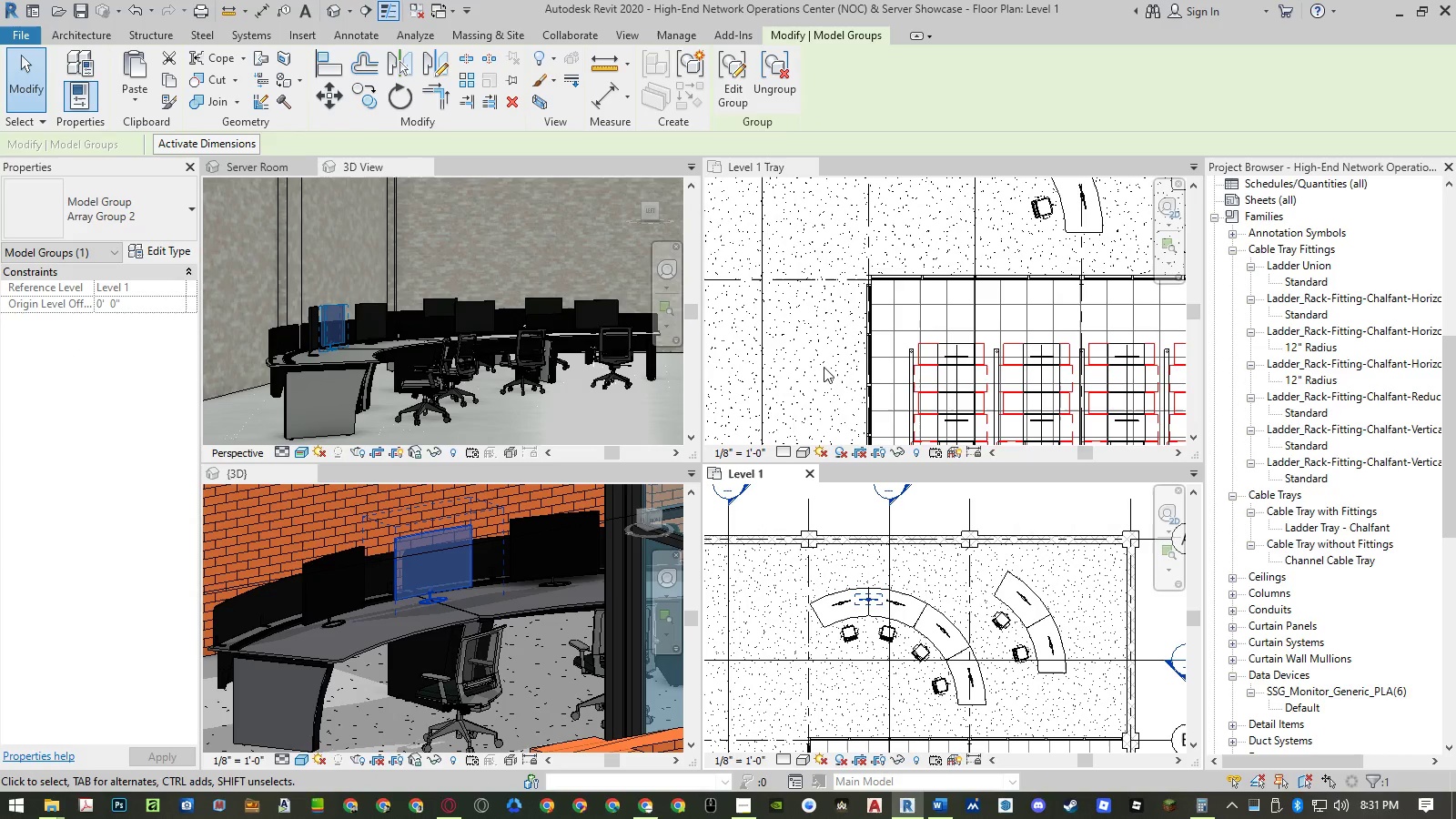 
left_click([760, 94])
 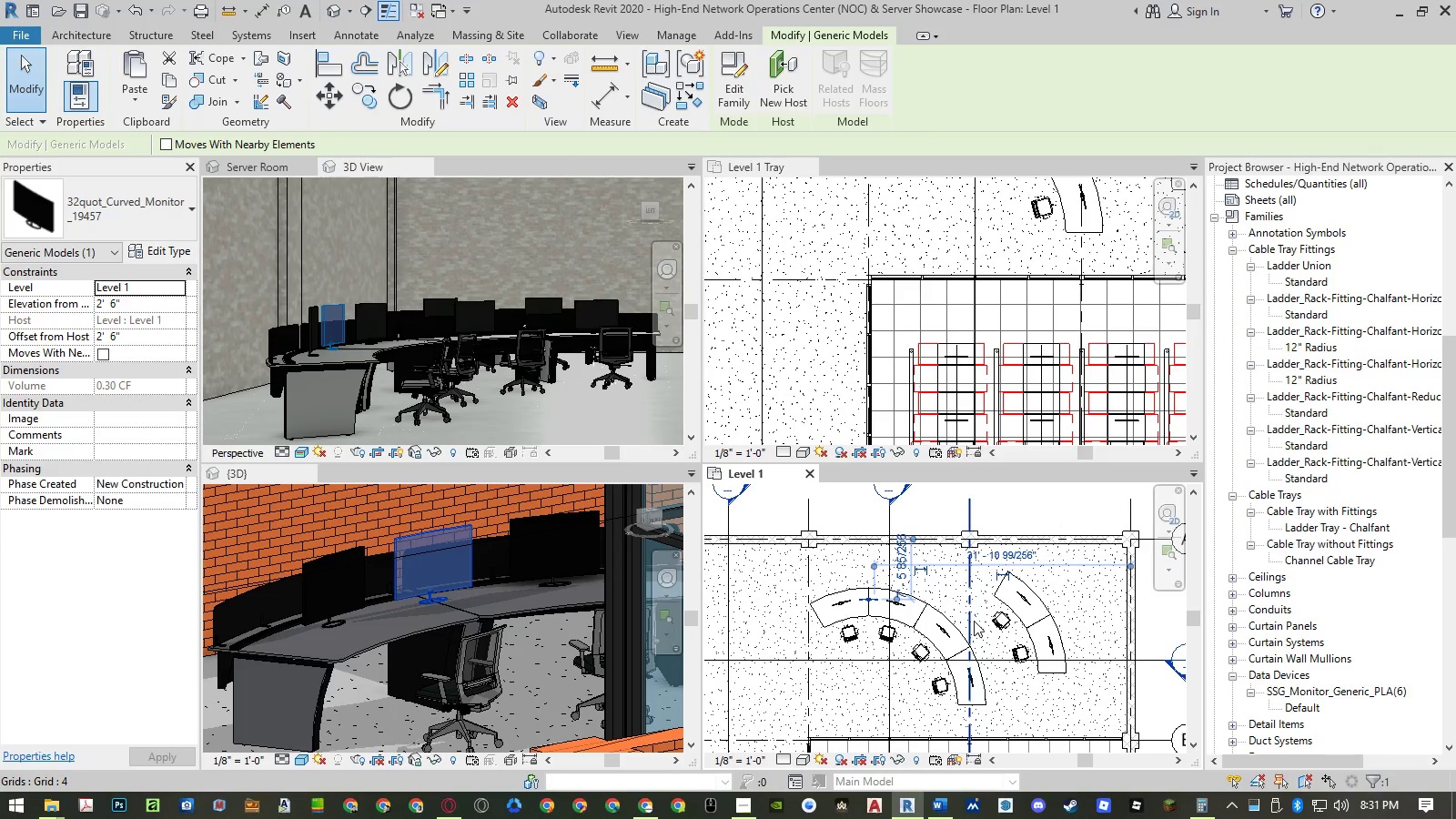 
type(ro)
 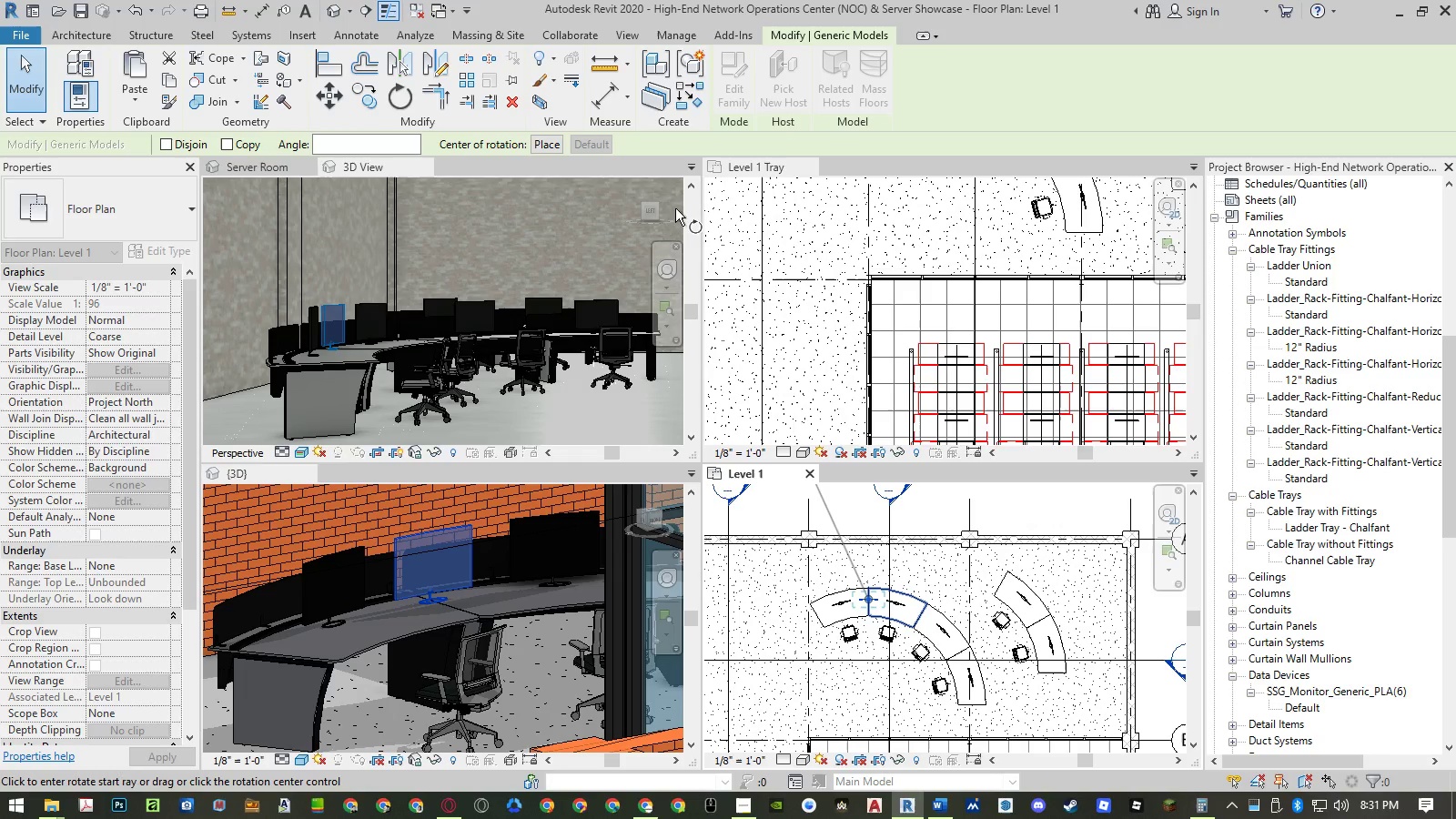 
left_click([546, 141])
 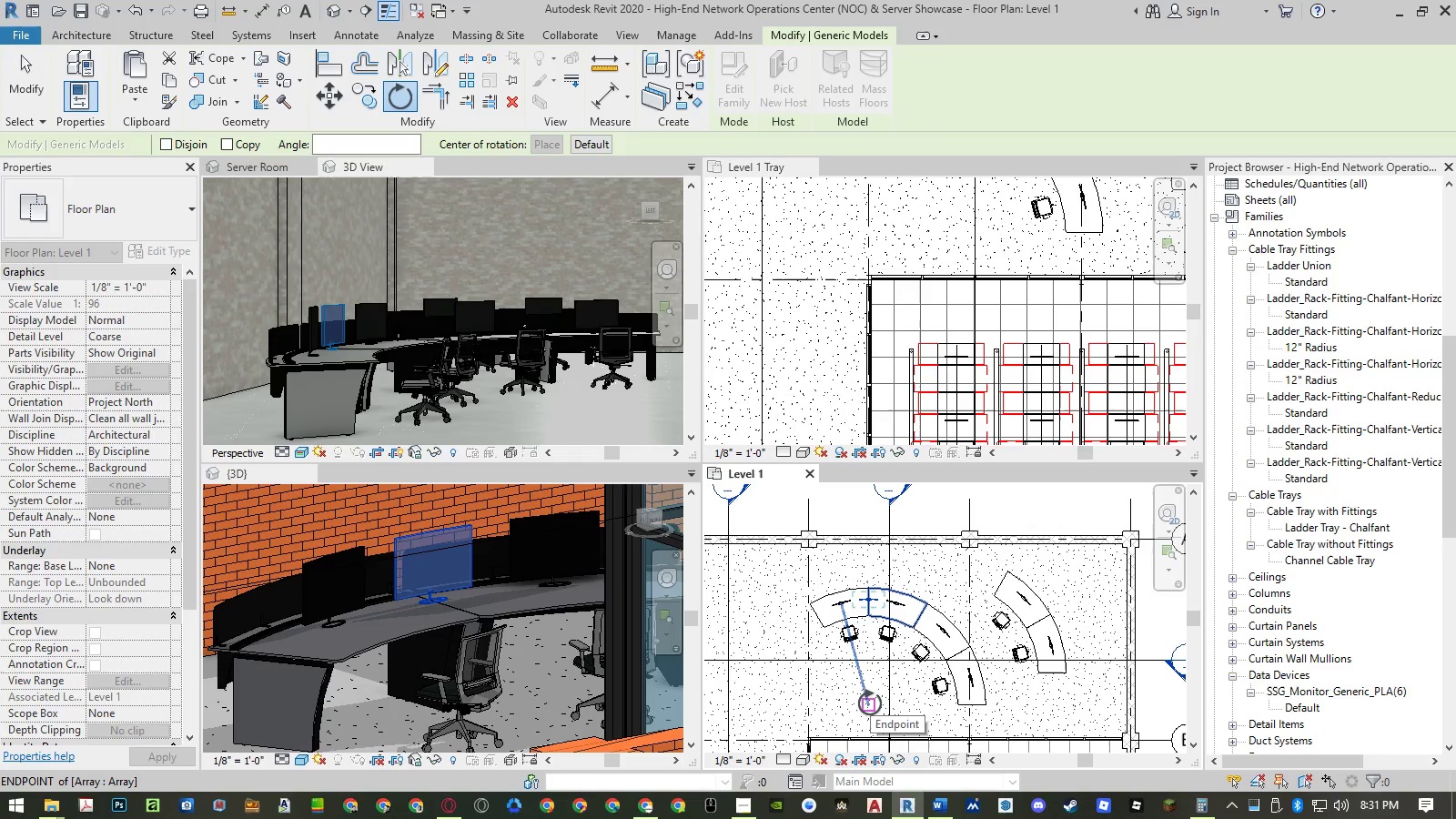 
left_click([869, 704])
 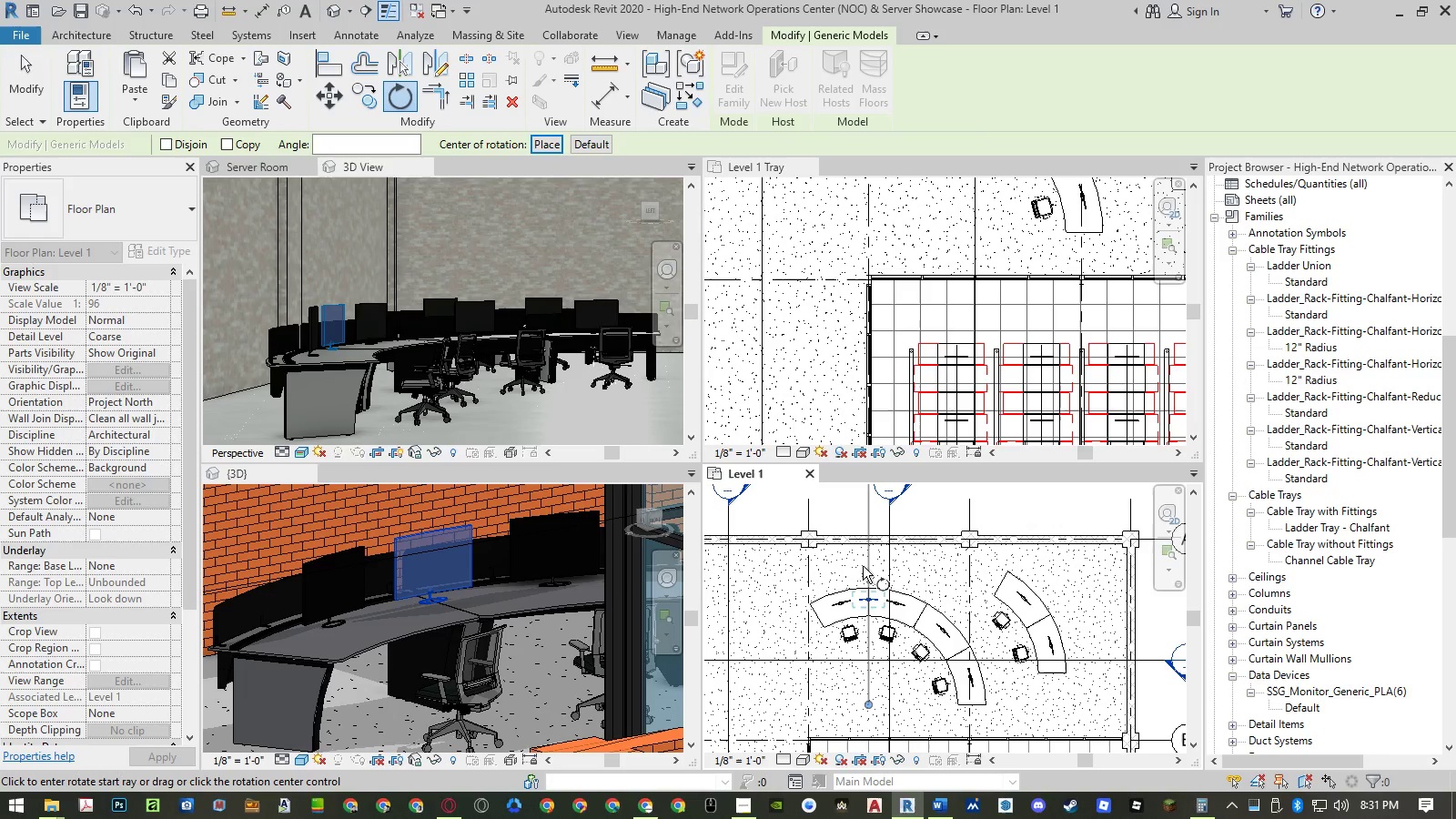 
left_click([863, 566])
 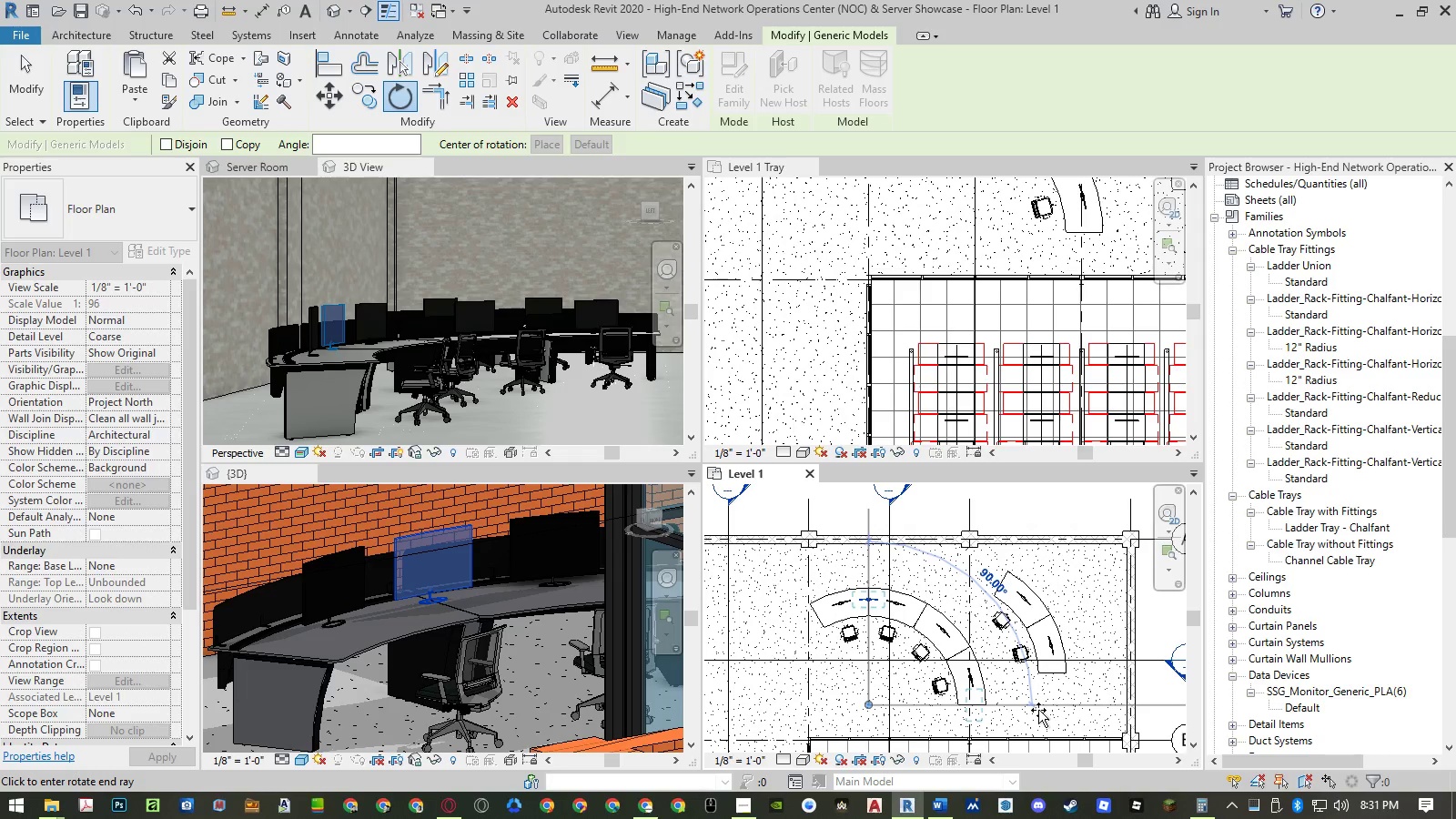 
left_click([1038, 710])
 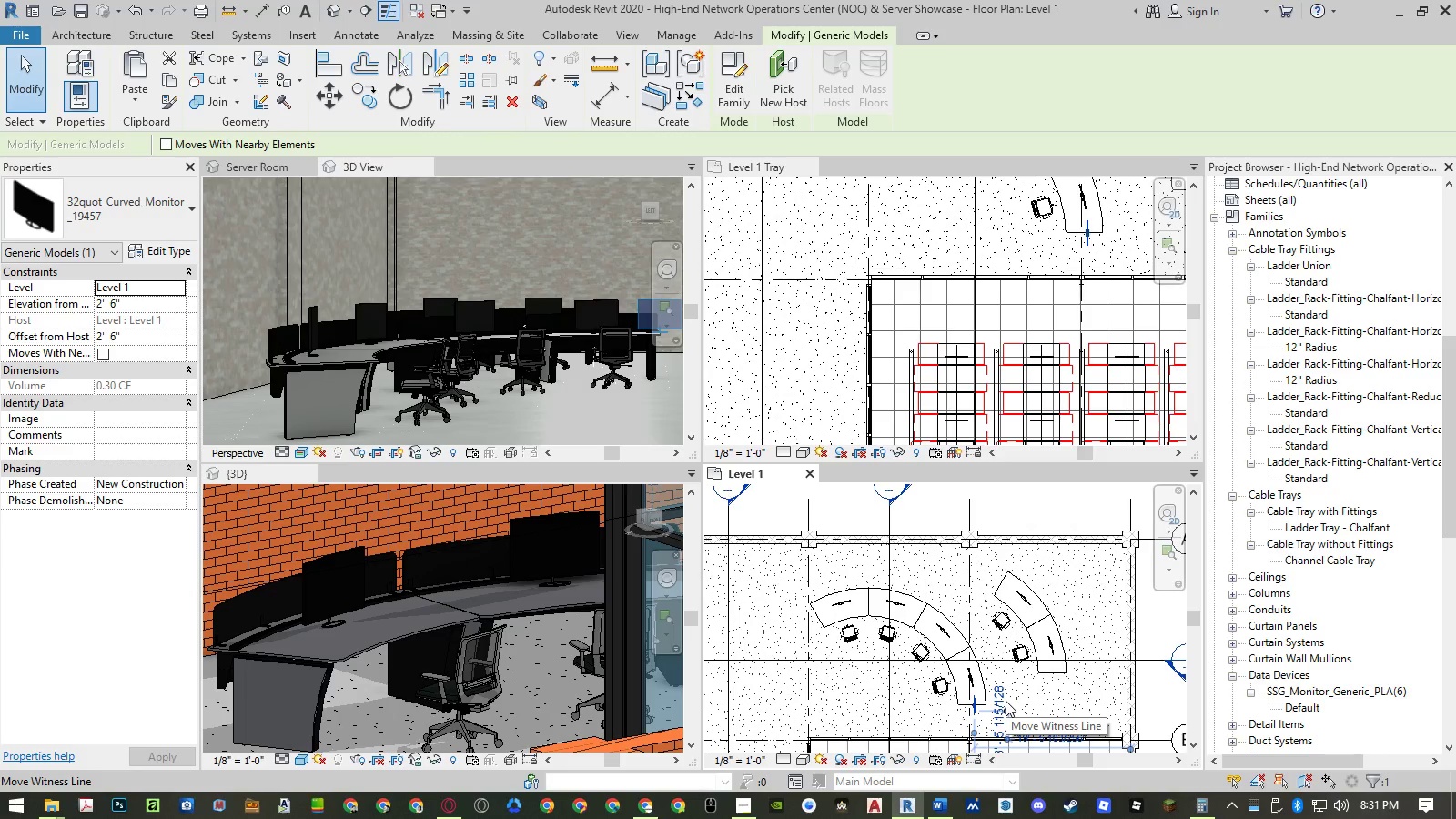 
wait(5.27)
 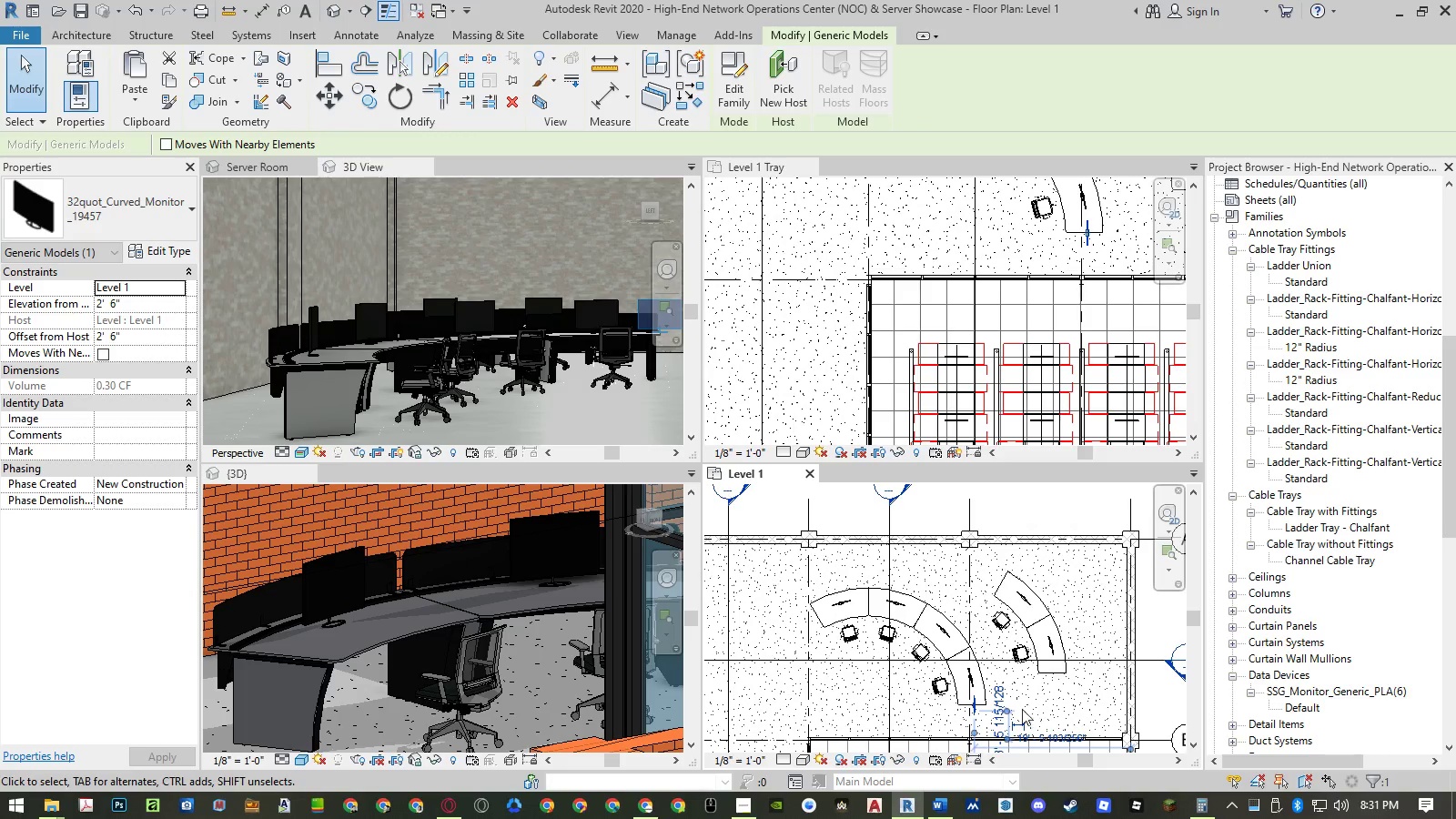 
type(mv)
 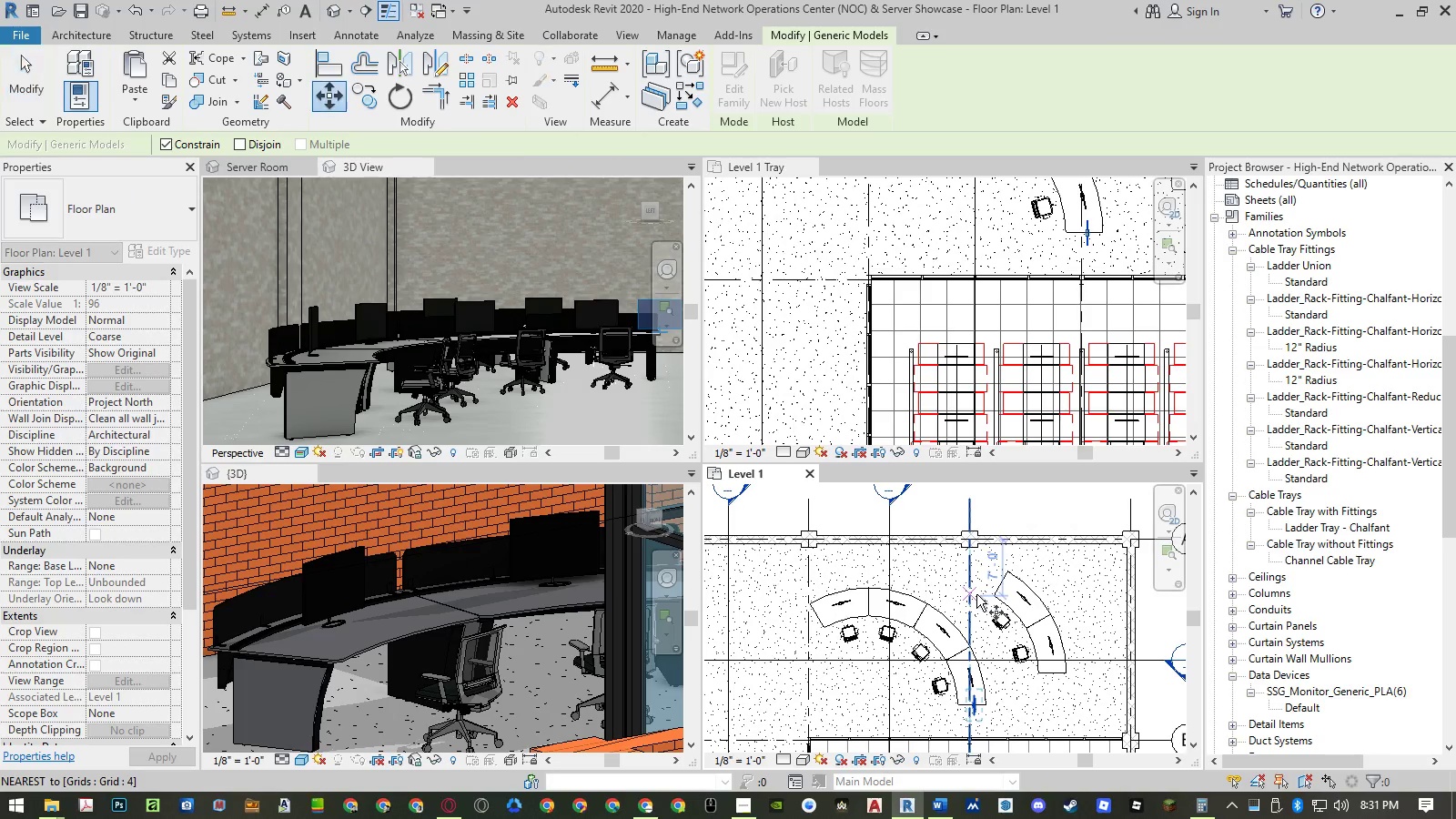 
left_click([976, 594])
 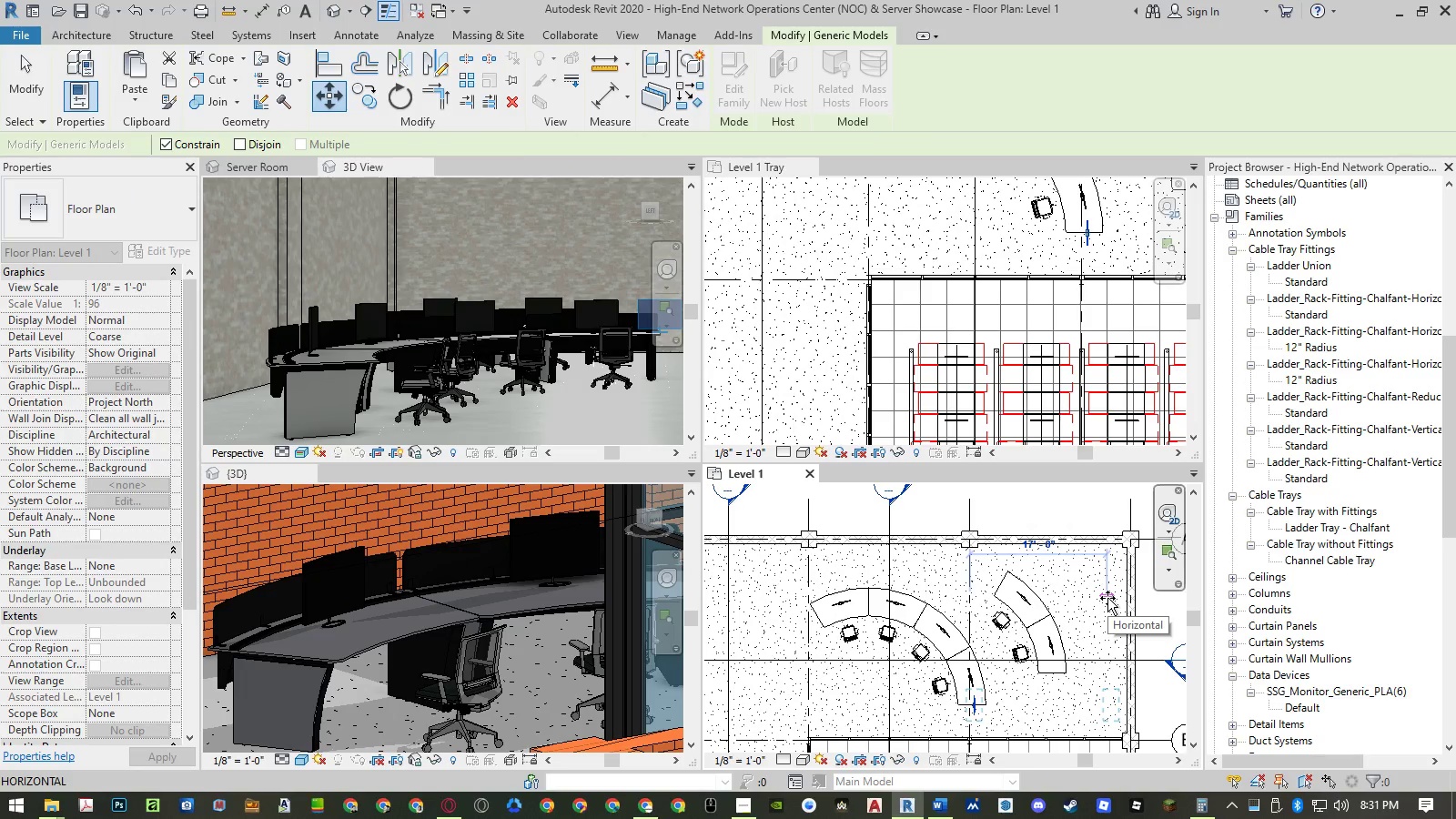 
type(18)
key(NumpadEnter)
type(mv)
 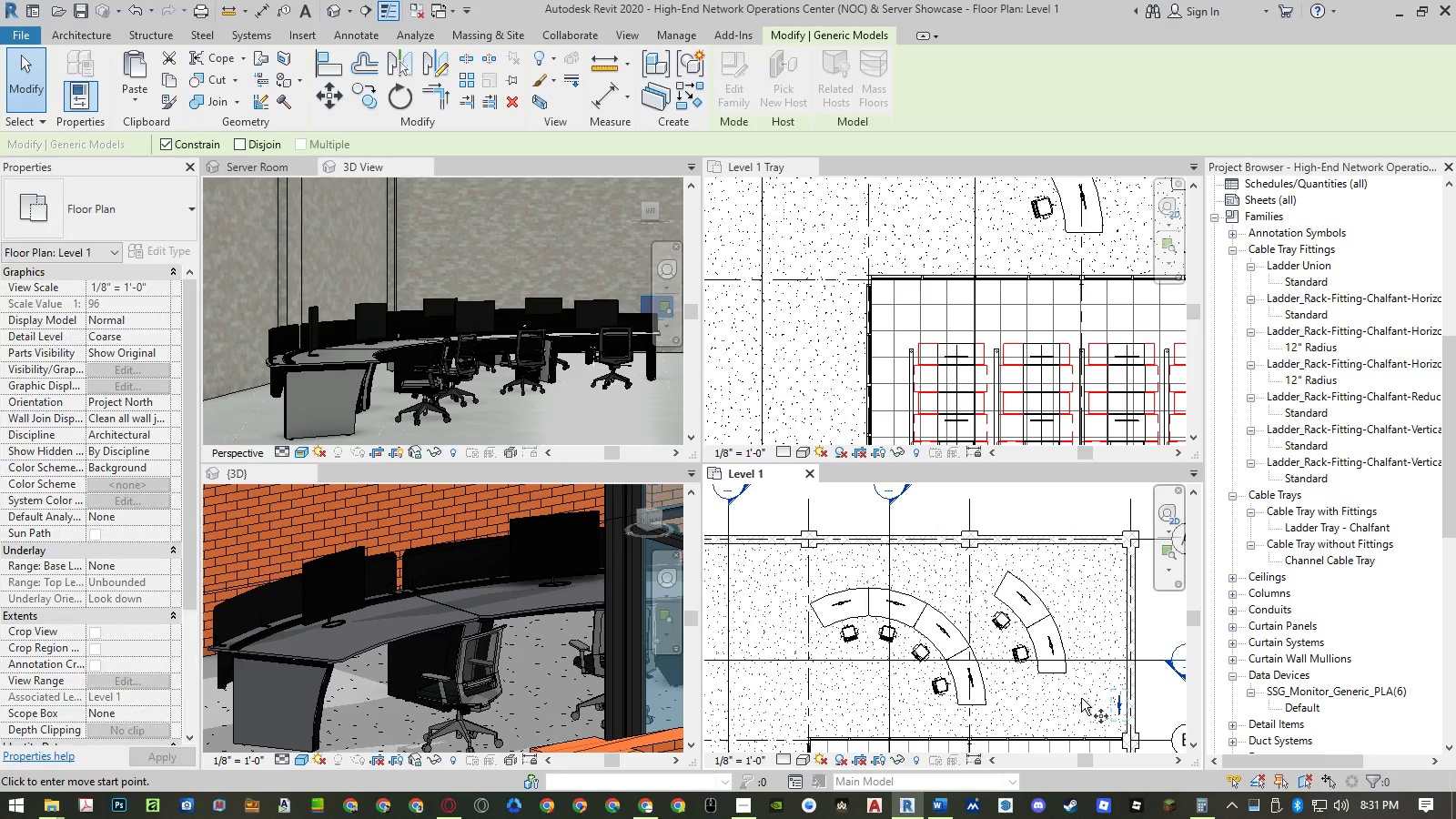 
left_click([1082, 698])
 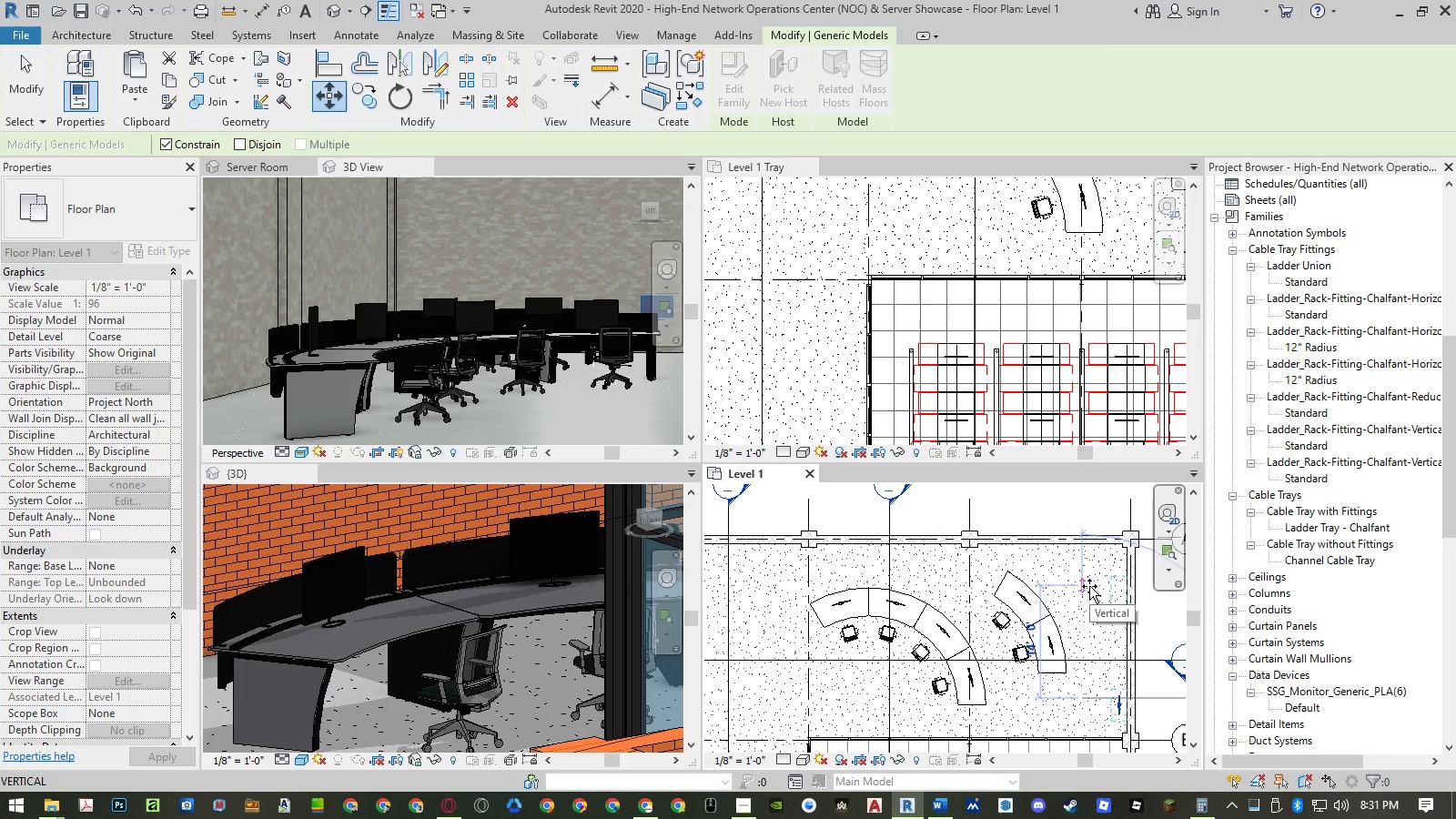 
key(Numpad1)
 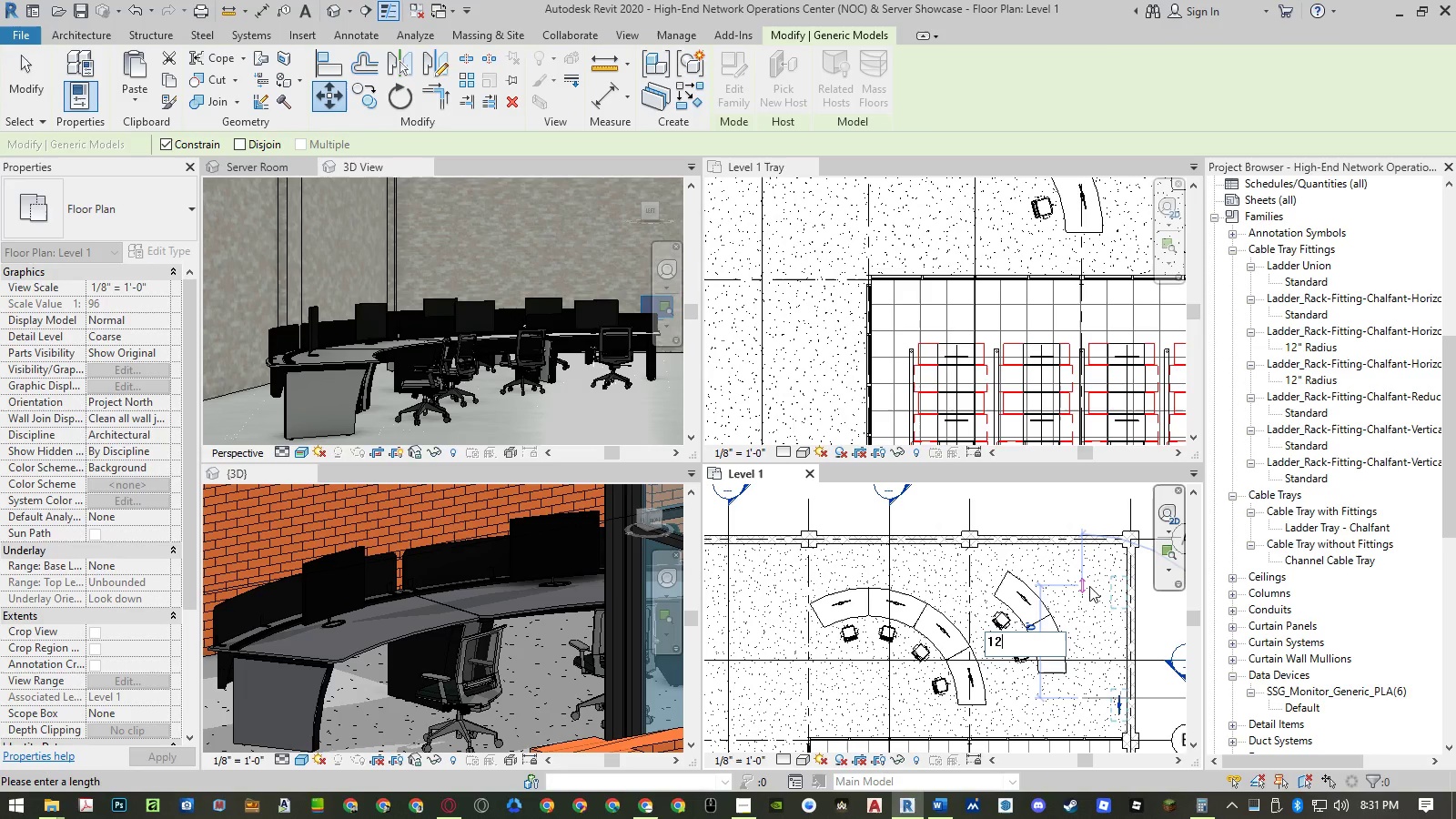 
key(Numpad2)
 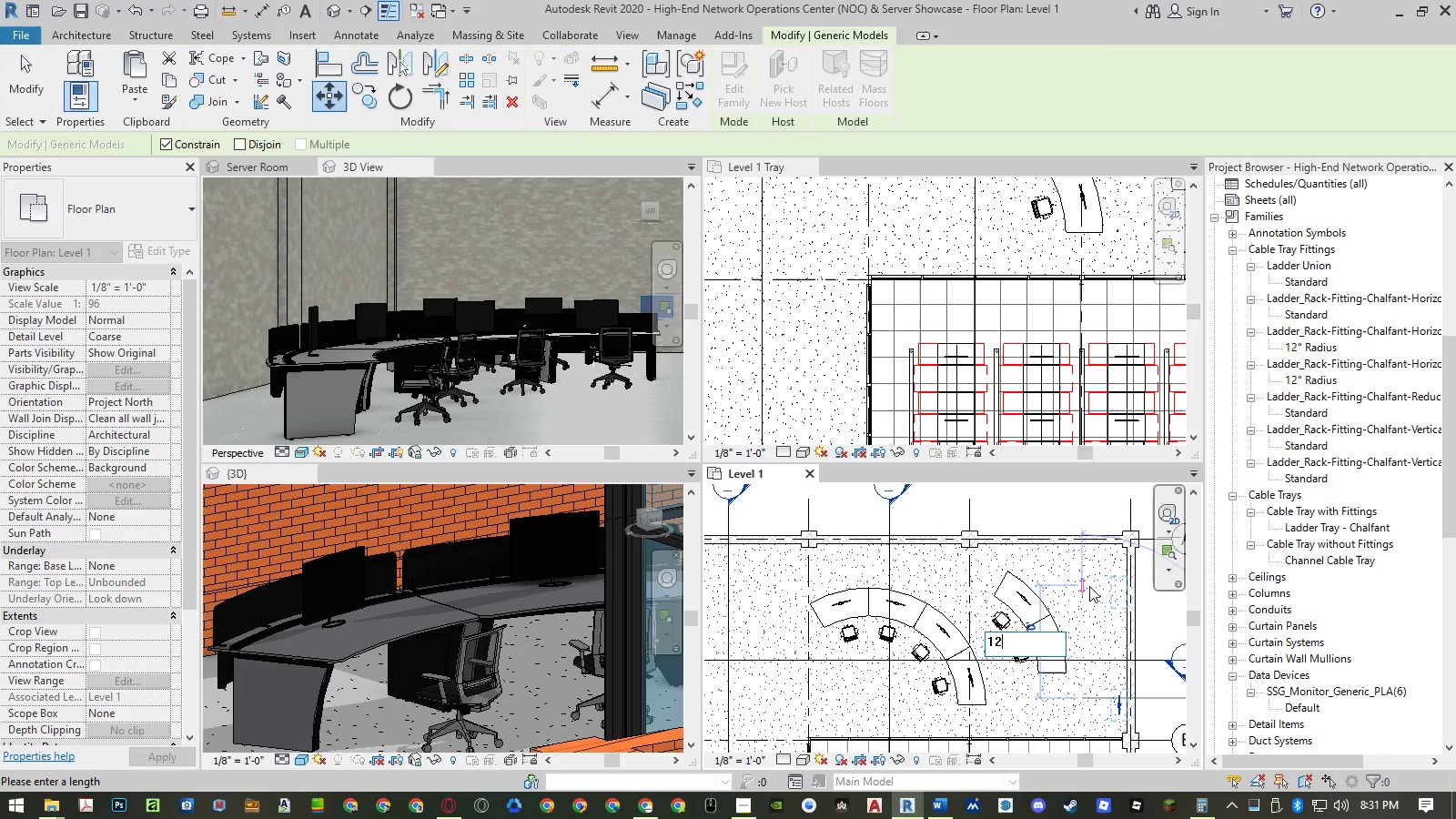 
key(NumpadEnter)
 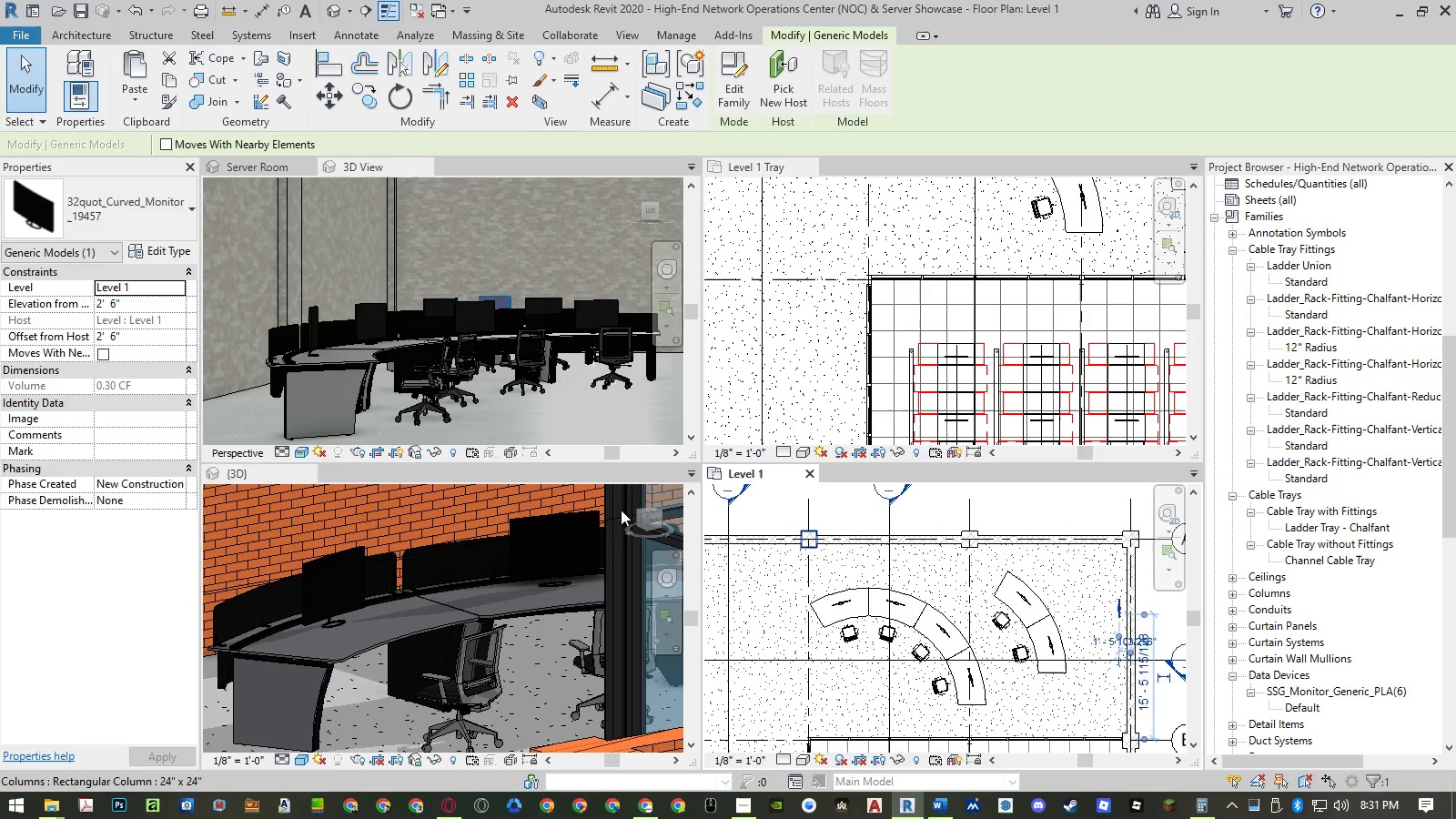 
left_click([150, 309])
 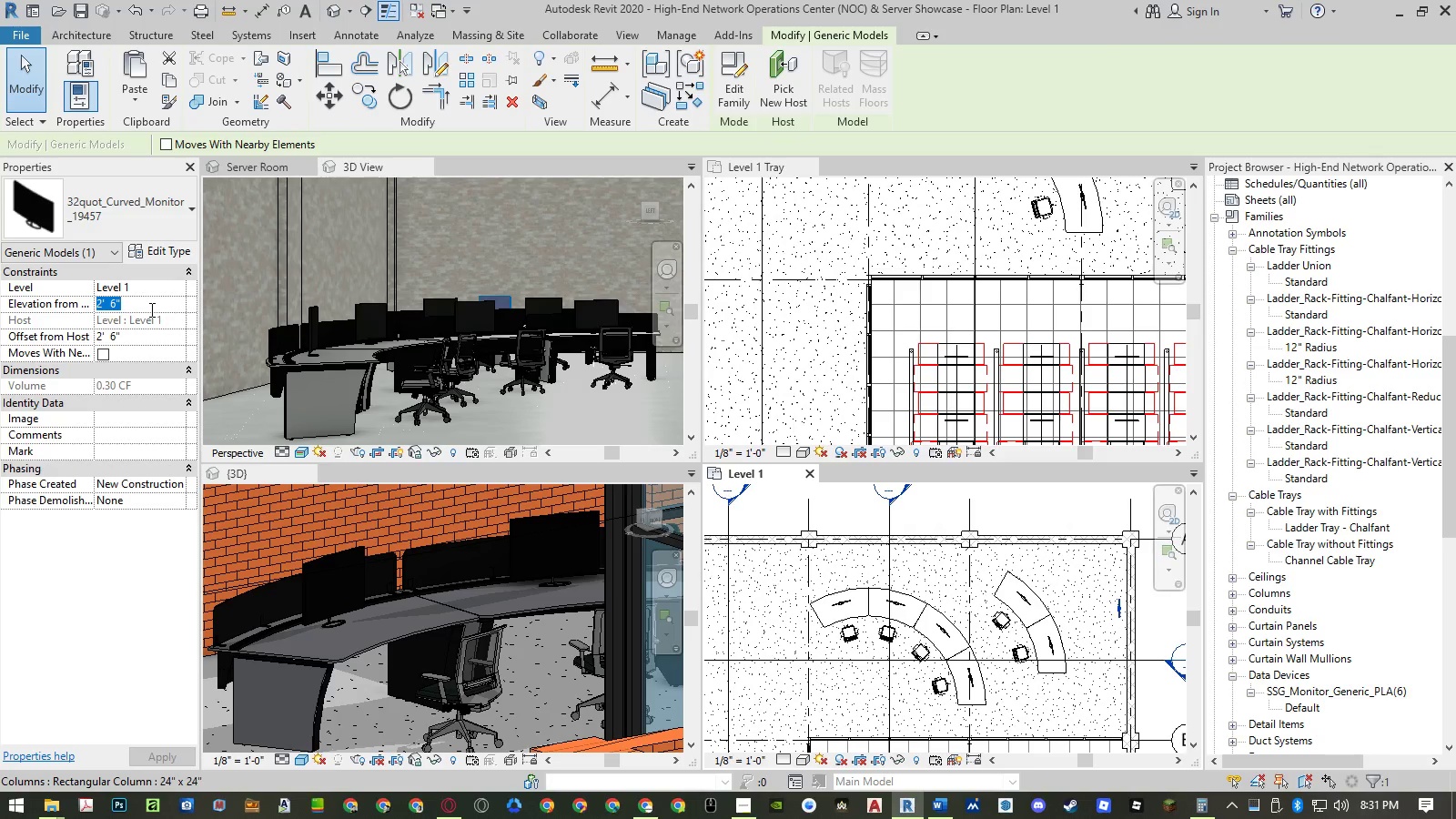 
key(Numpad6)
 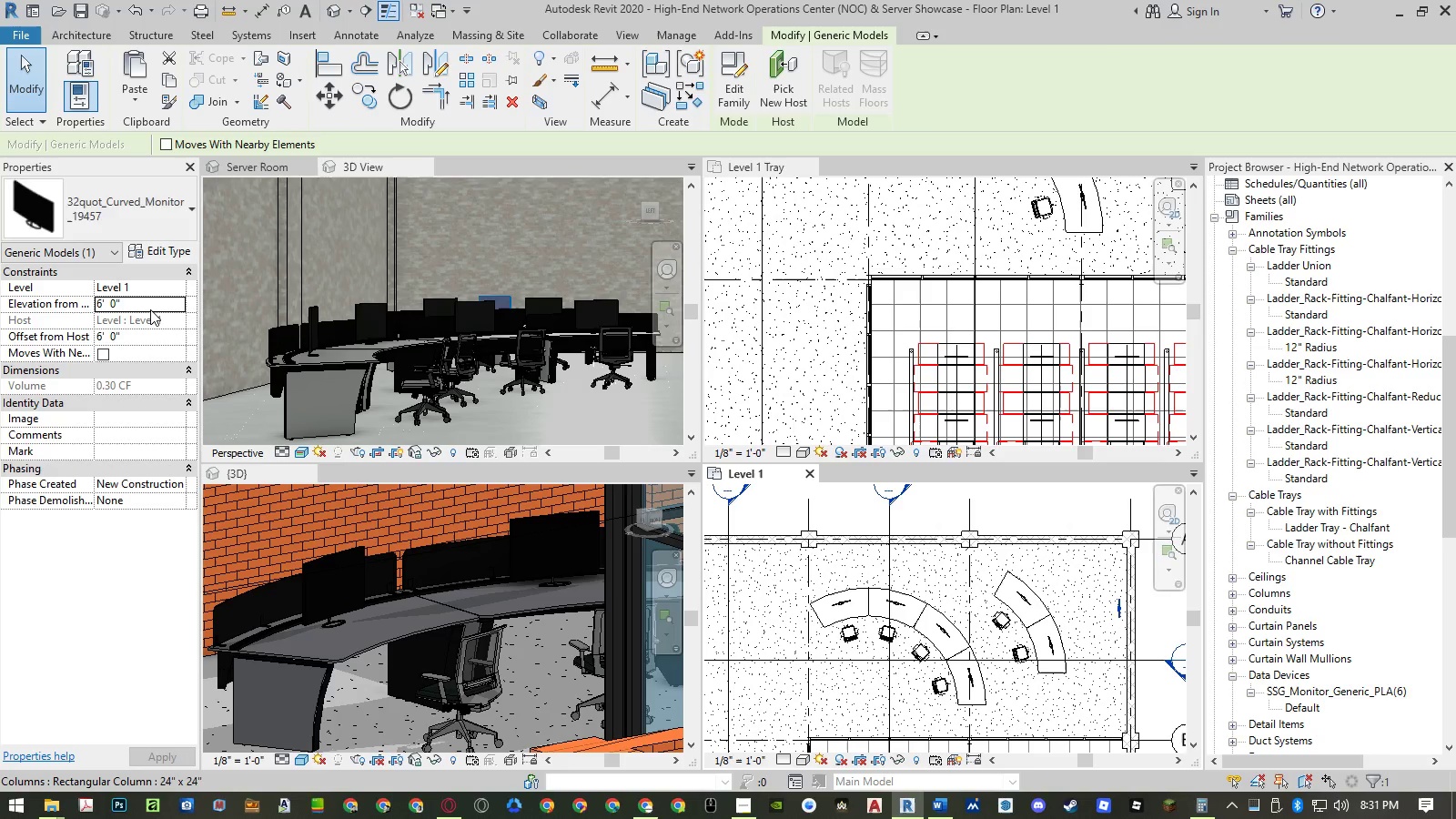 
key(NumpadEnter)
 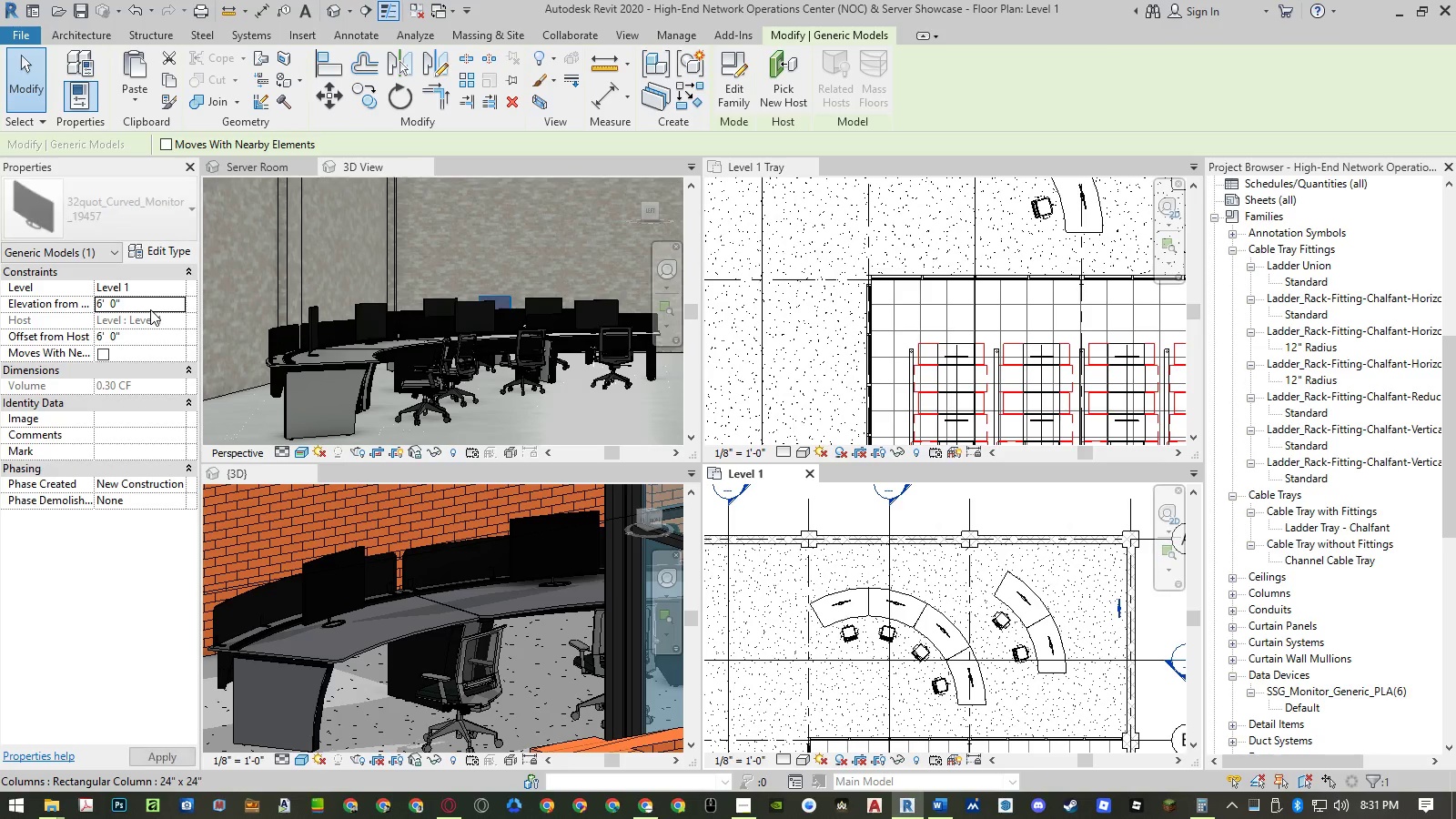 
key(NumpadEnter)
 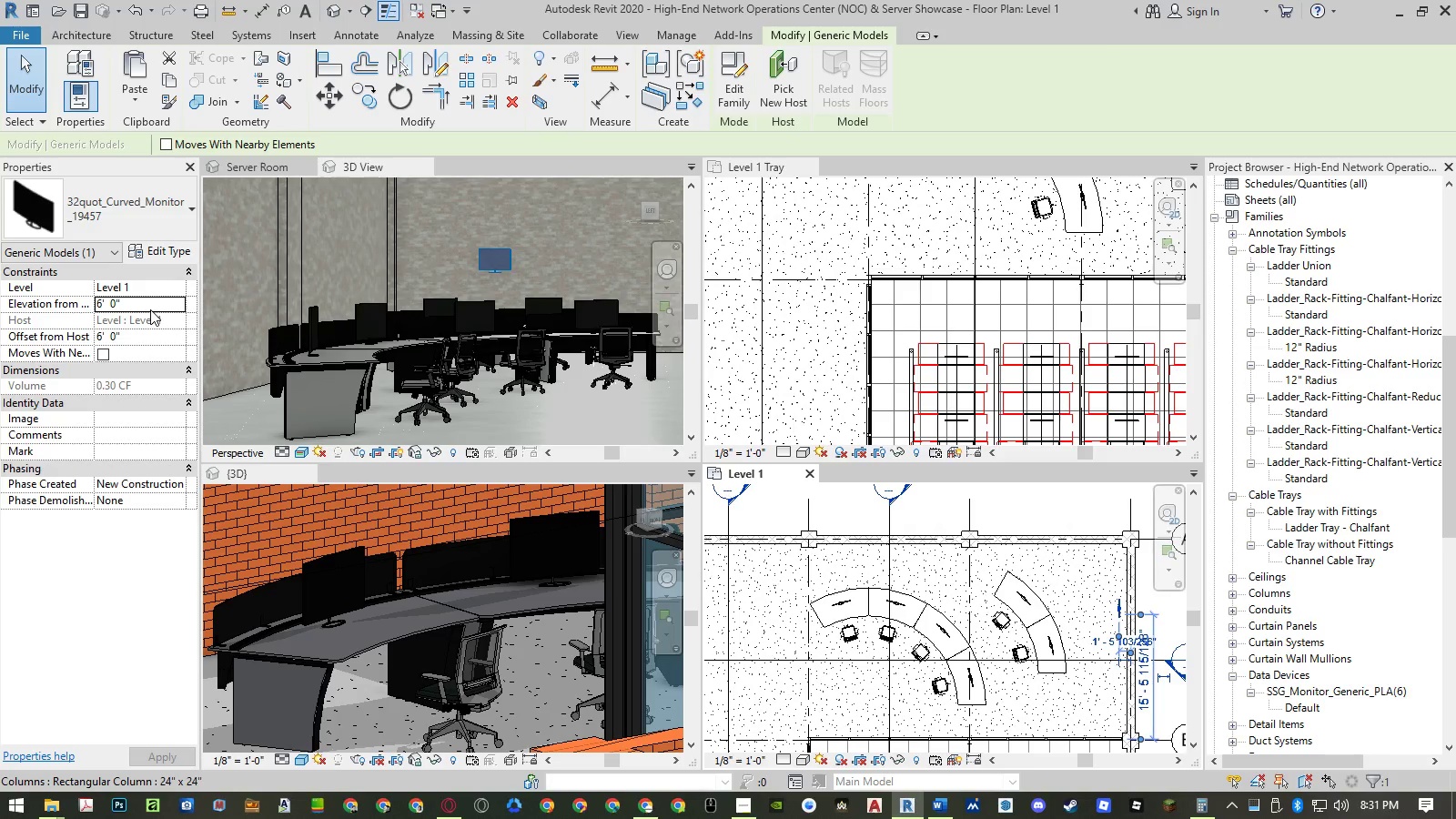 
key(Escape)
 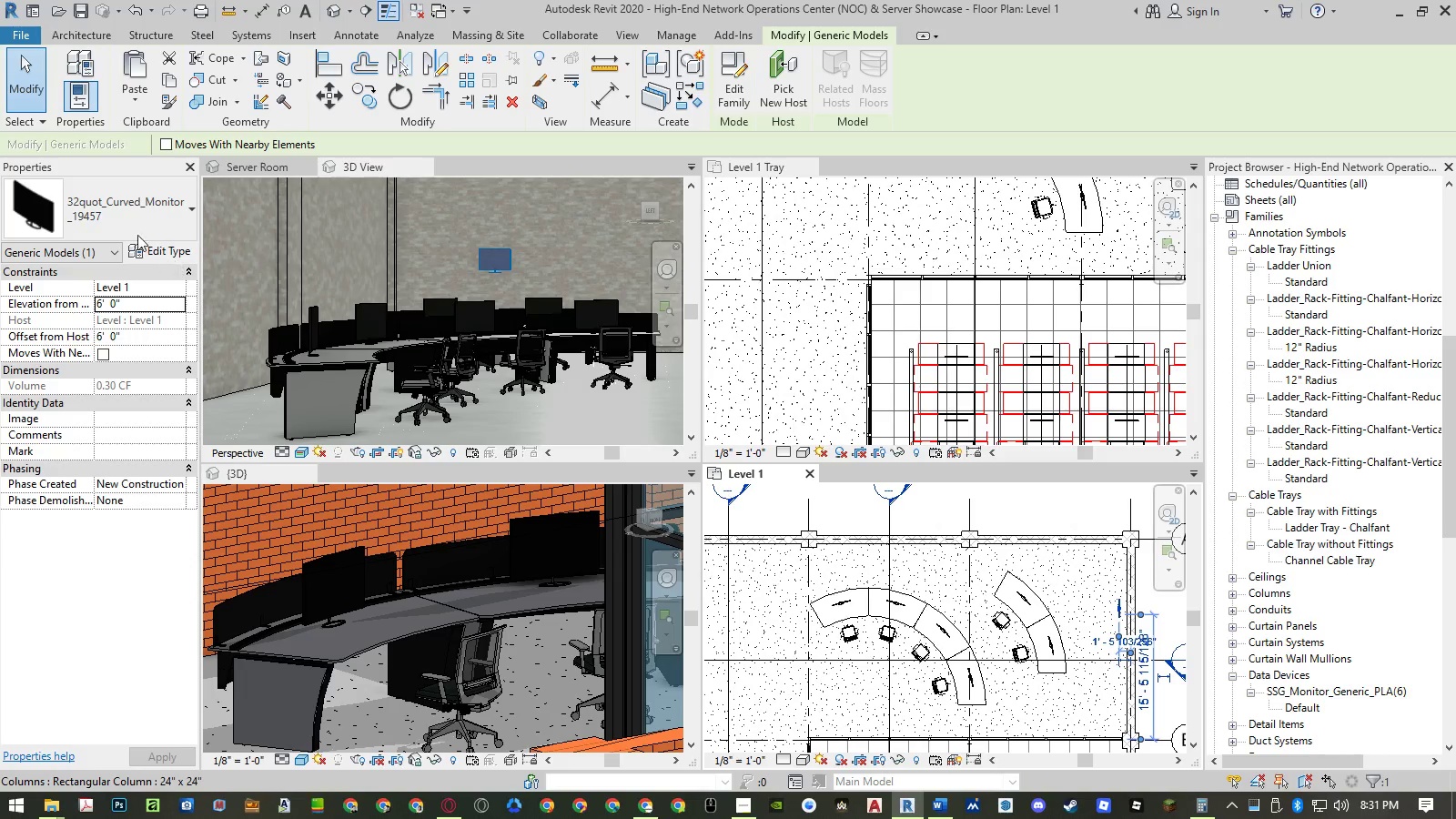 
left_click([129, 226])
 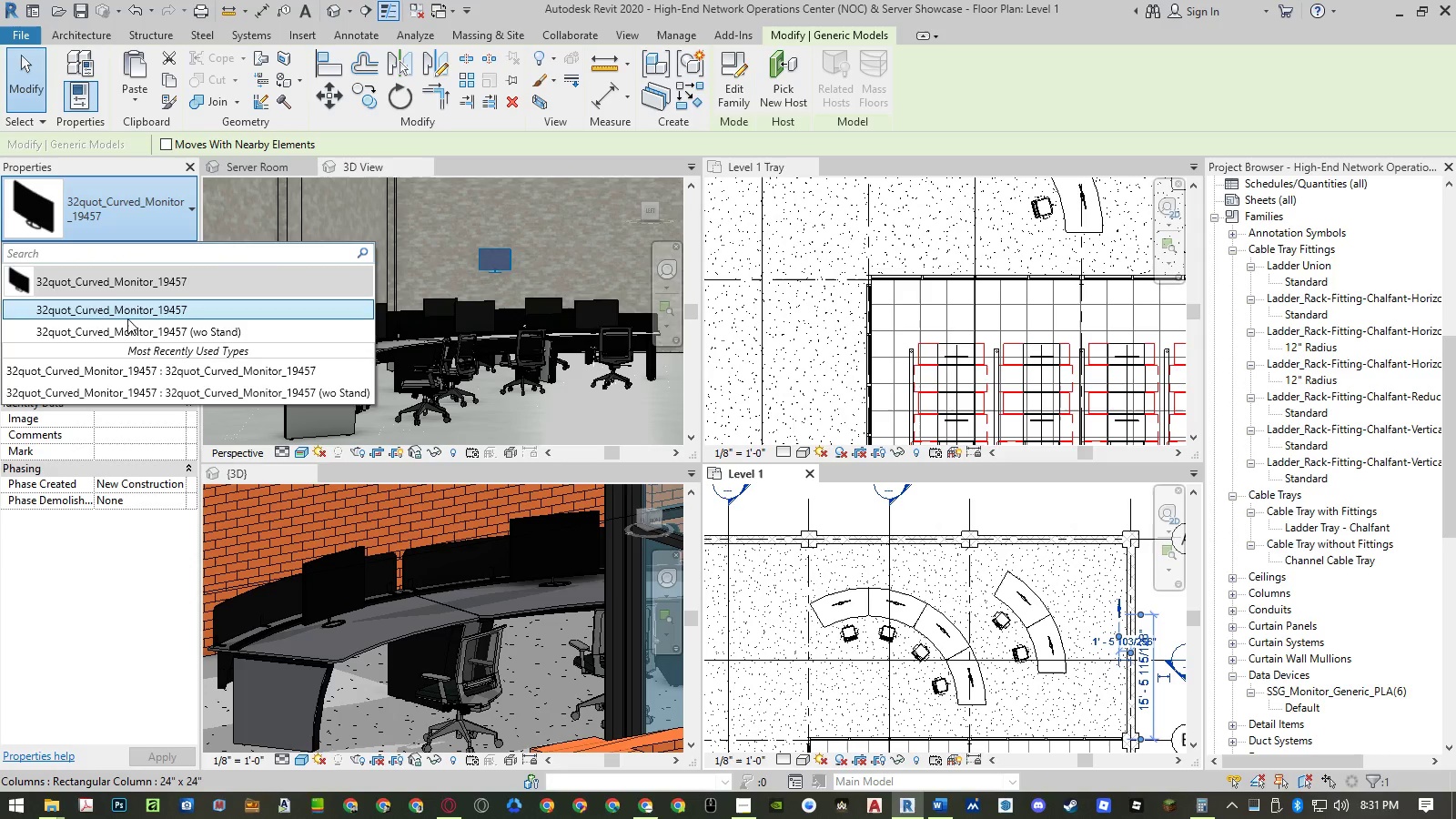 
left_click([127, 328])
 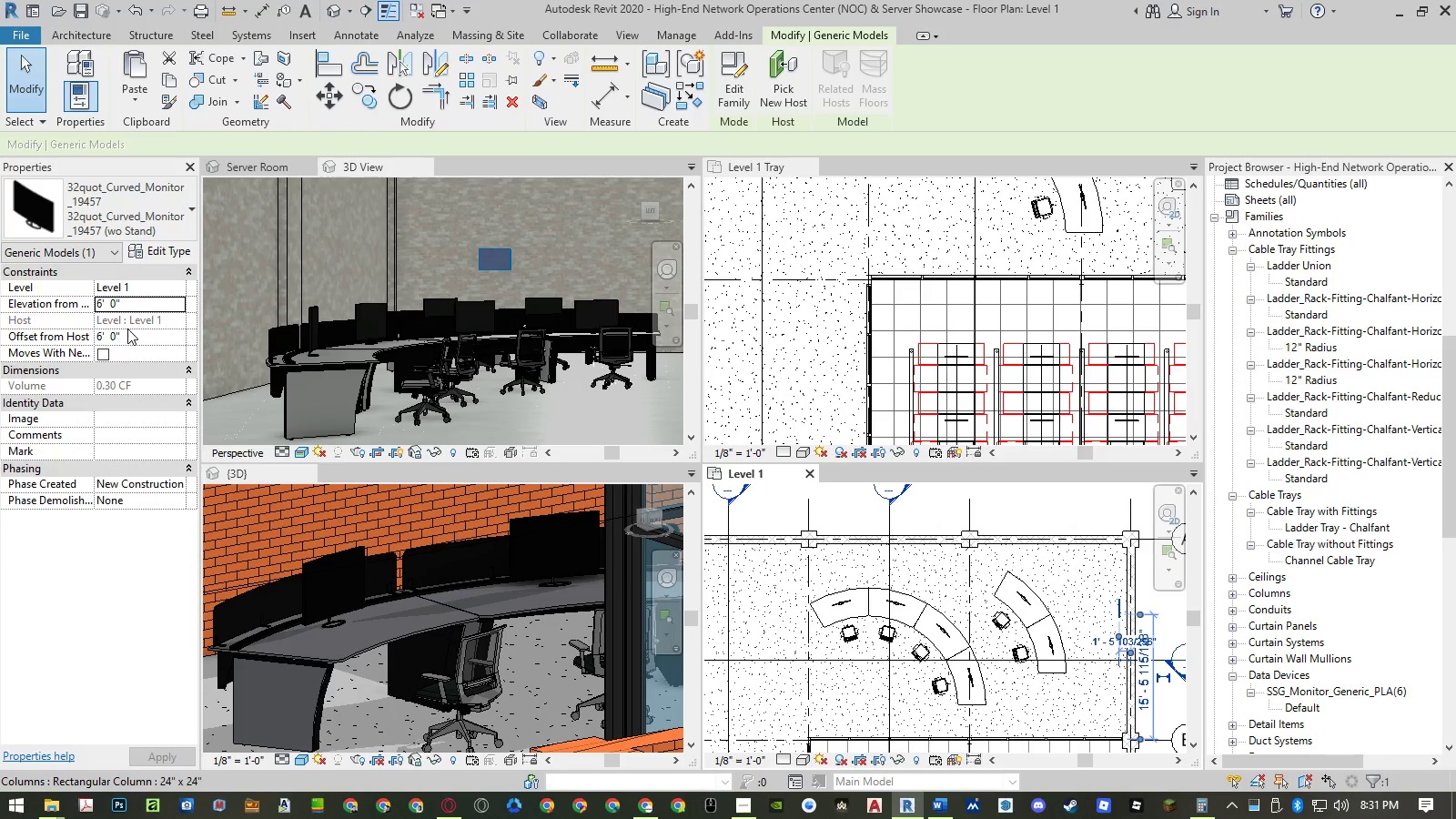 
key(Escape)
 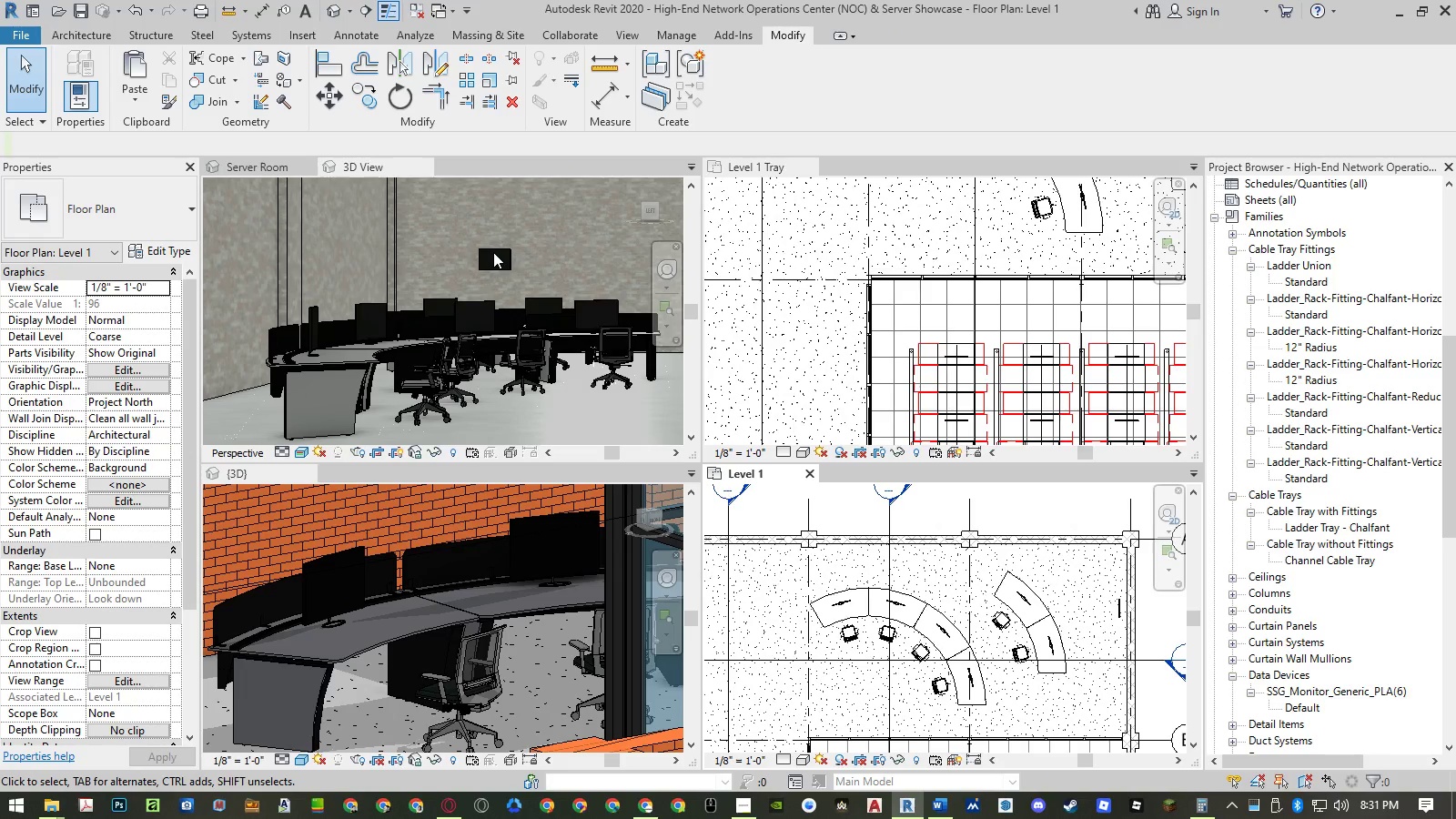 
left_click([493, 252])
 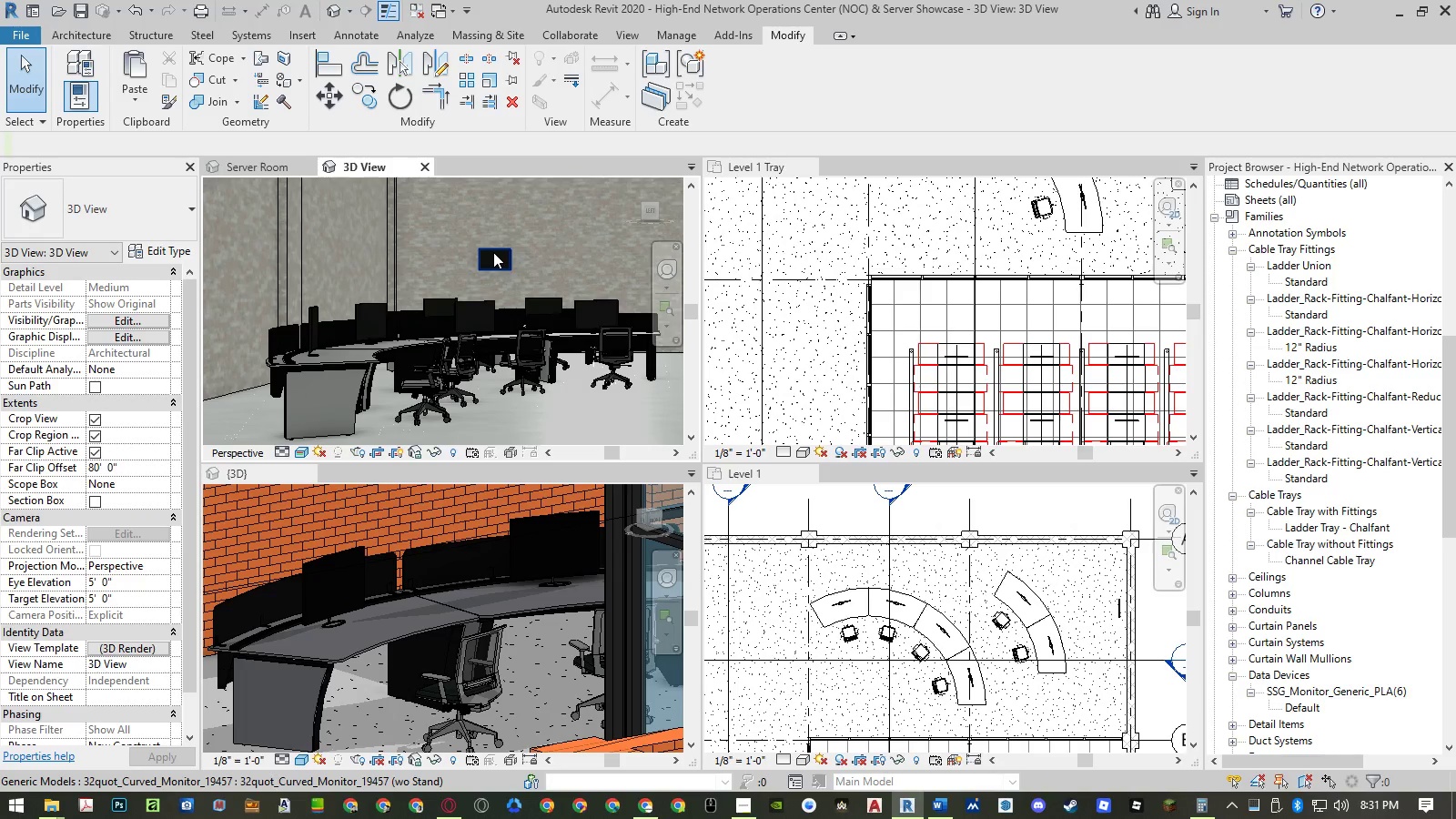 
left_click([493, 252])
 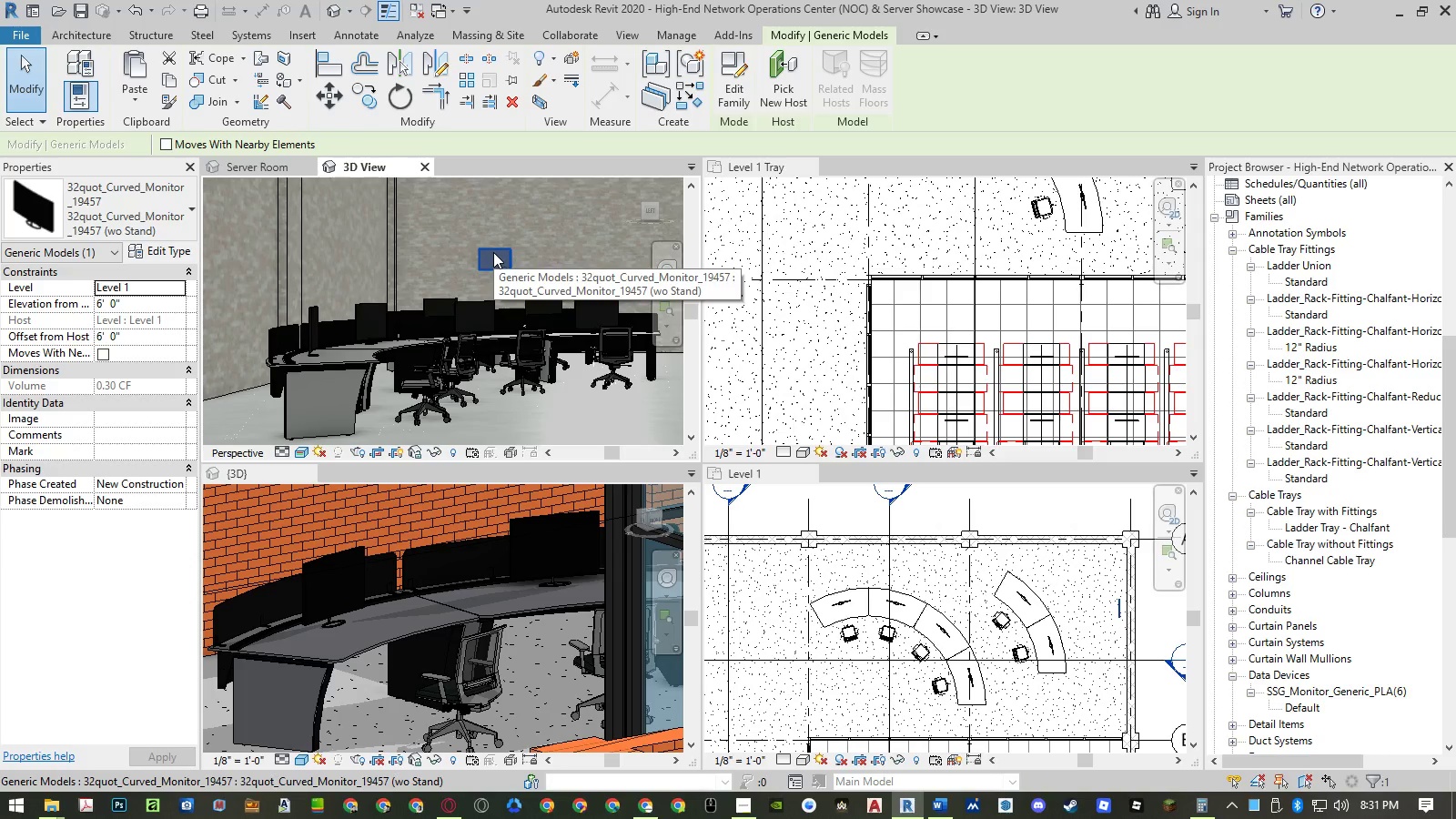 
wait(7.19)
 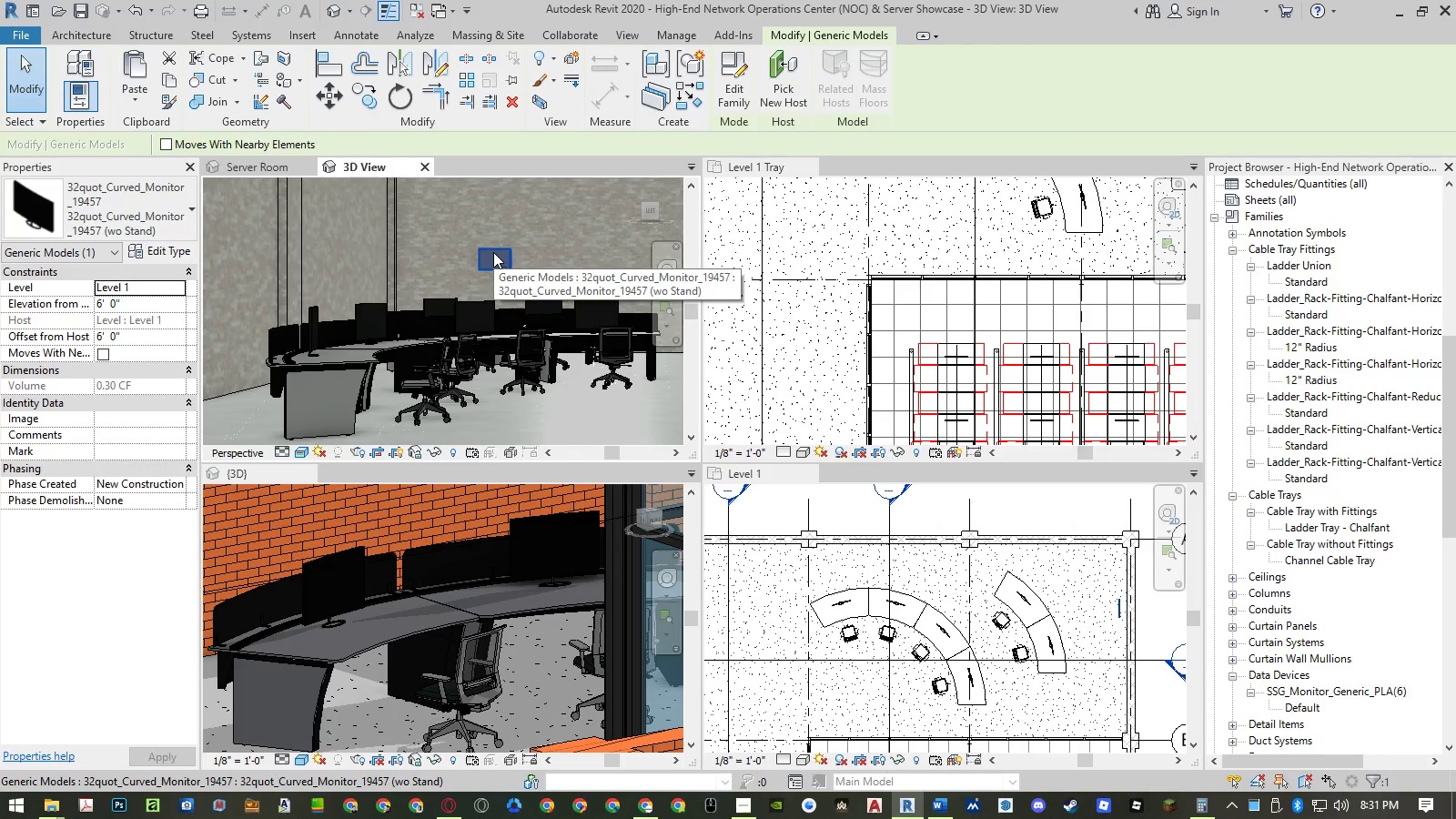 
scroll: coordinate [1074, 560], scroll_direction: up, amount: 13.0
 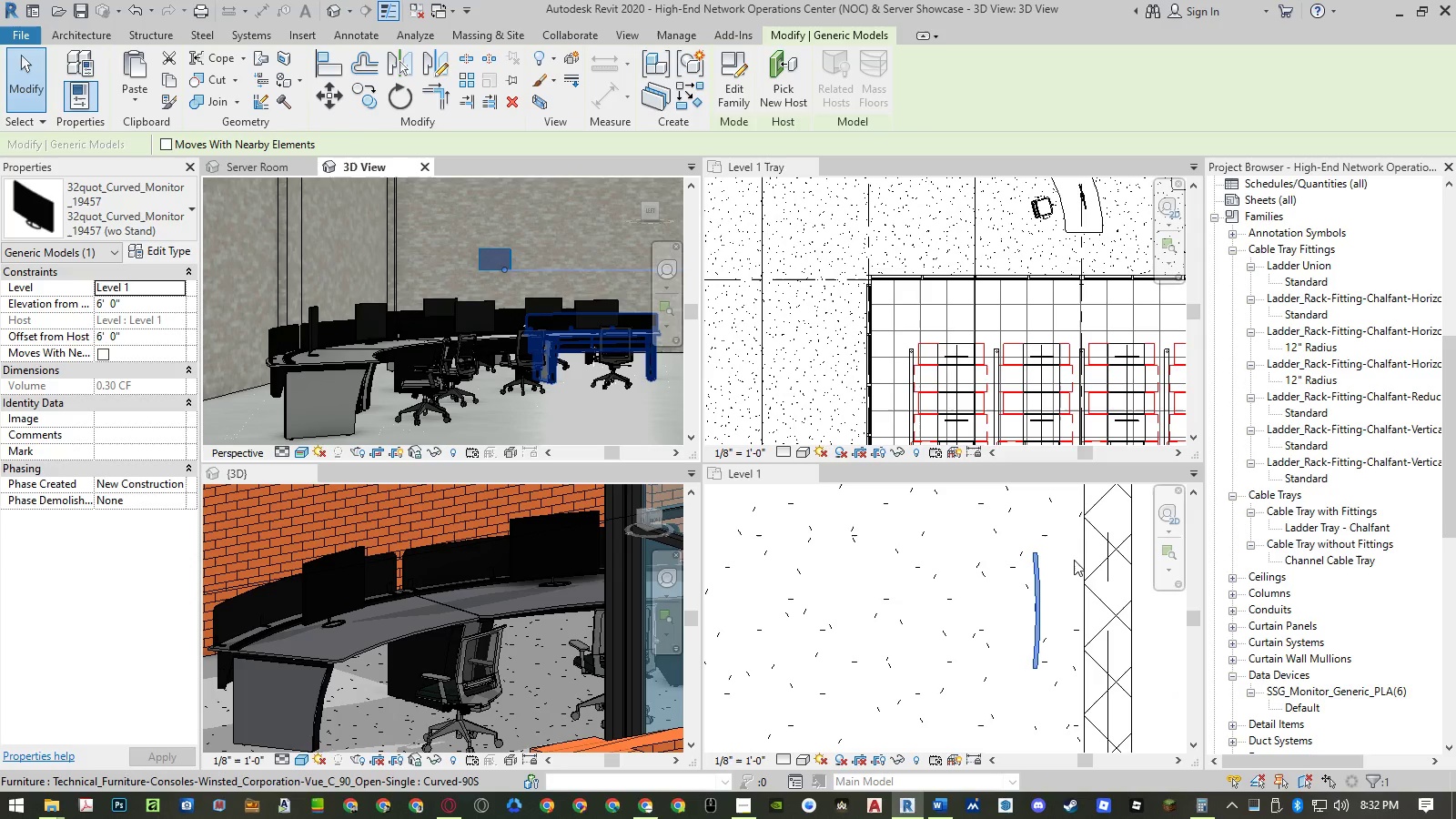 
type(dl)
 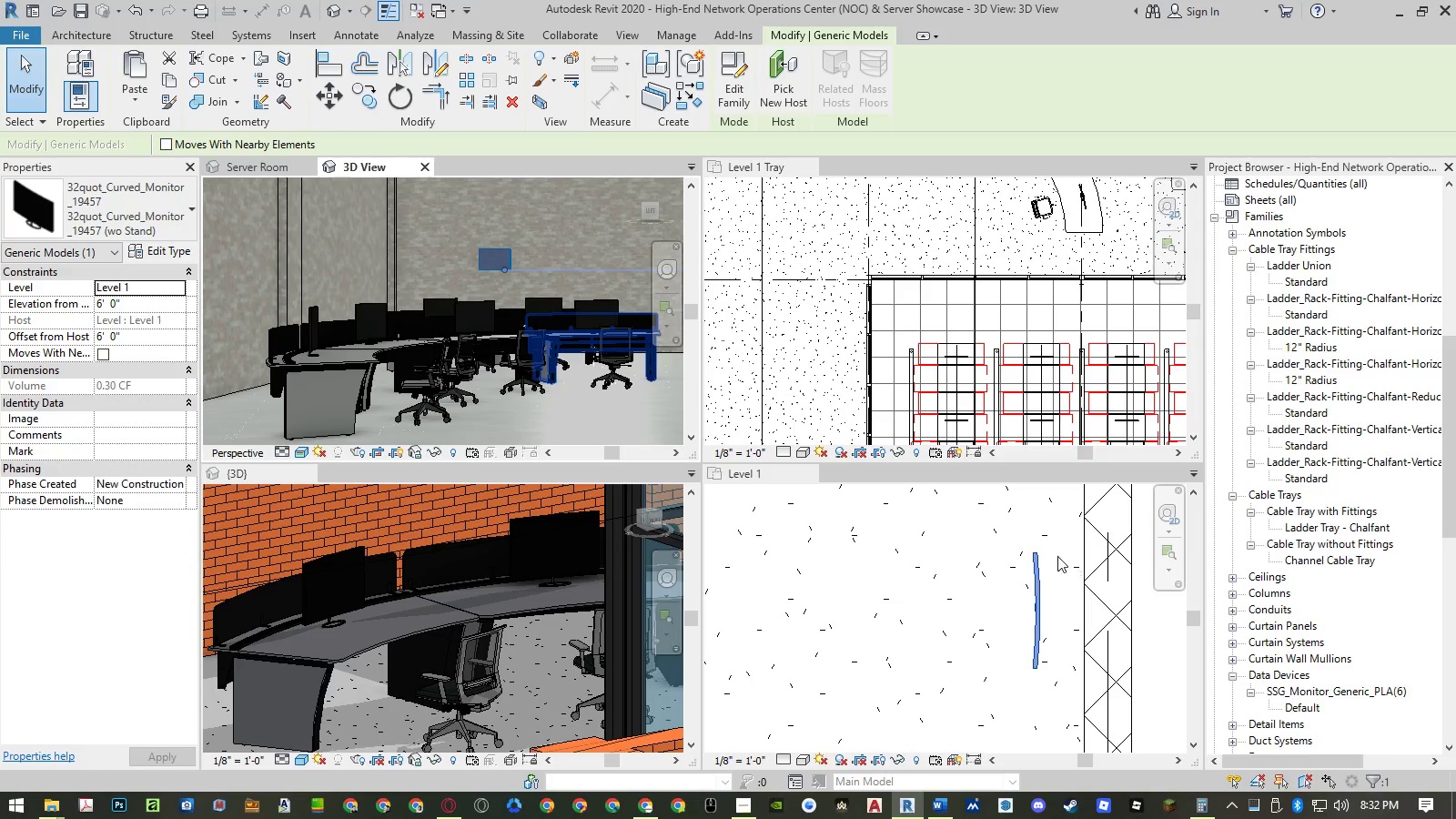 
key(L)
 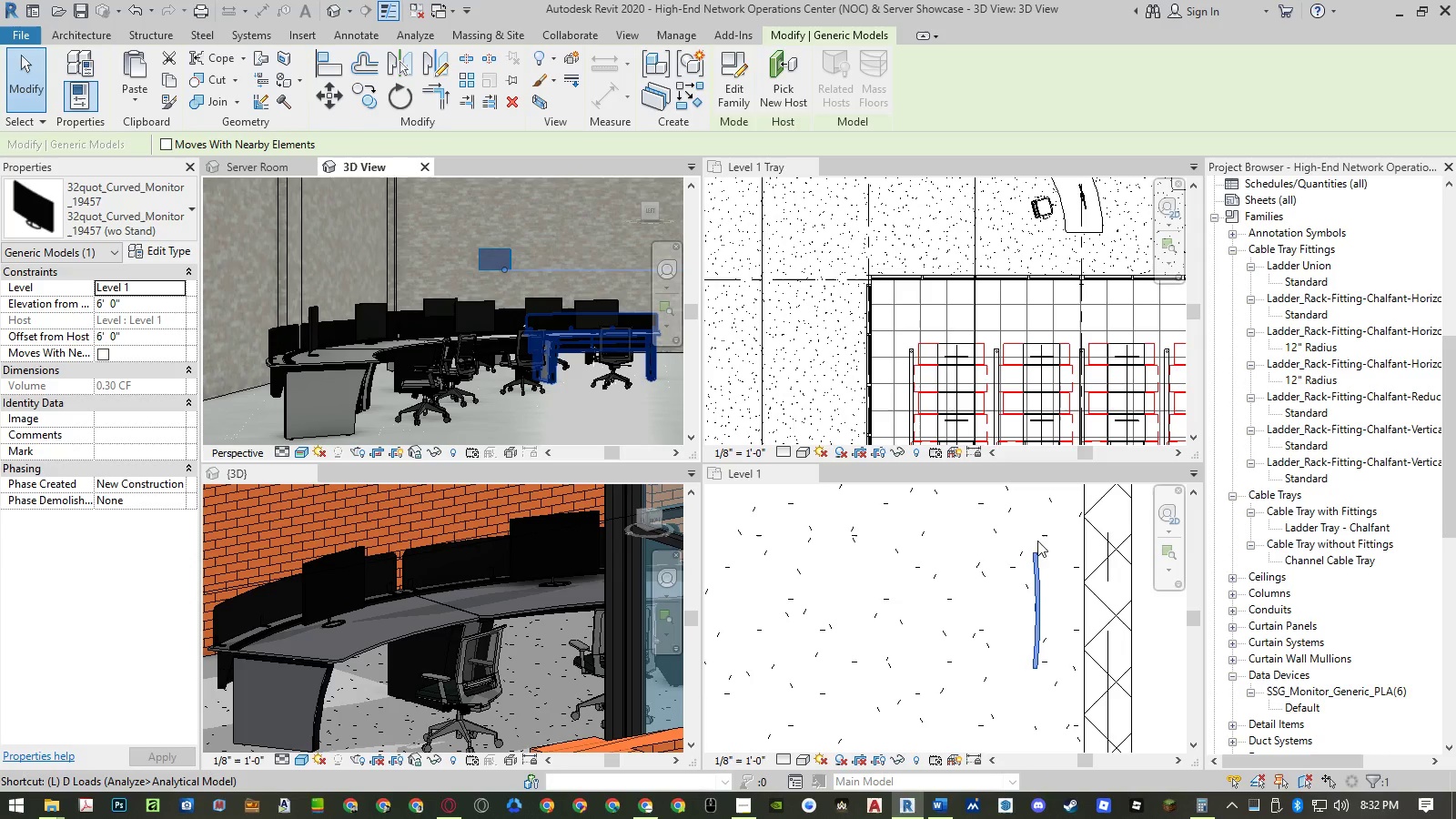 
left_click([983, 541])
 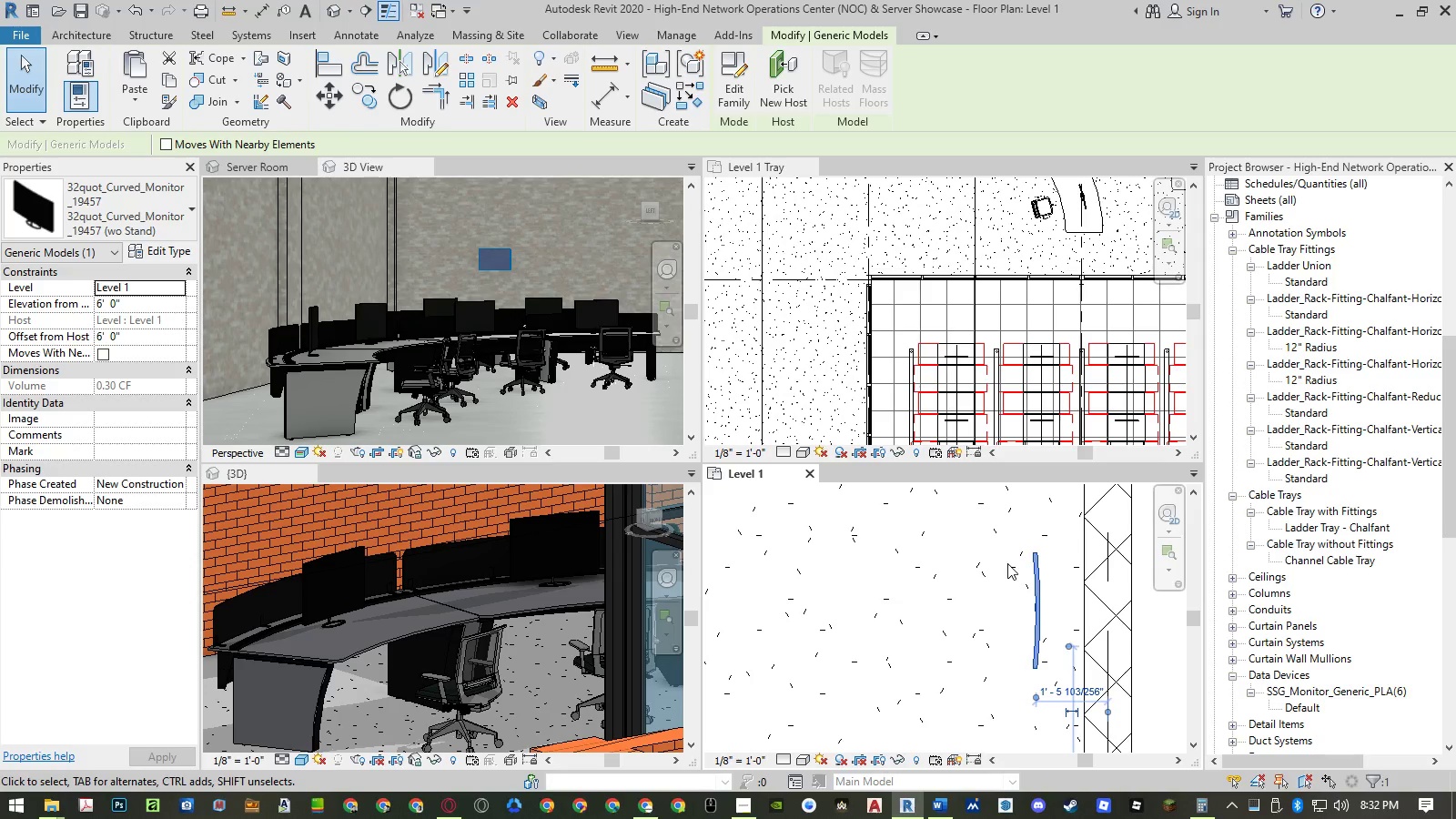 
key(Escape)
key(Escape)
key(Escape)
type(dll)
 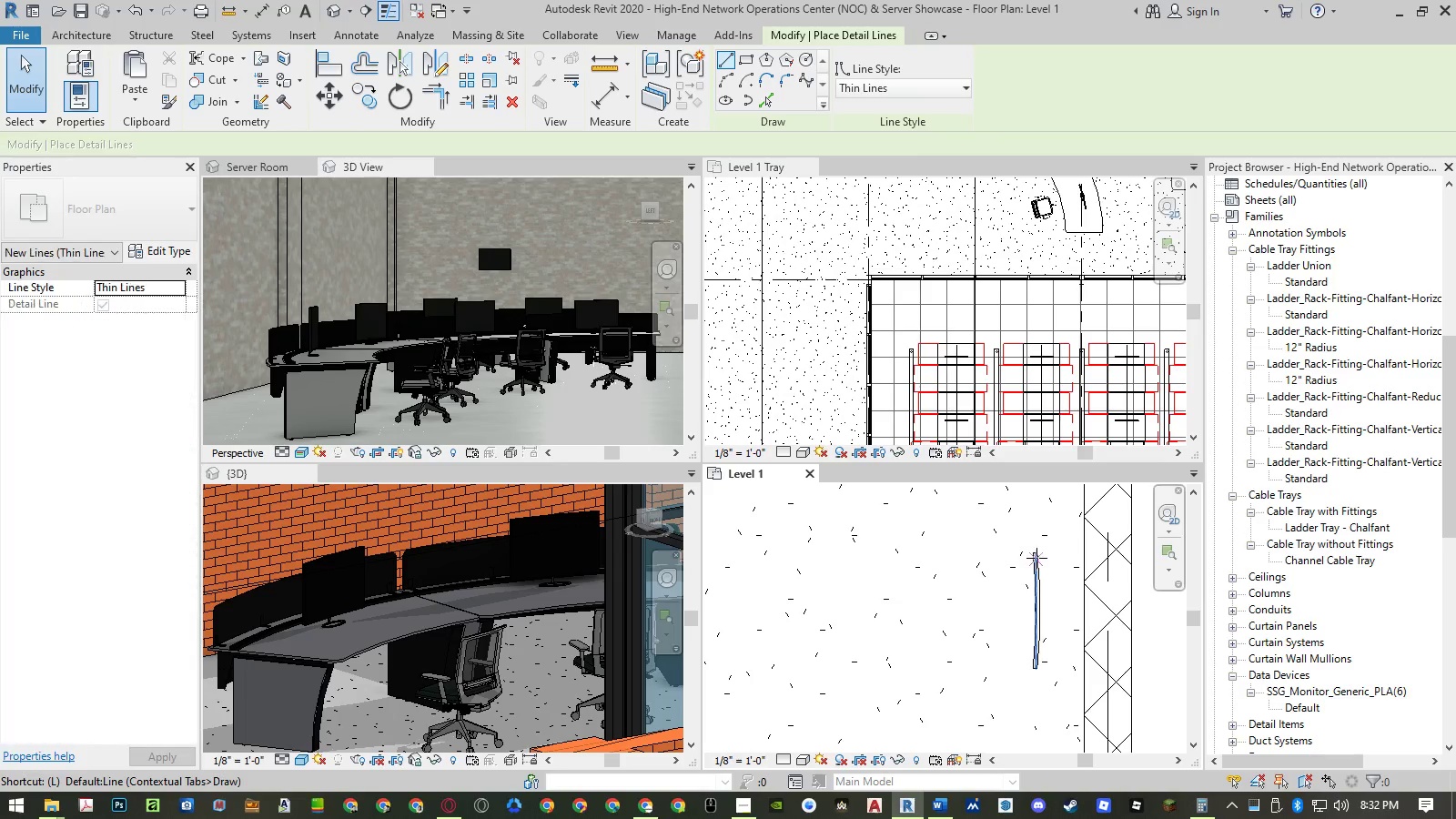 
scroll: coordinate [1039, 551], scroll_direction: up, amount: 11.0
 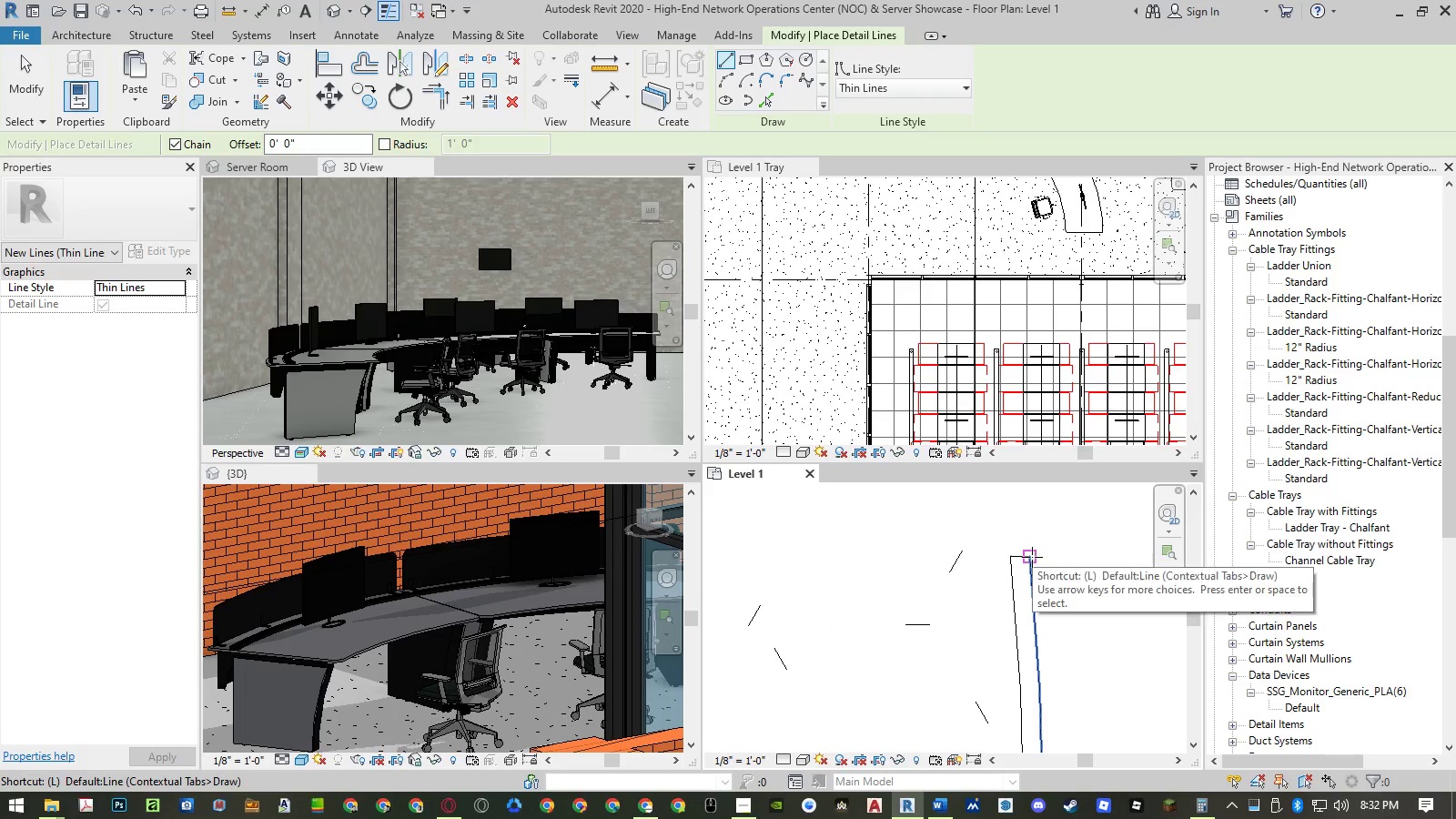 
left_click([1032, 557])
 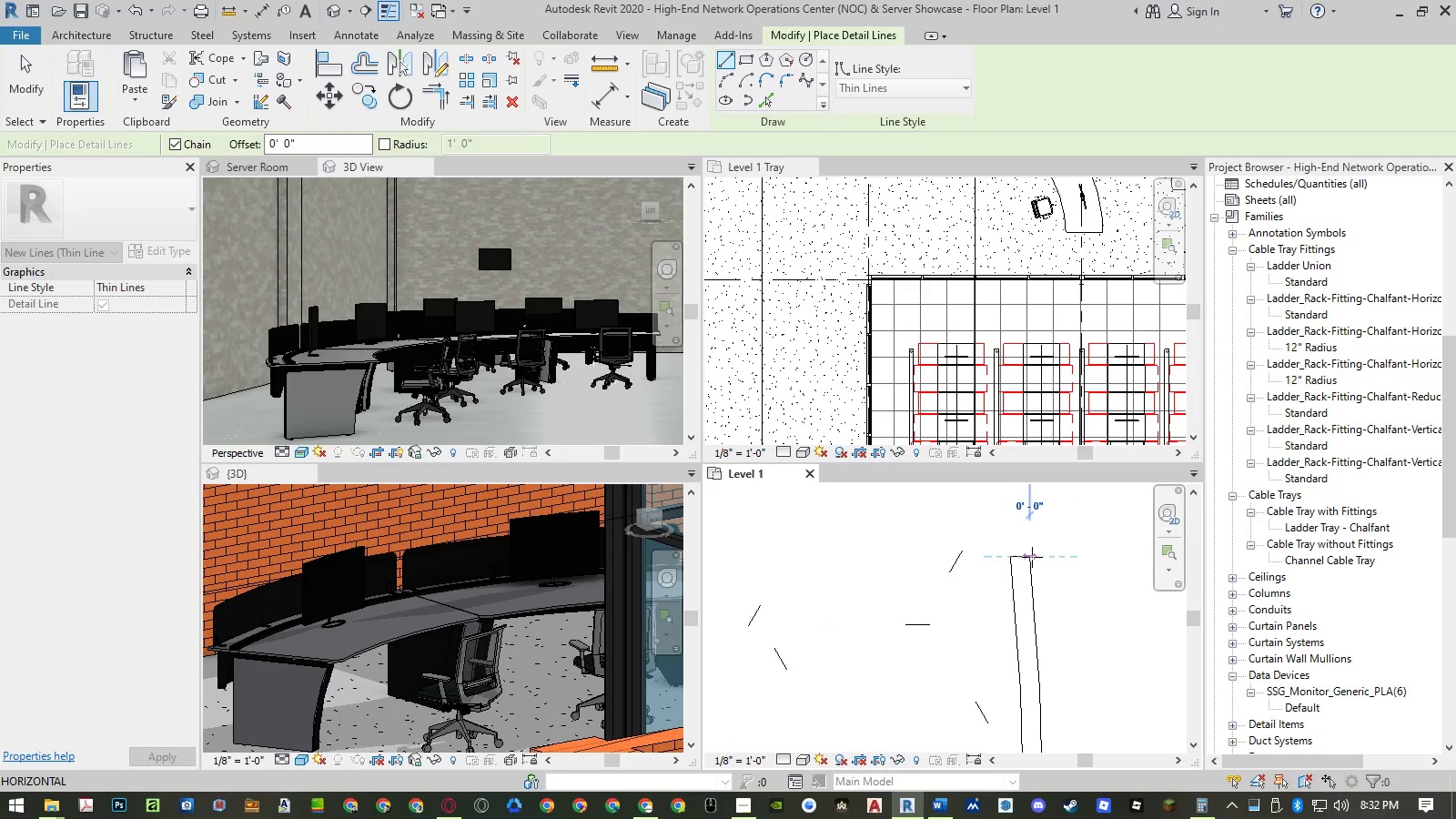 
key(Escape)
 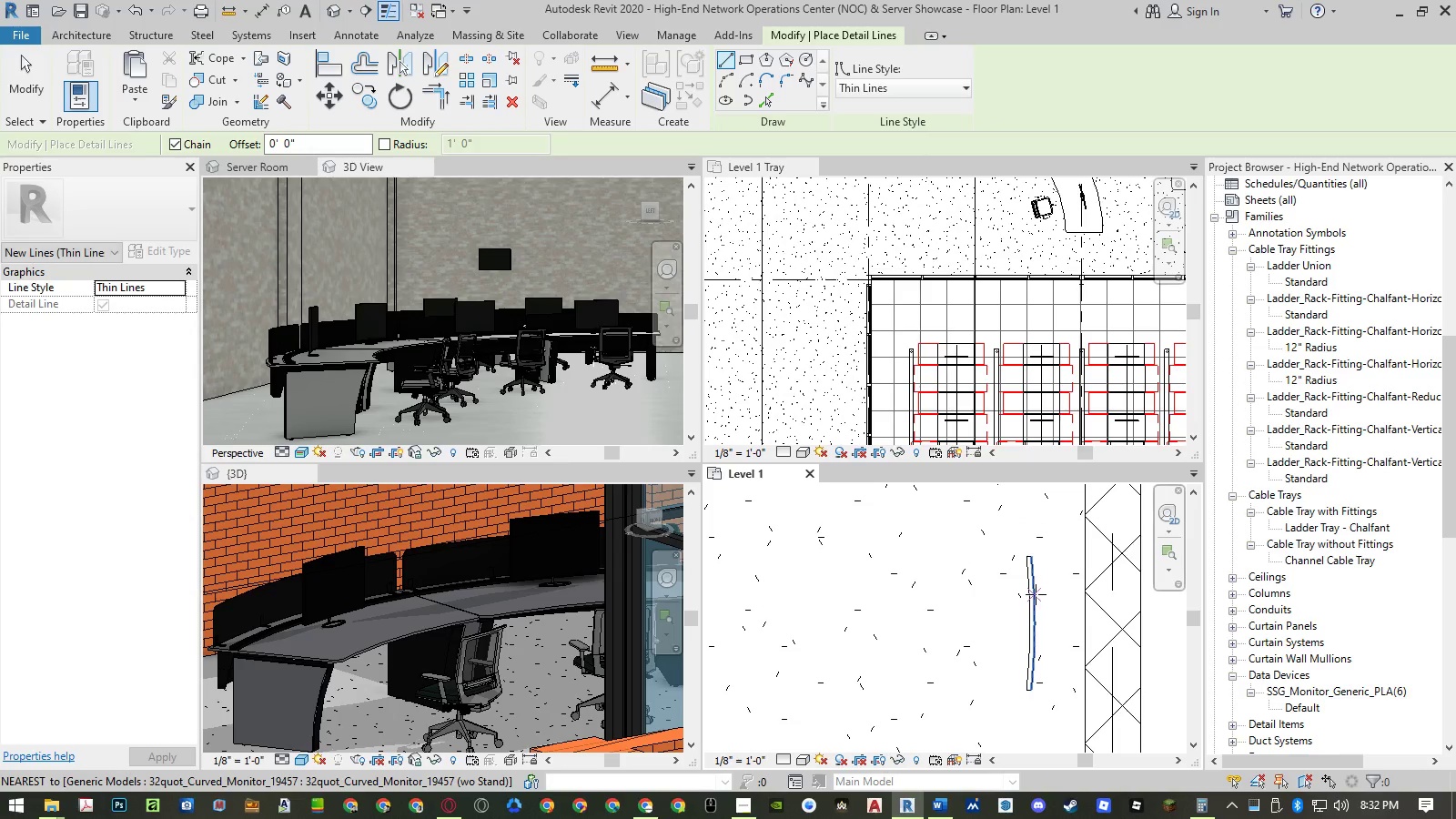 
scroll: coordinate [1032, 557], scroll_direction: down, amount: 10.0
 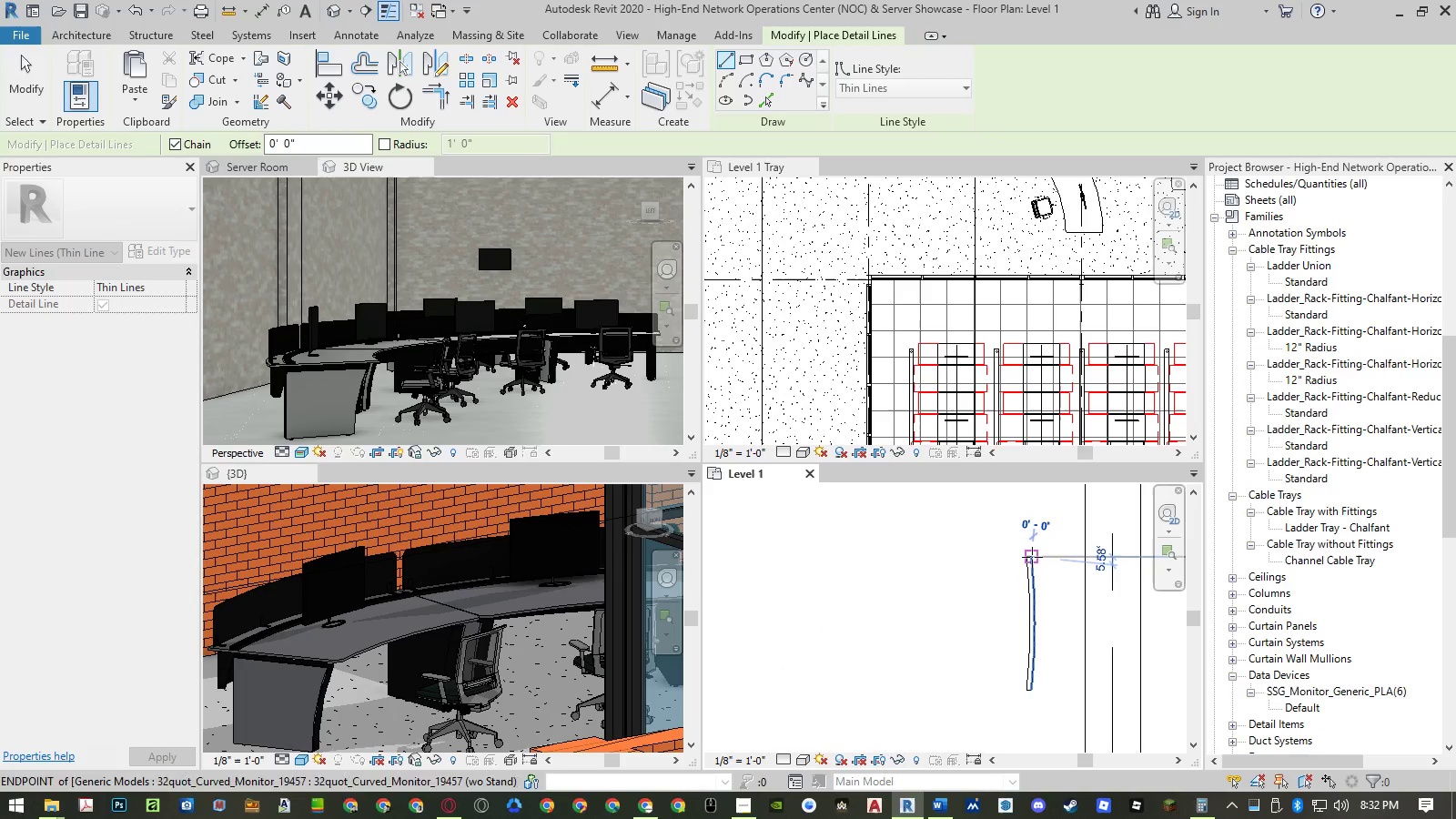 
scroll: coordinate [1036, 594], scroll_direction: up, amount: 4.0
 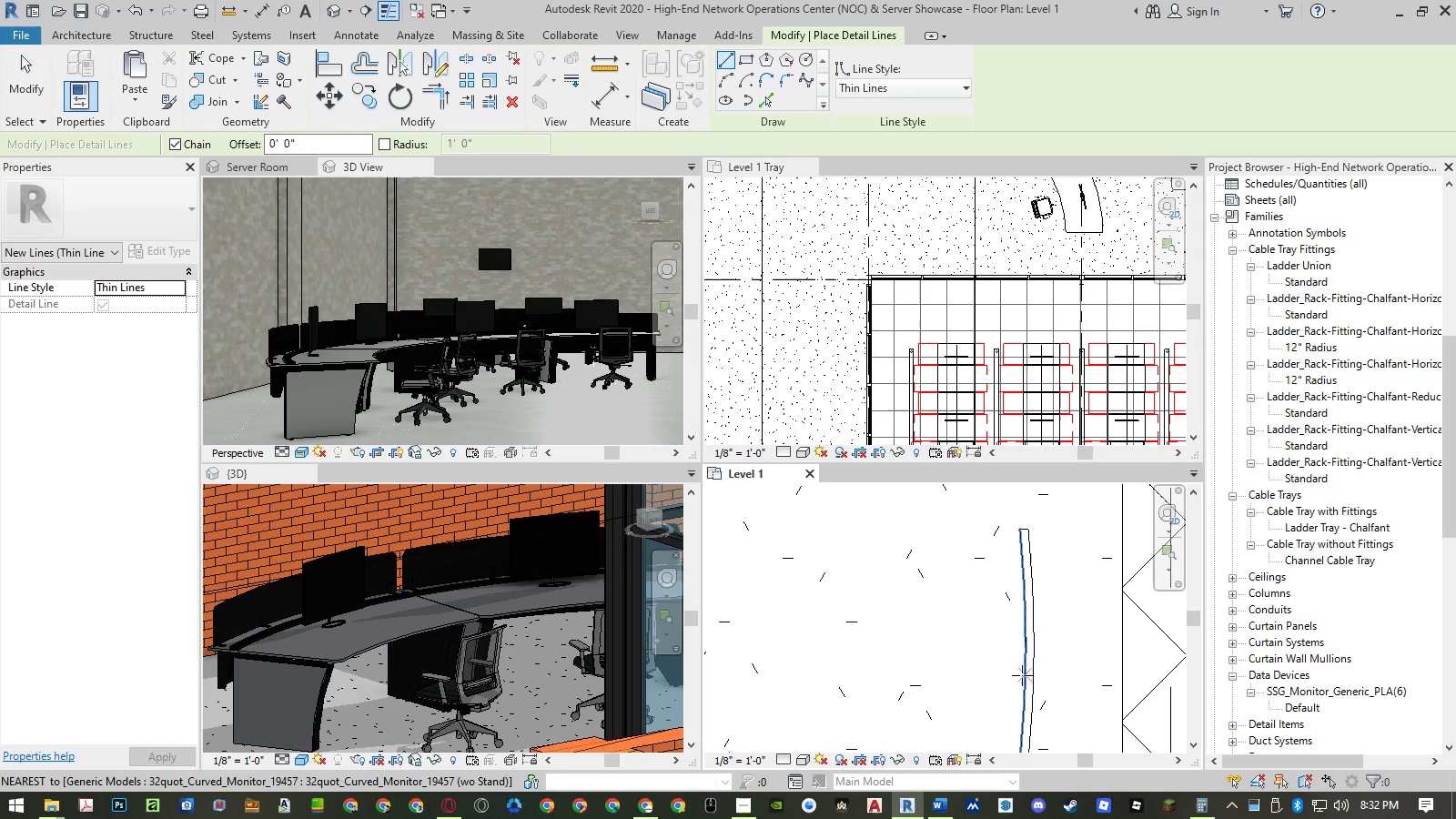 
scroll: coordinate [1024, 606], scroll_direction: down, amount: 5.0
 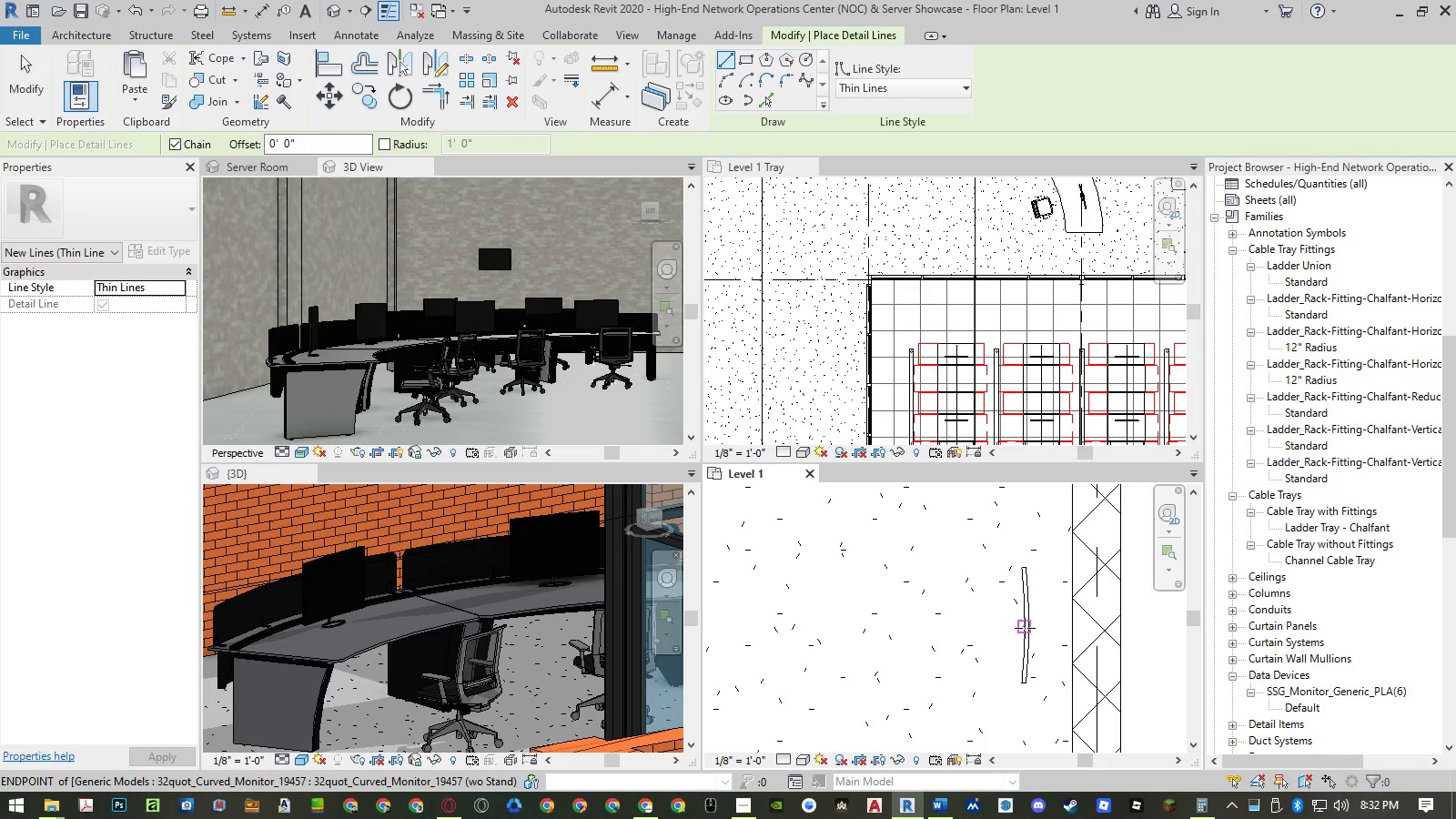 
scroll: coordinate [1024, 629], scroll_direction: up, amount: 9.0
 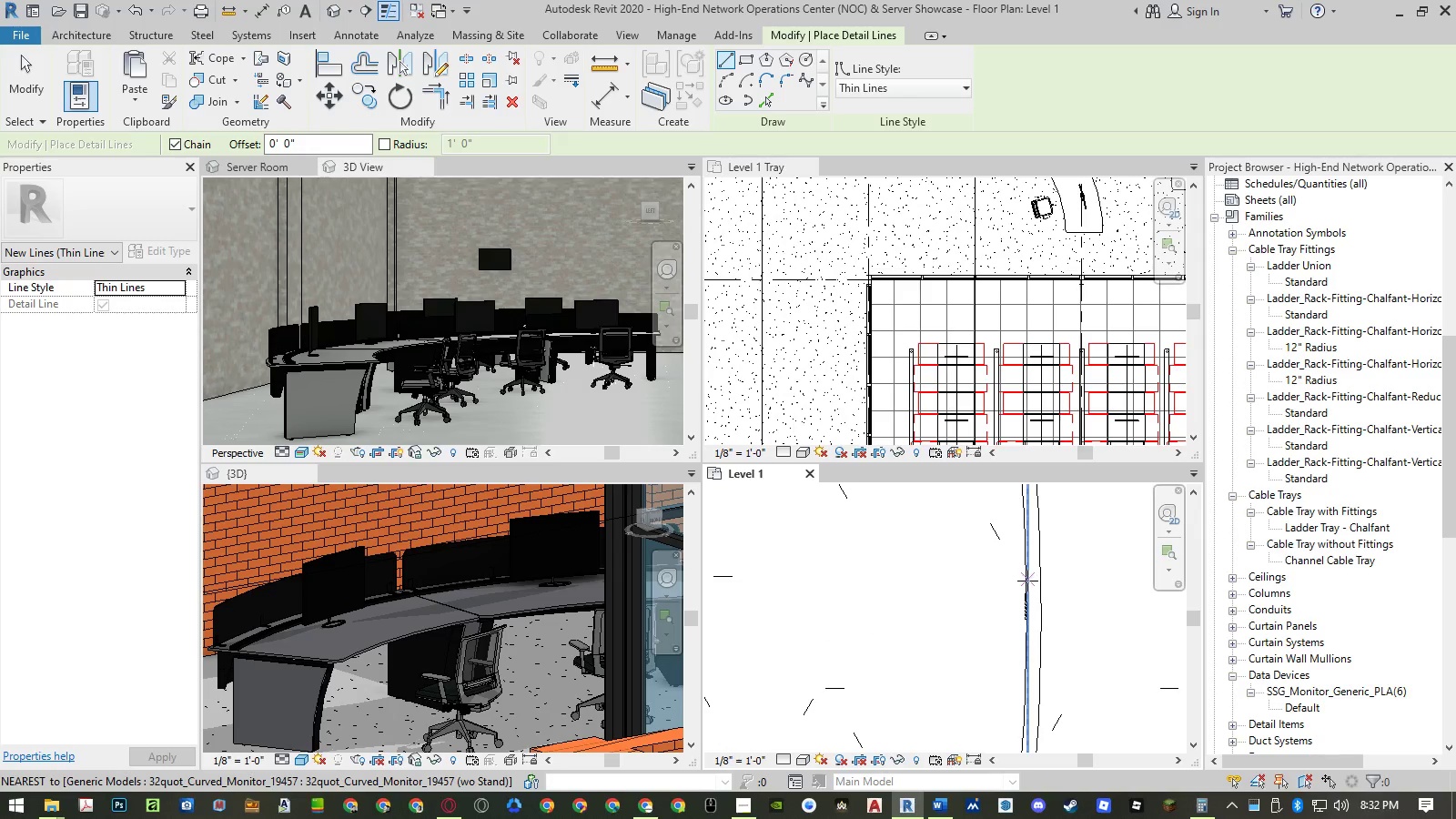 
scroll: coordinate [1028, 591], scroll_direction: down, amount: 4.0
 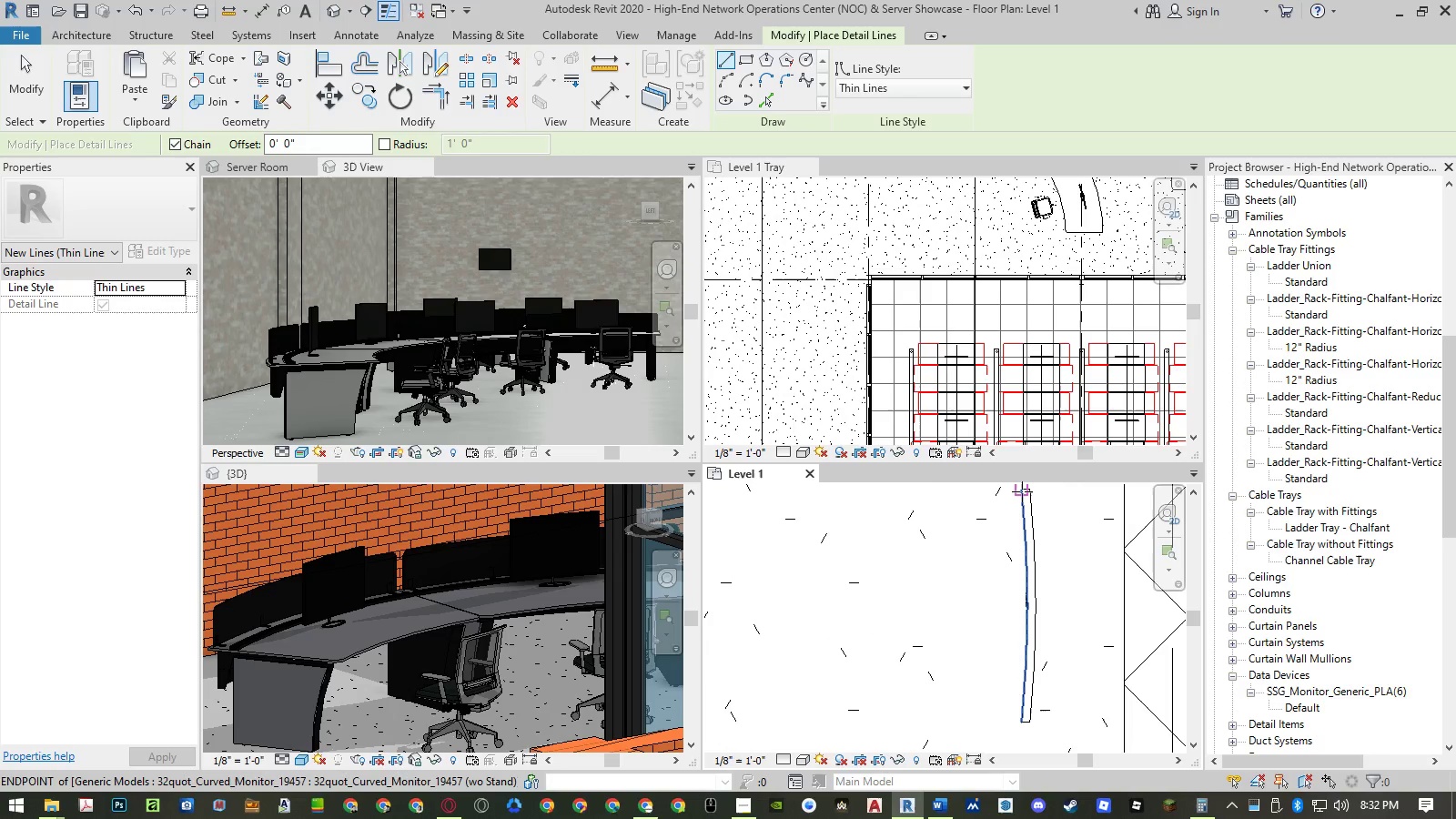 
scroll: coordinate [1022, 564], scroll_direction: up, amount: 13.0
 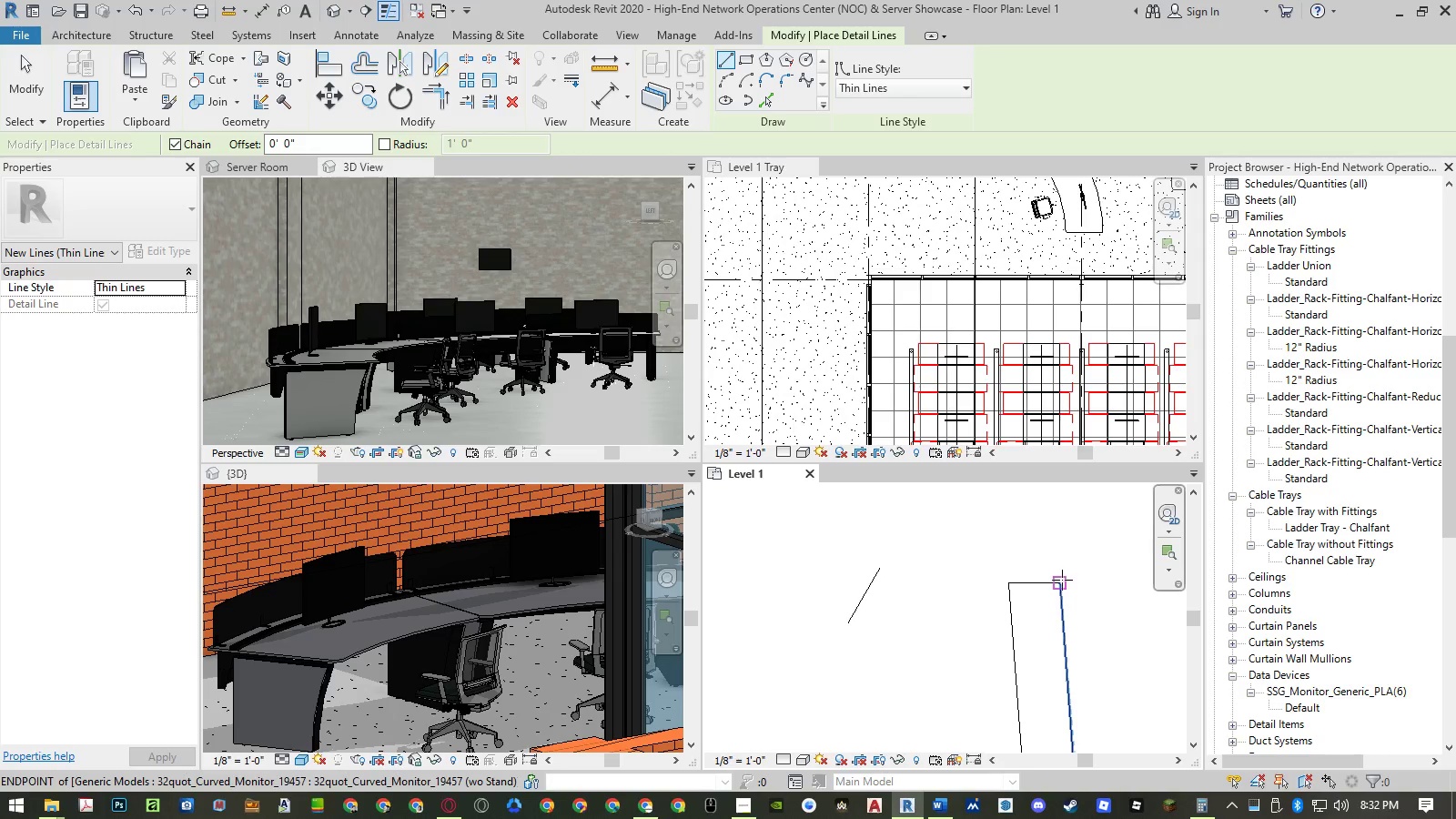 
left_click([1060, 581])
 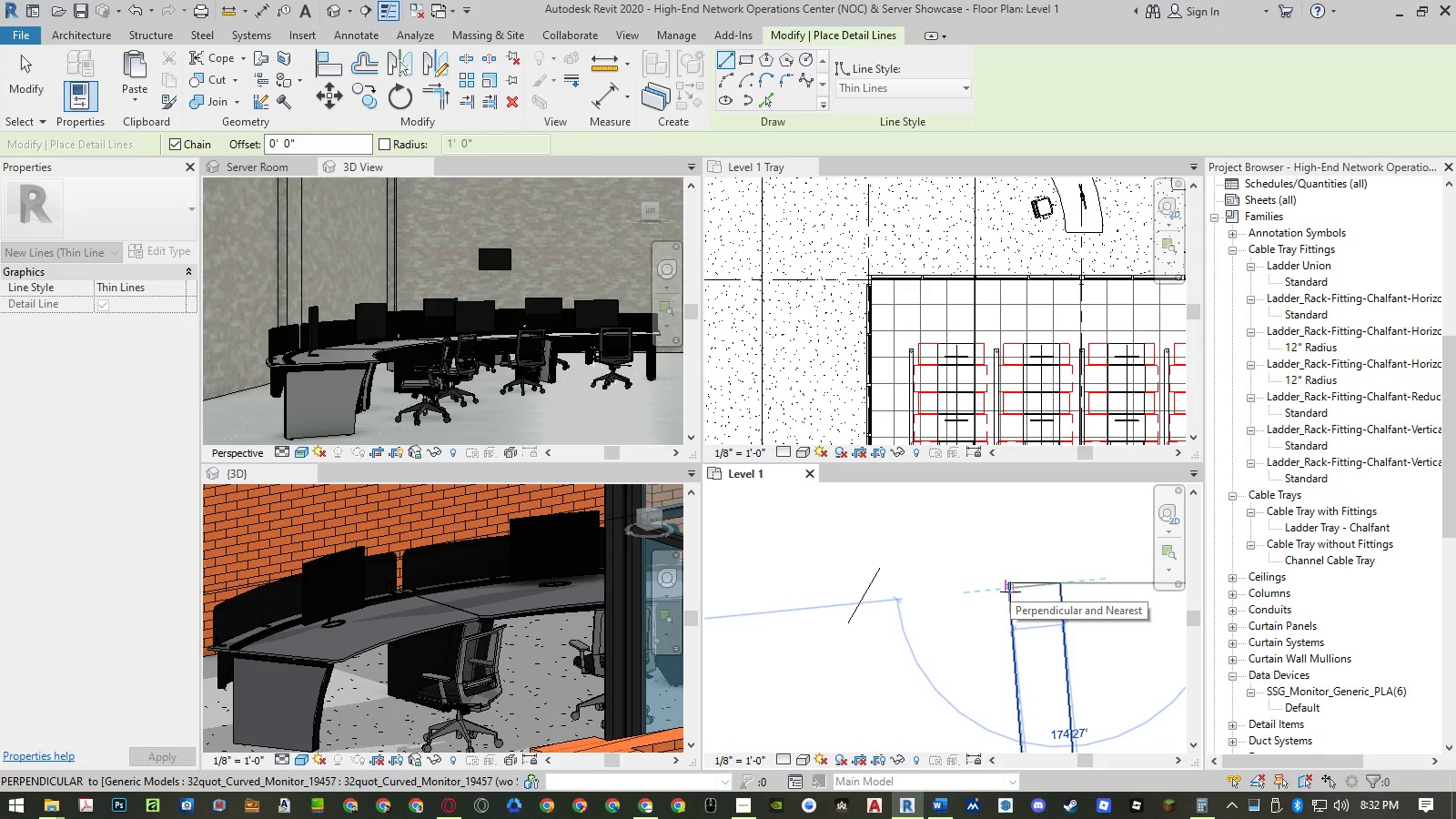 
left_click([1010, 592])
 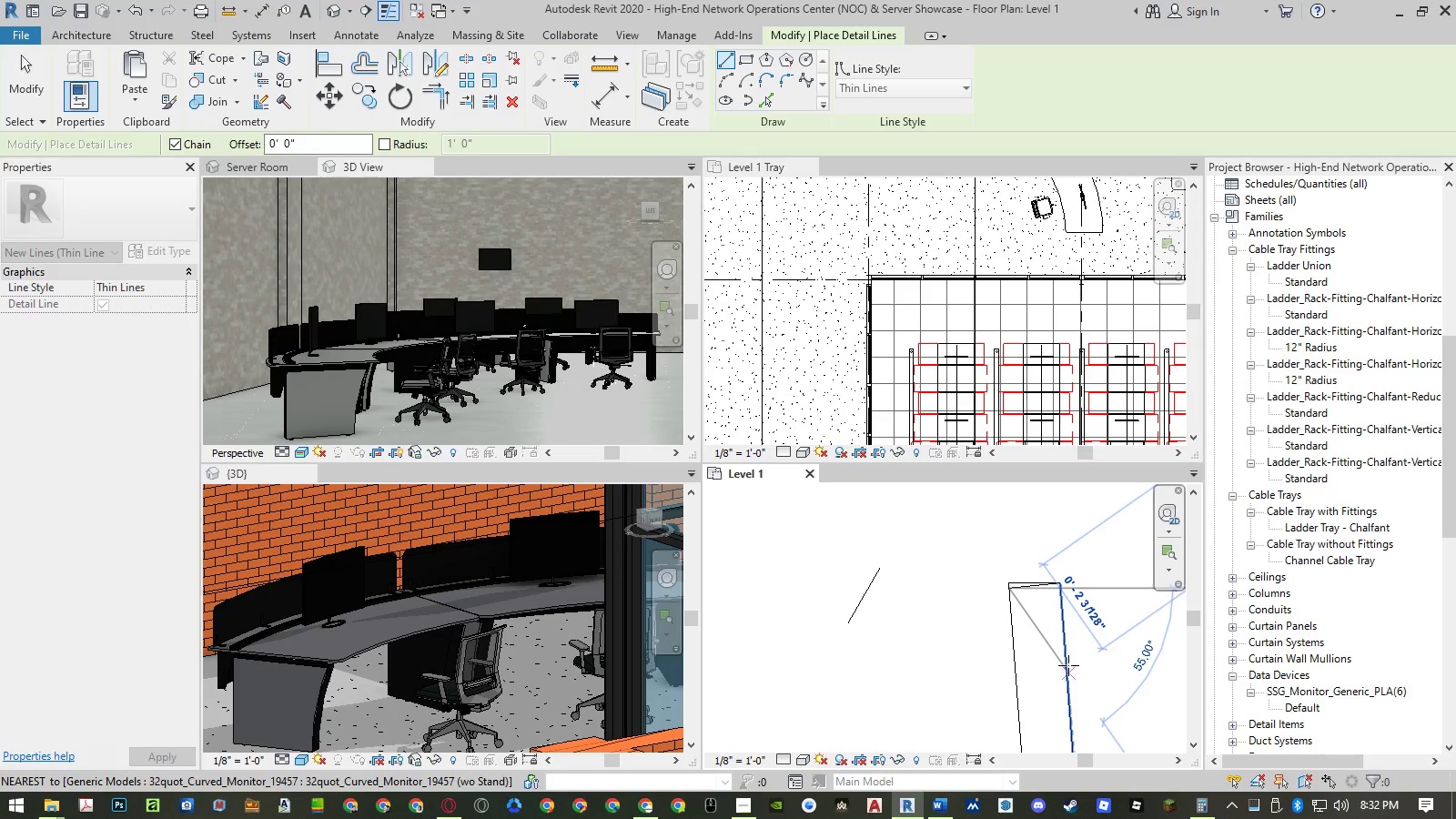 
left_click([1069, 665])
 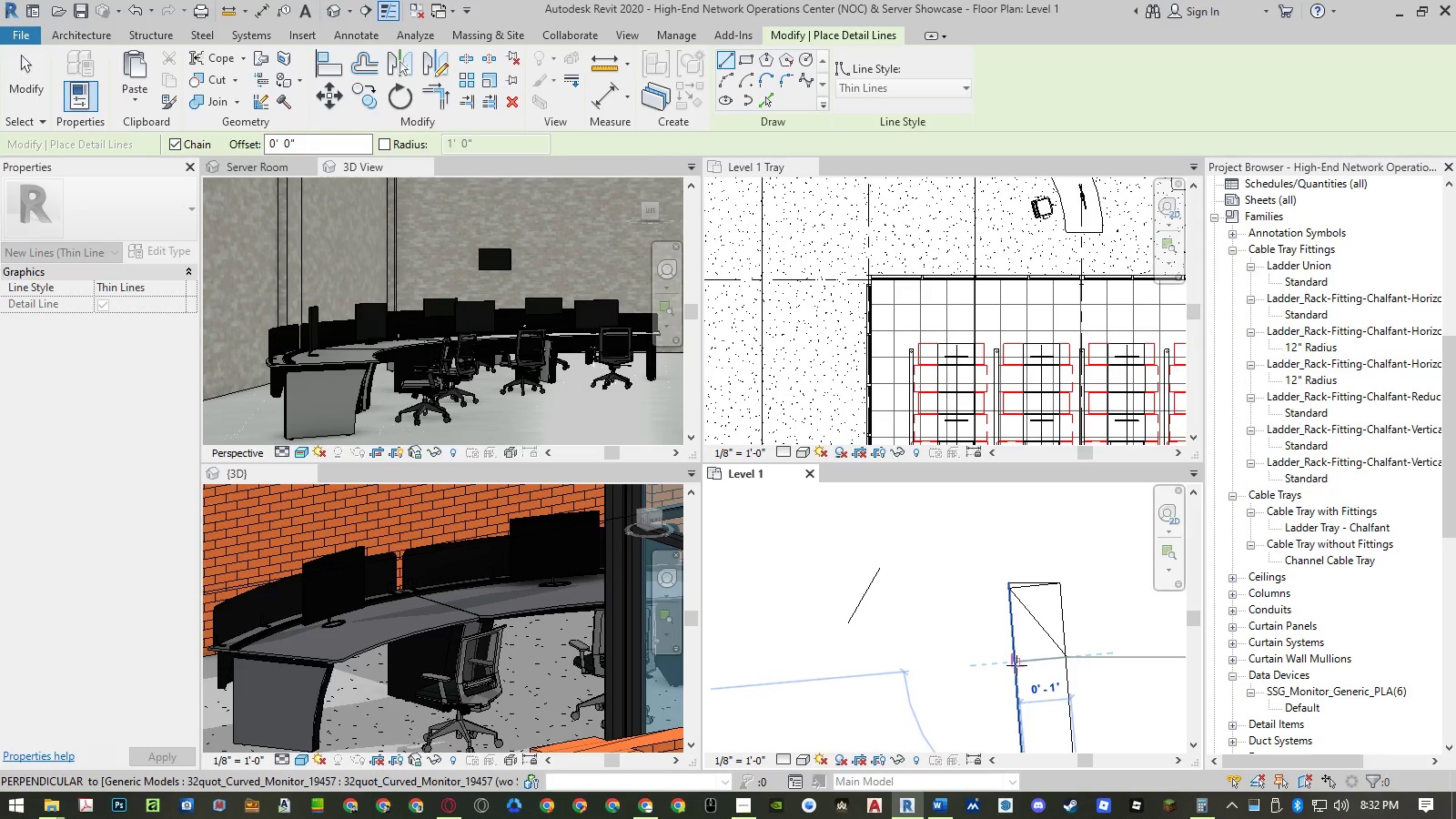 
left_click([1016, 667])
 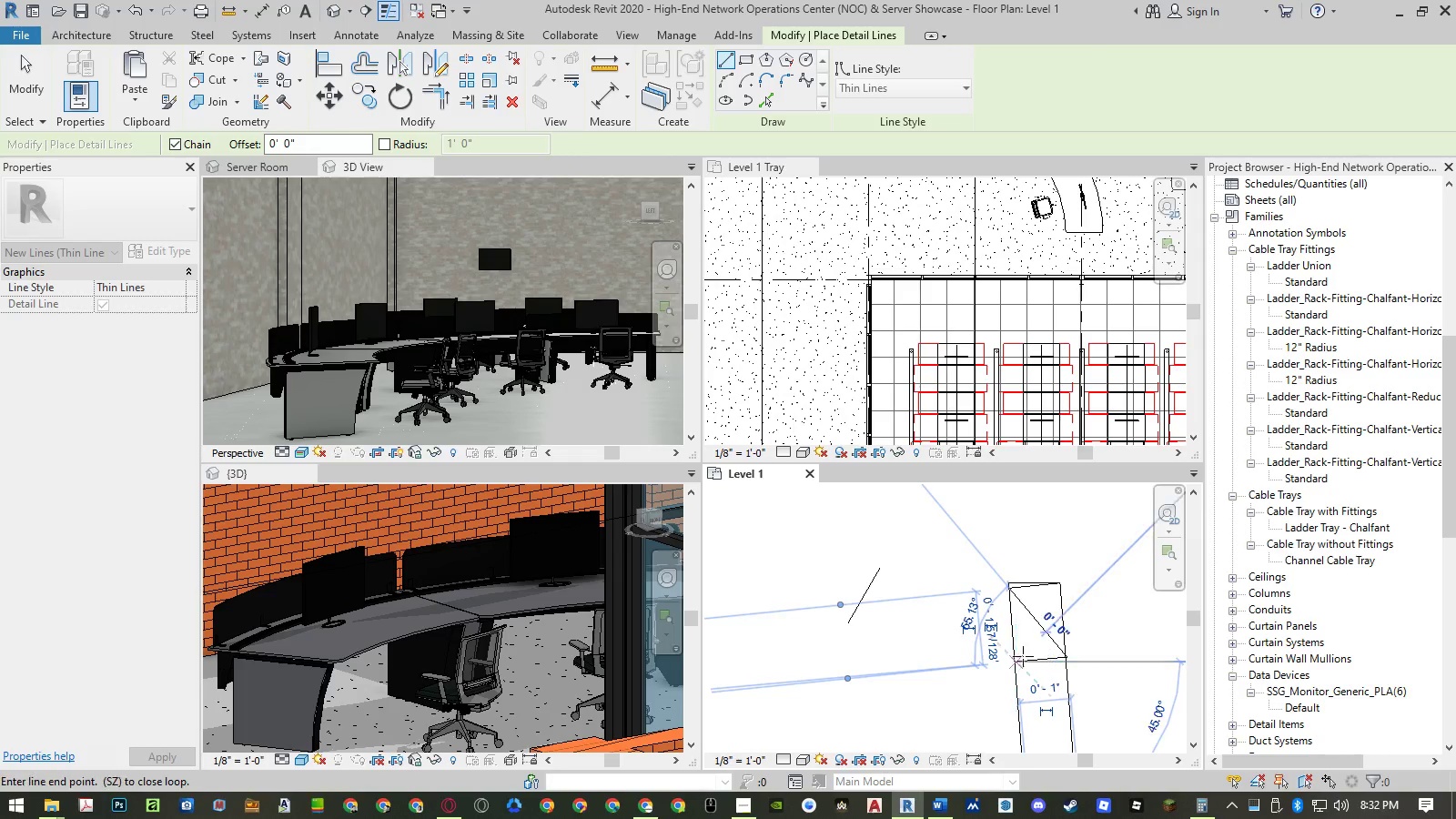 
key(Escape)
 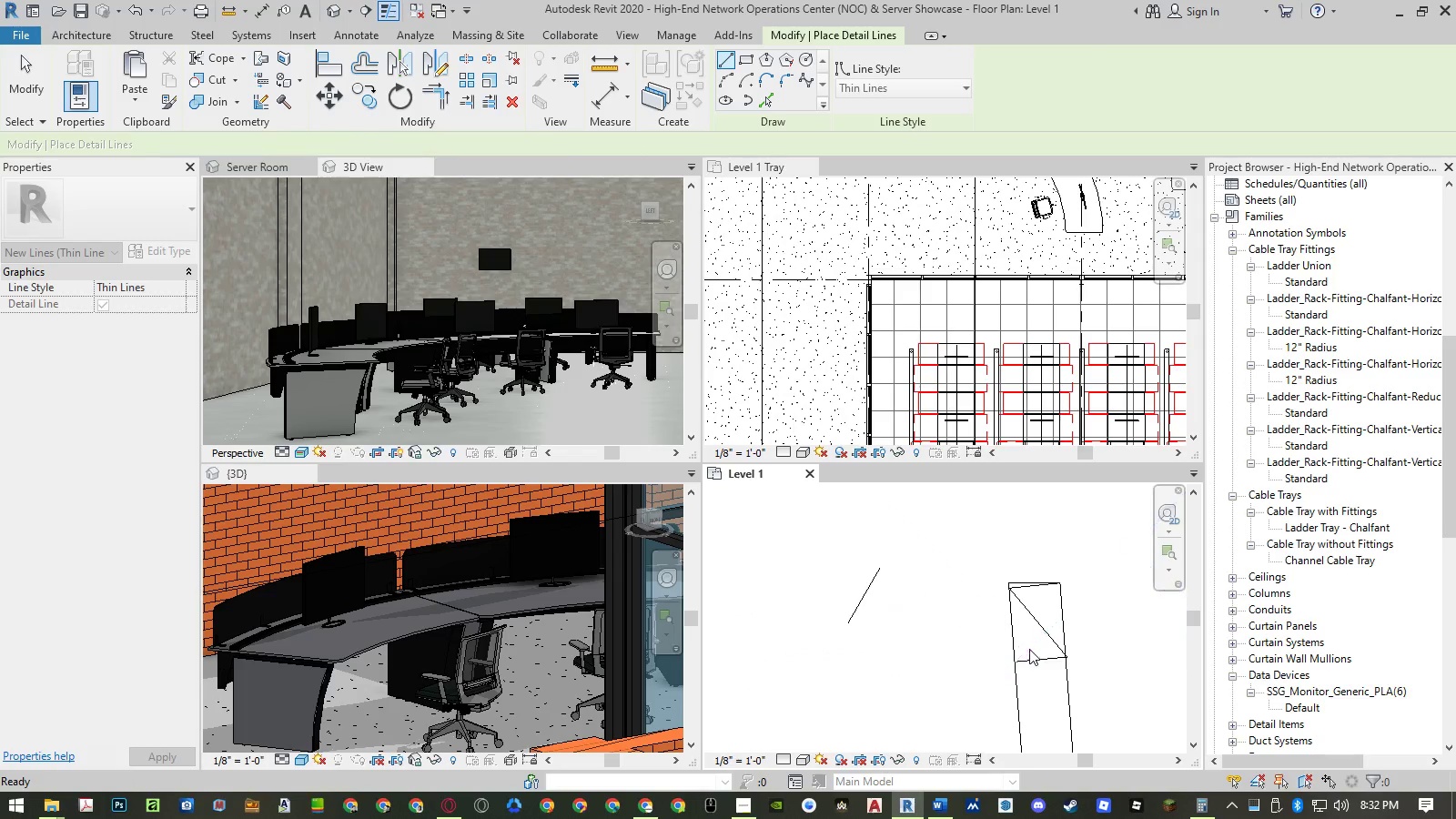 
key(Escape)
 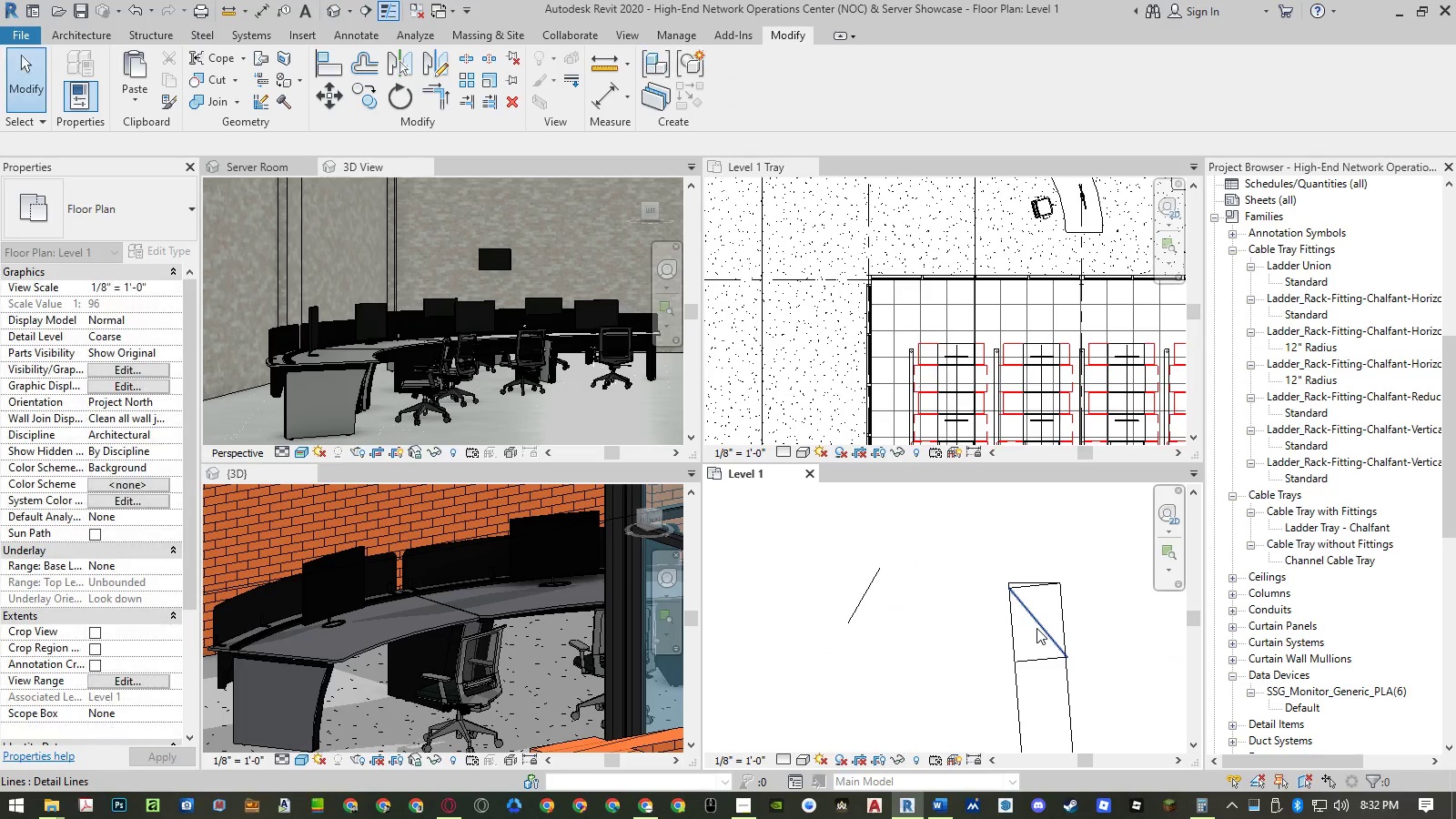 
left_click([1037, 628])
 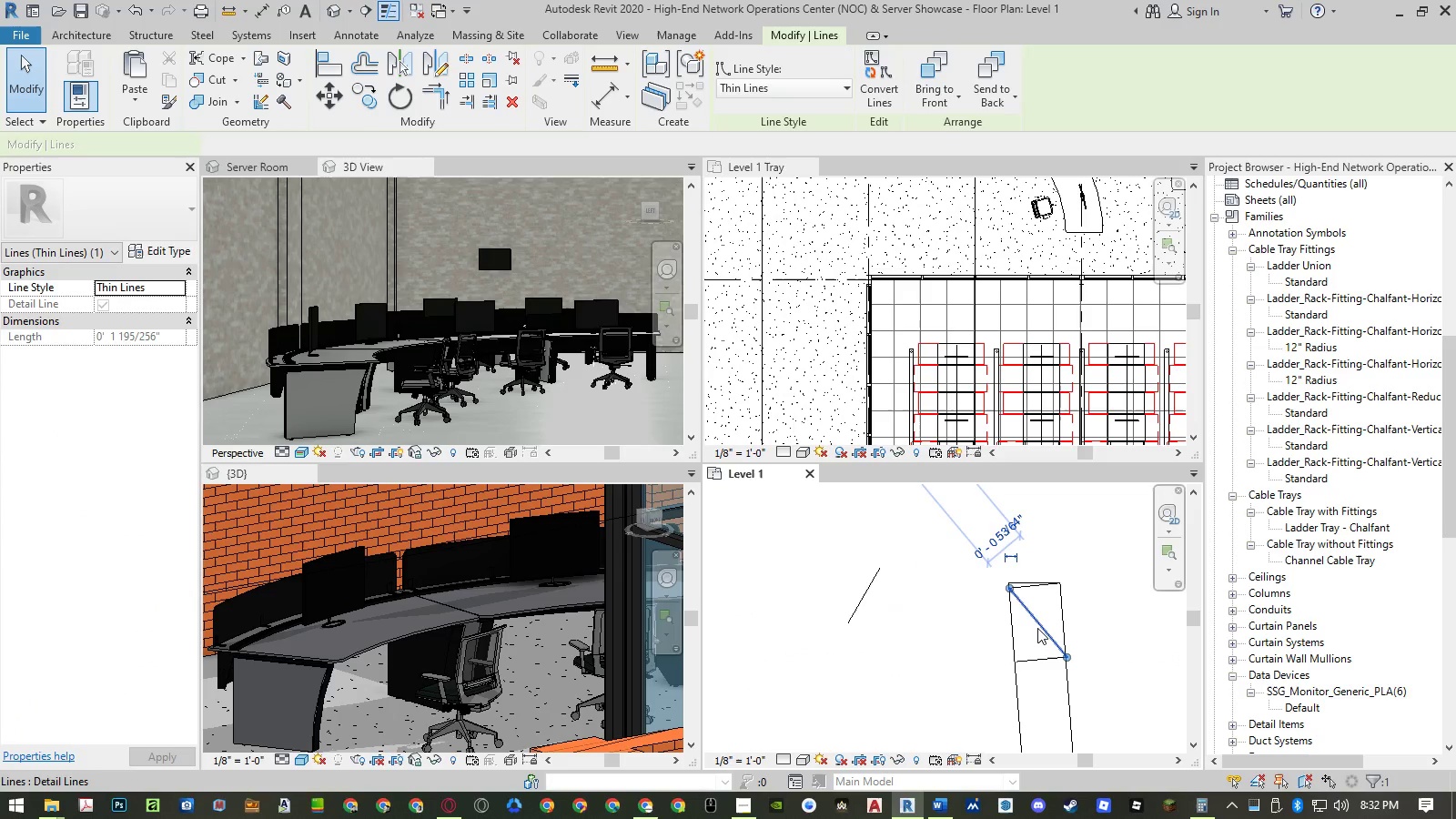 
type([Delete]ext)
 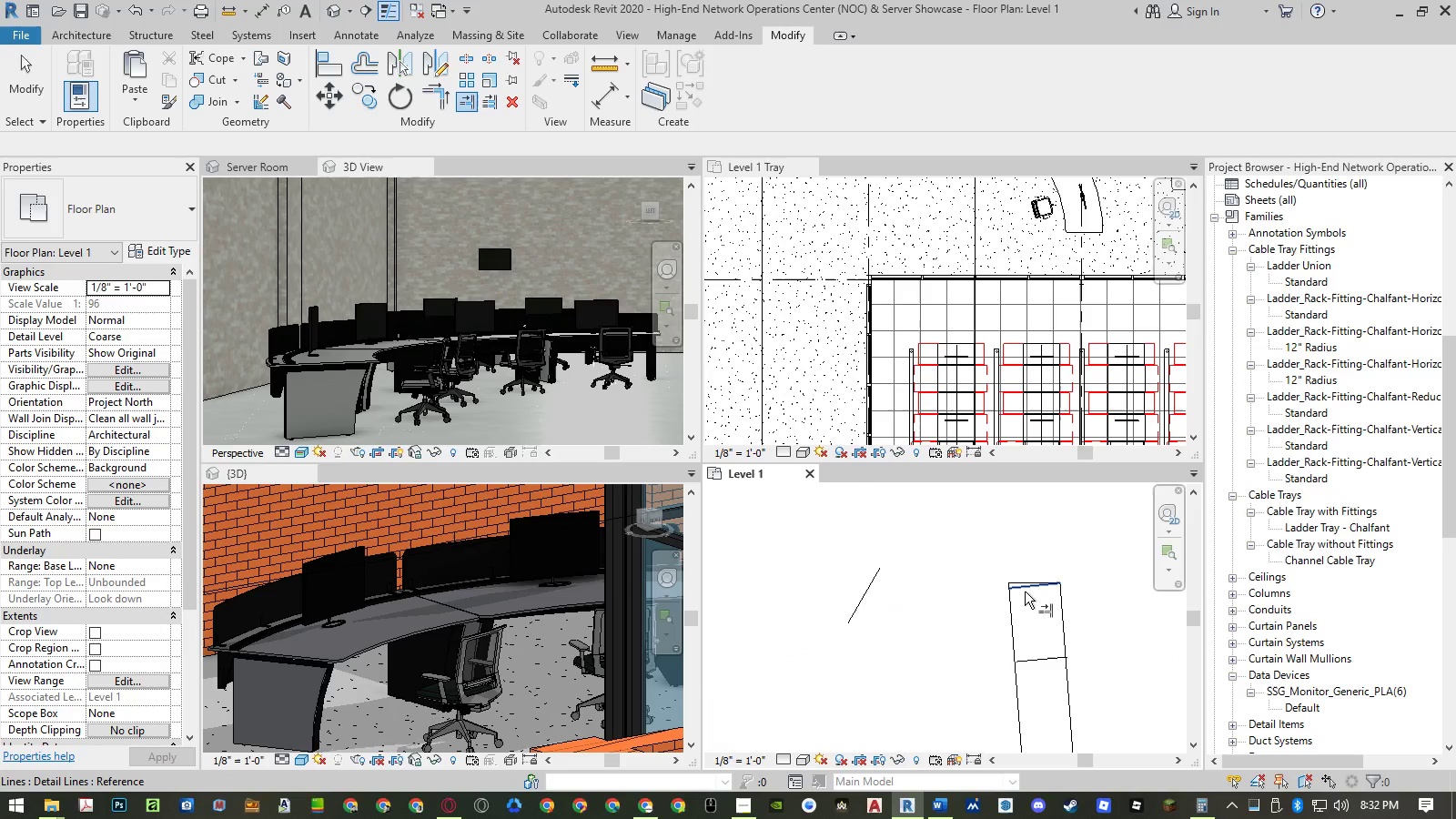 
left_click([1025, 591])
 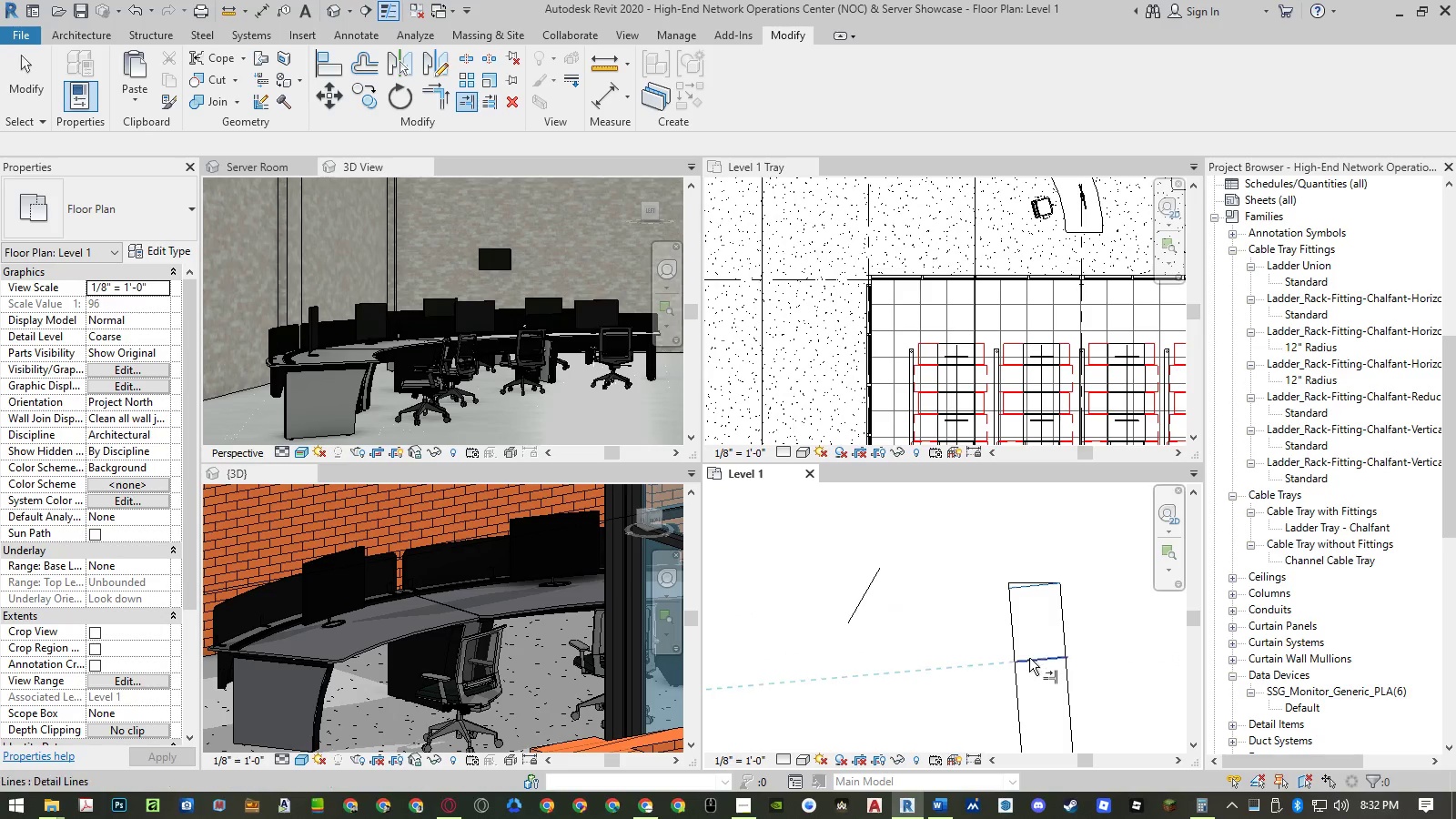 
left_click([1029, 659])
 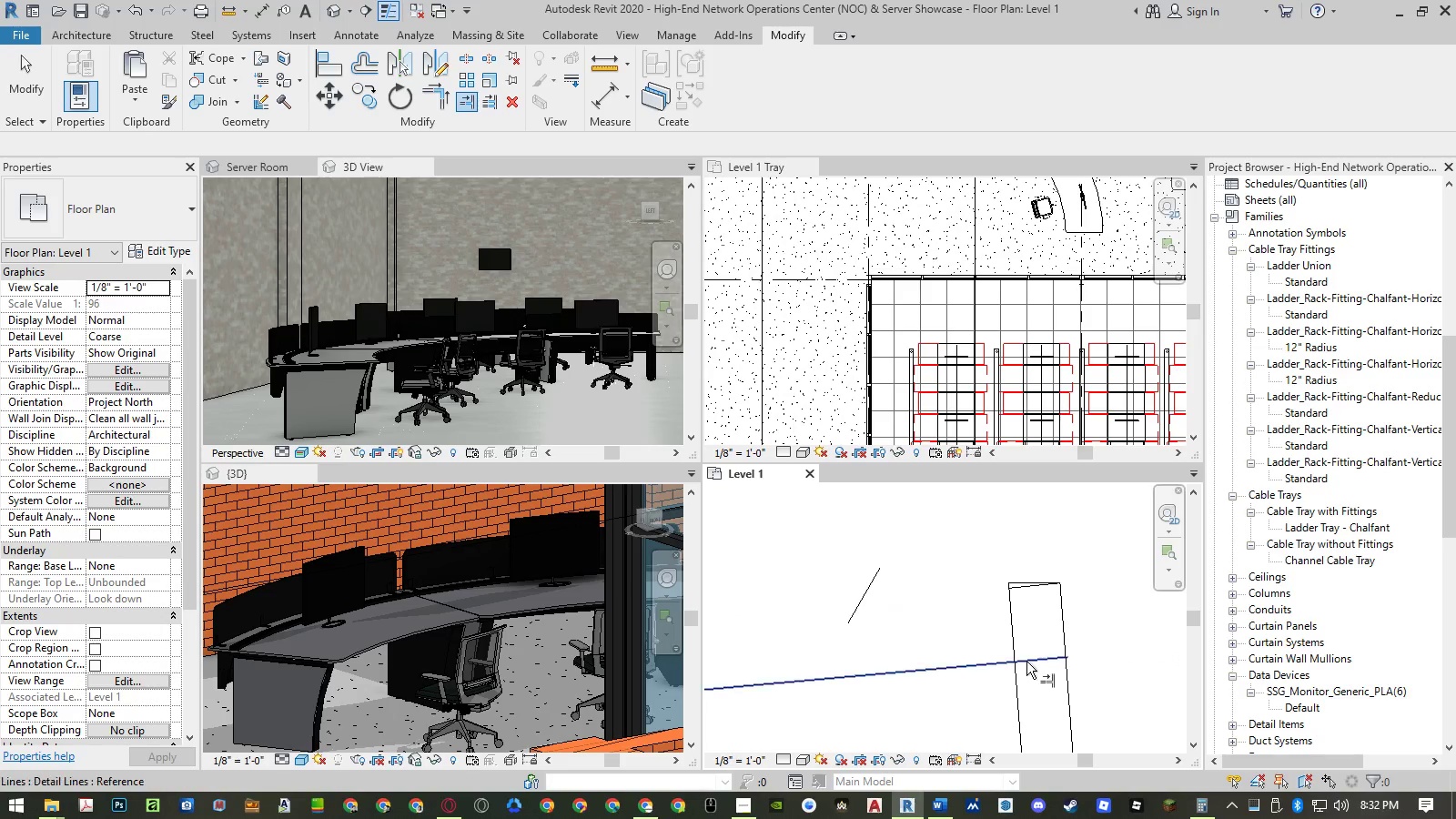 
left_click([1026, 662])
 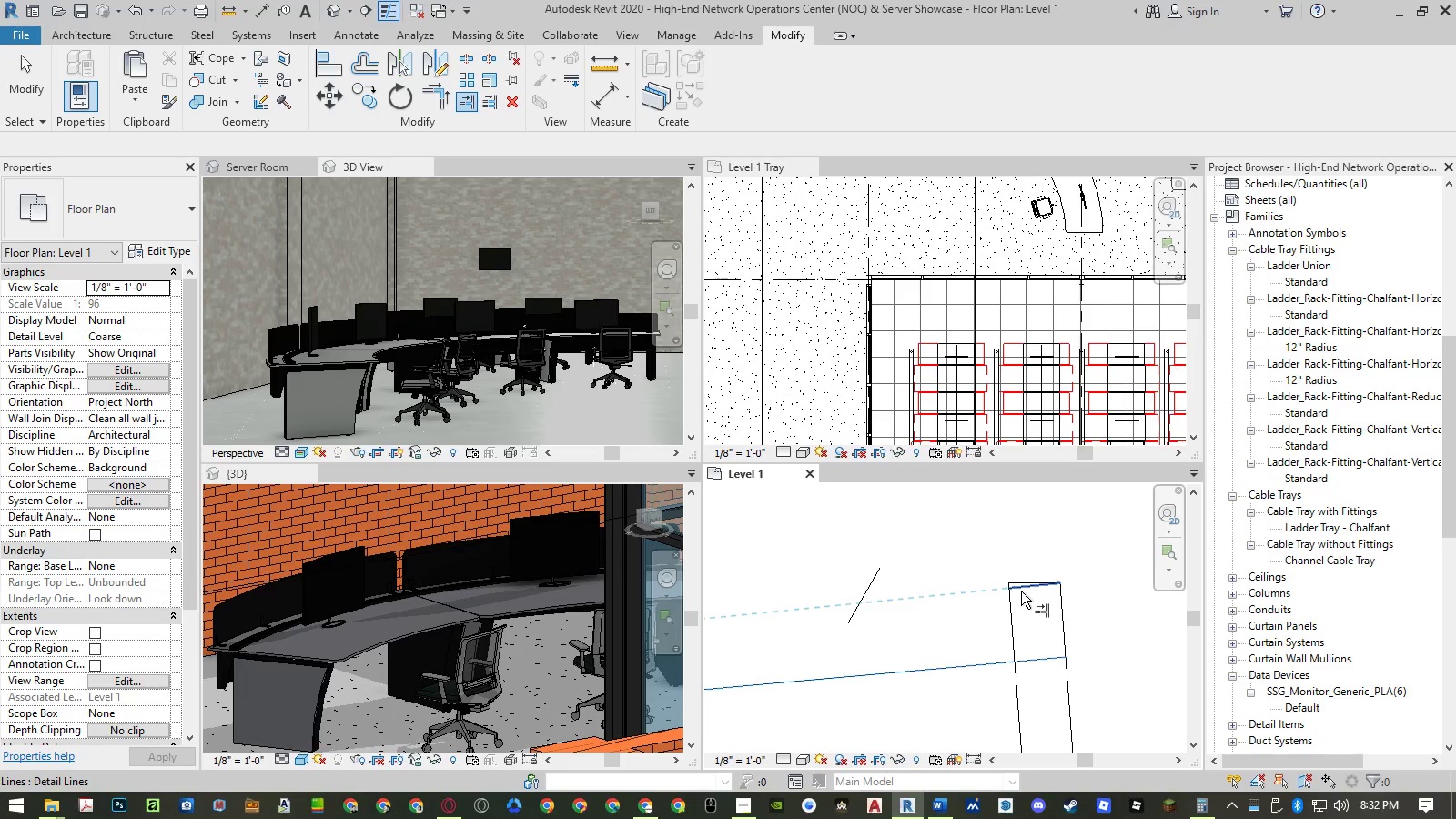 
left_click([1021, 591])
 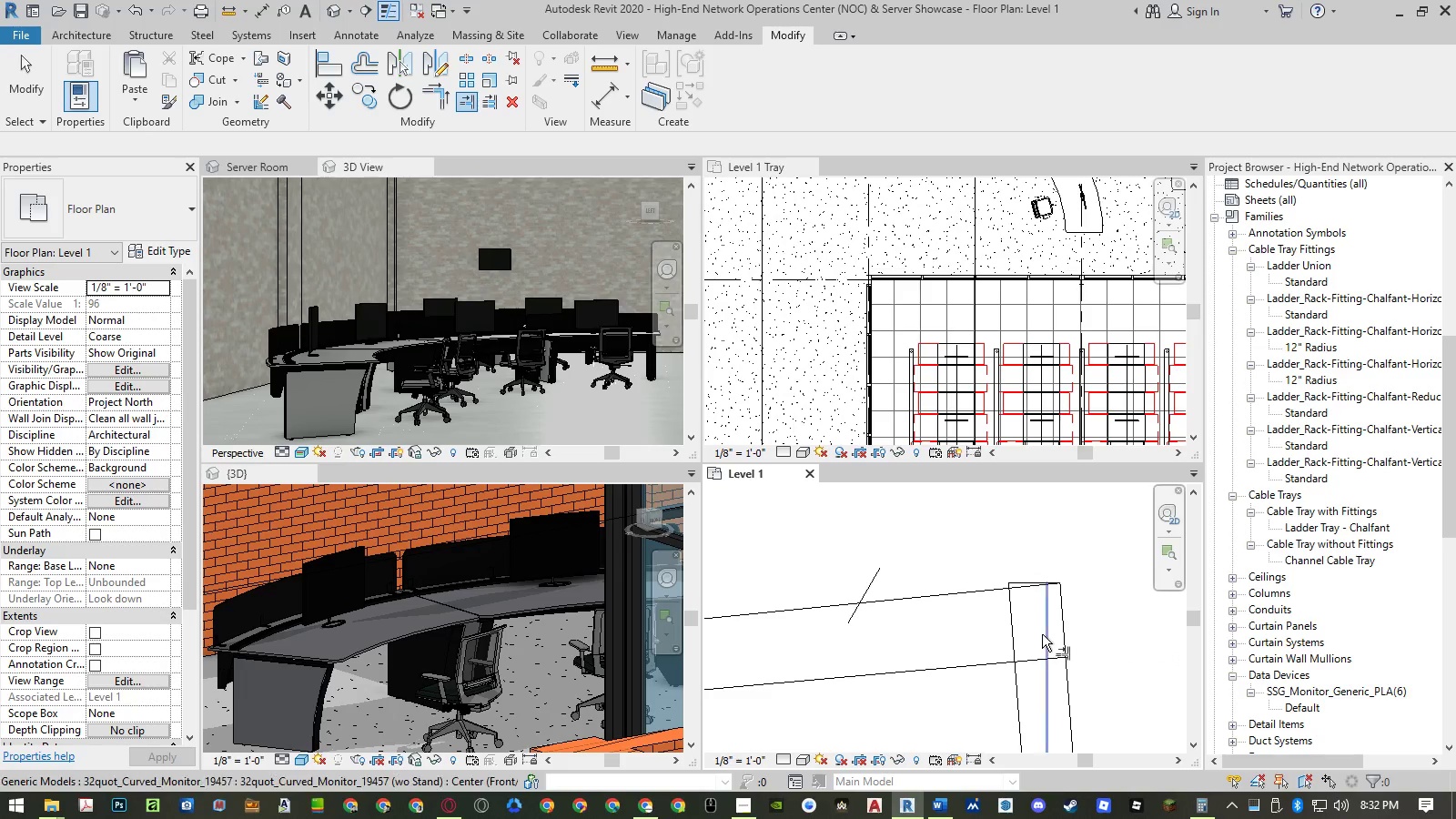 
scroll: coordinate [1042, 635], scroll_direction: down, amount: 25.0
 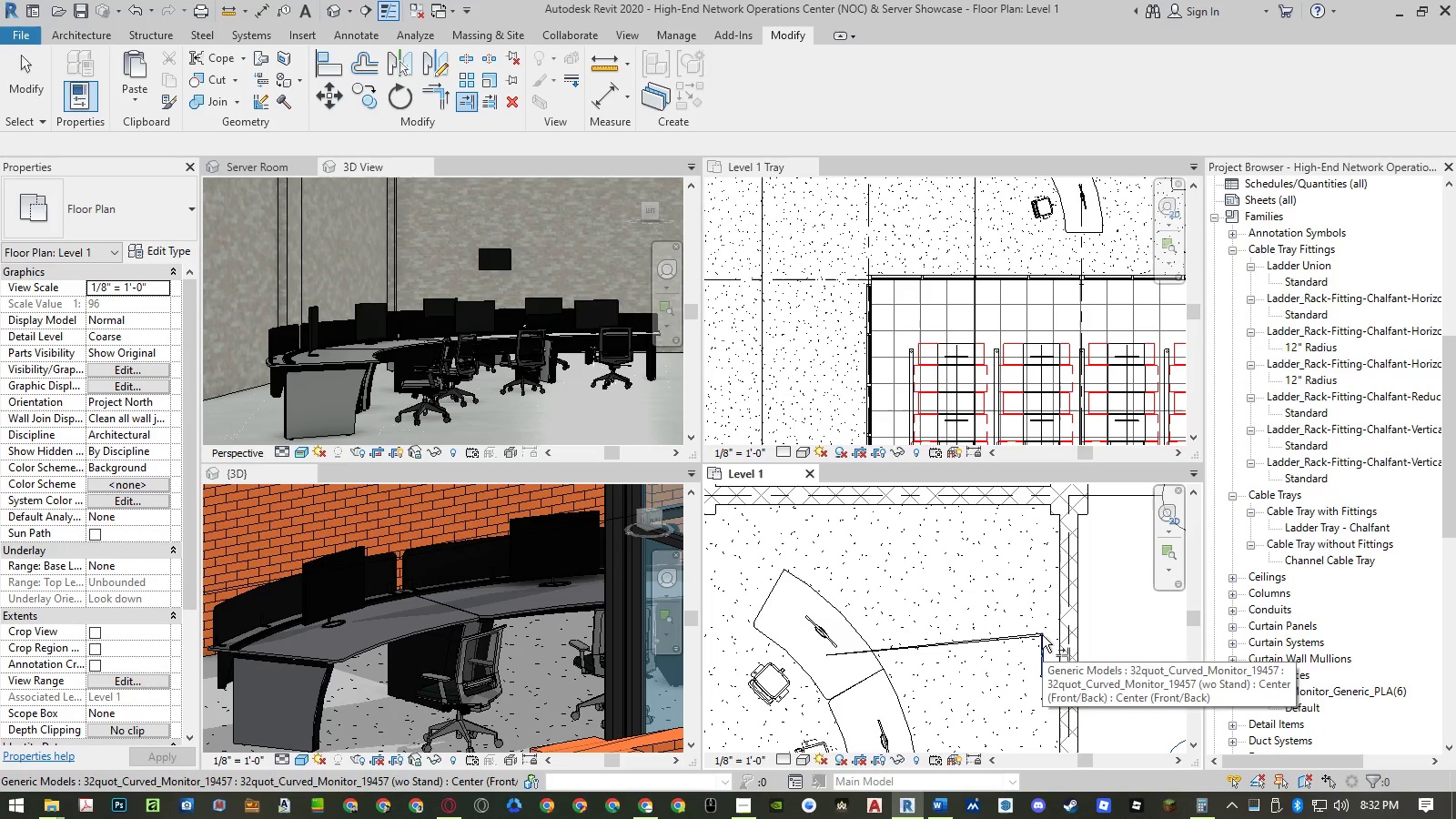 
key(Escape)
 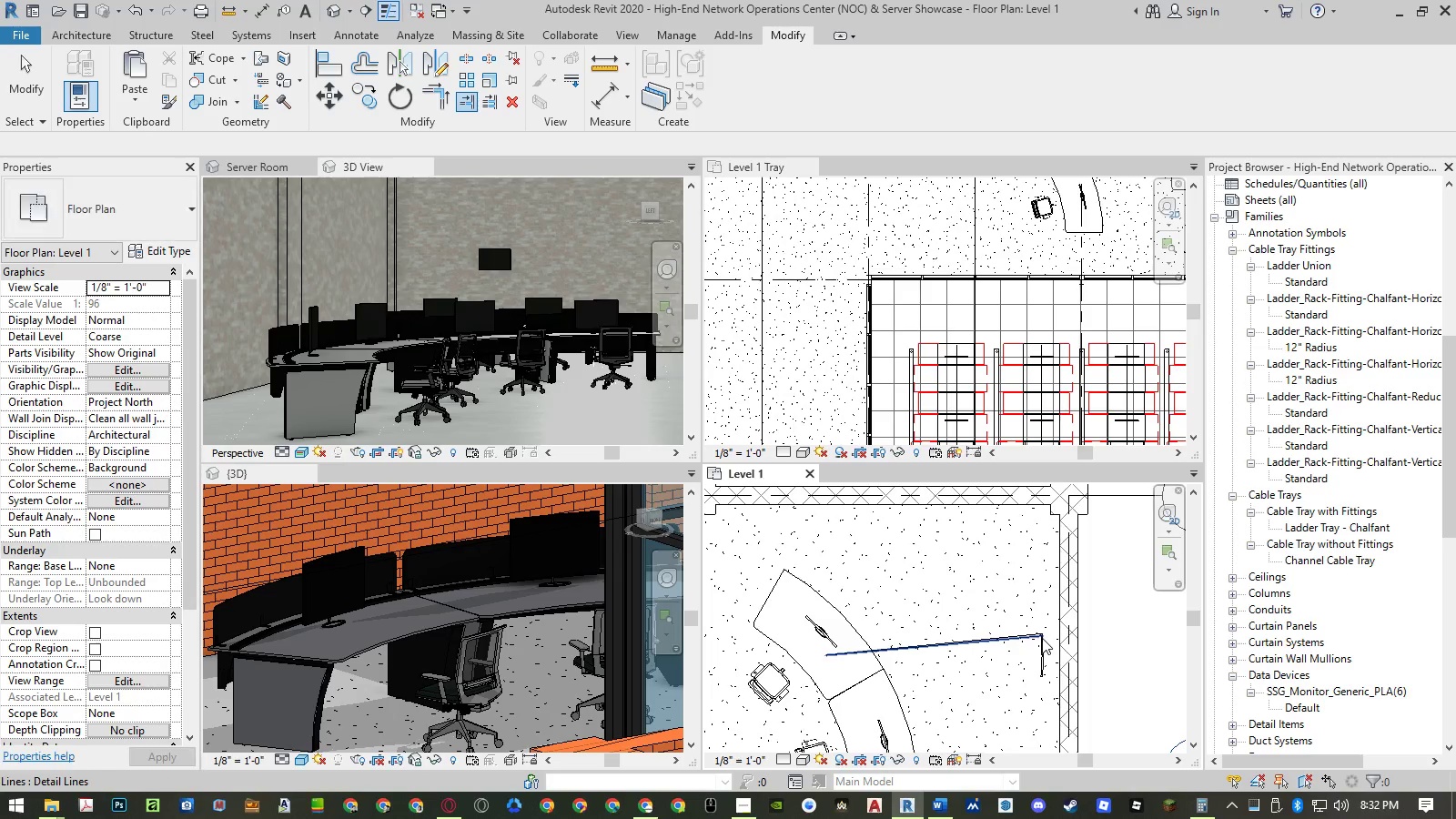 
key(Escape)
 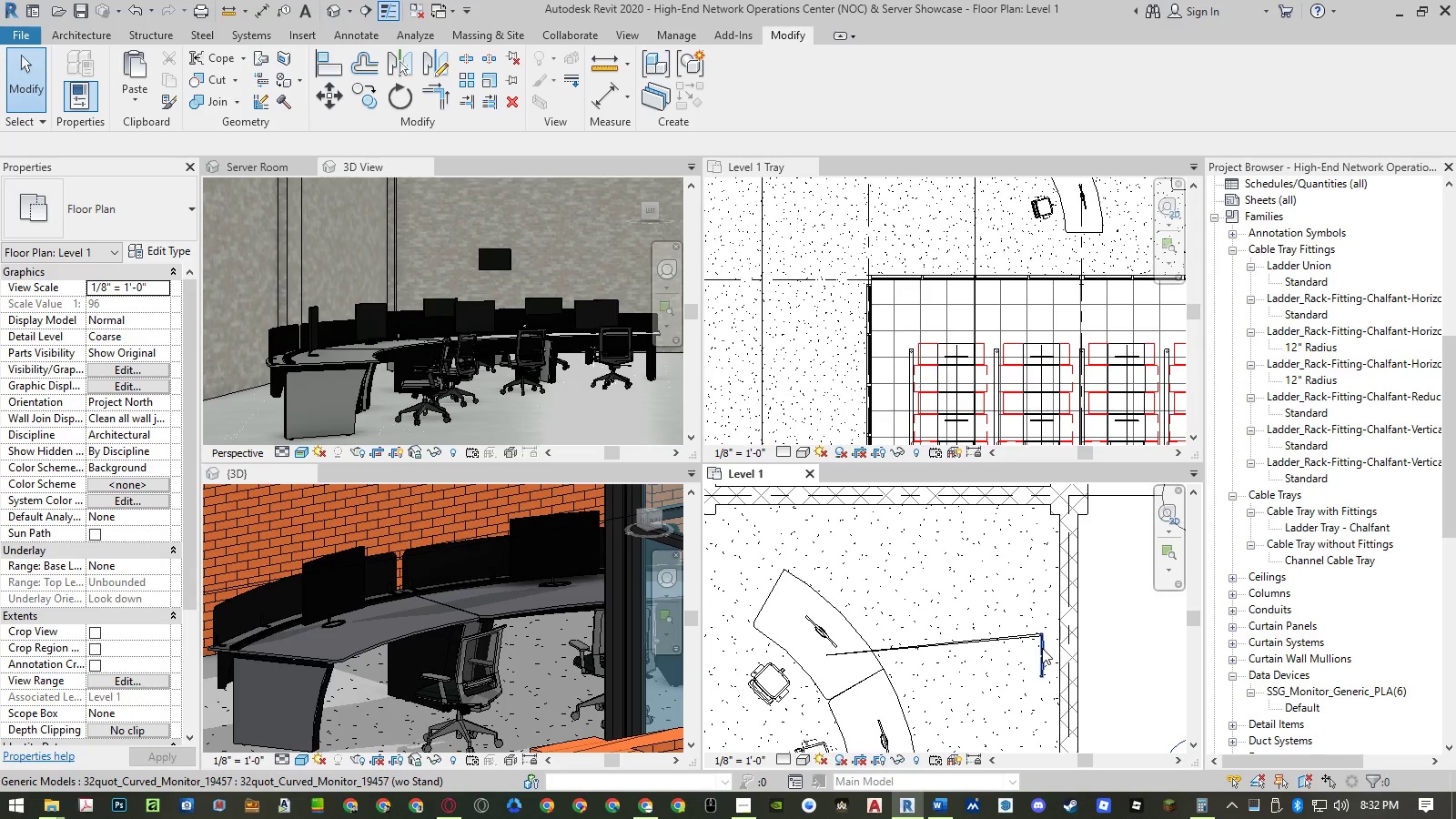 
left_click([1042, 648])
 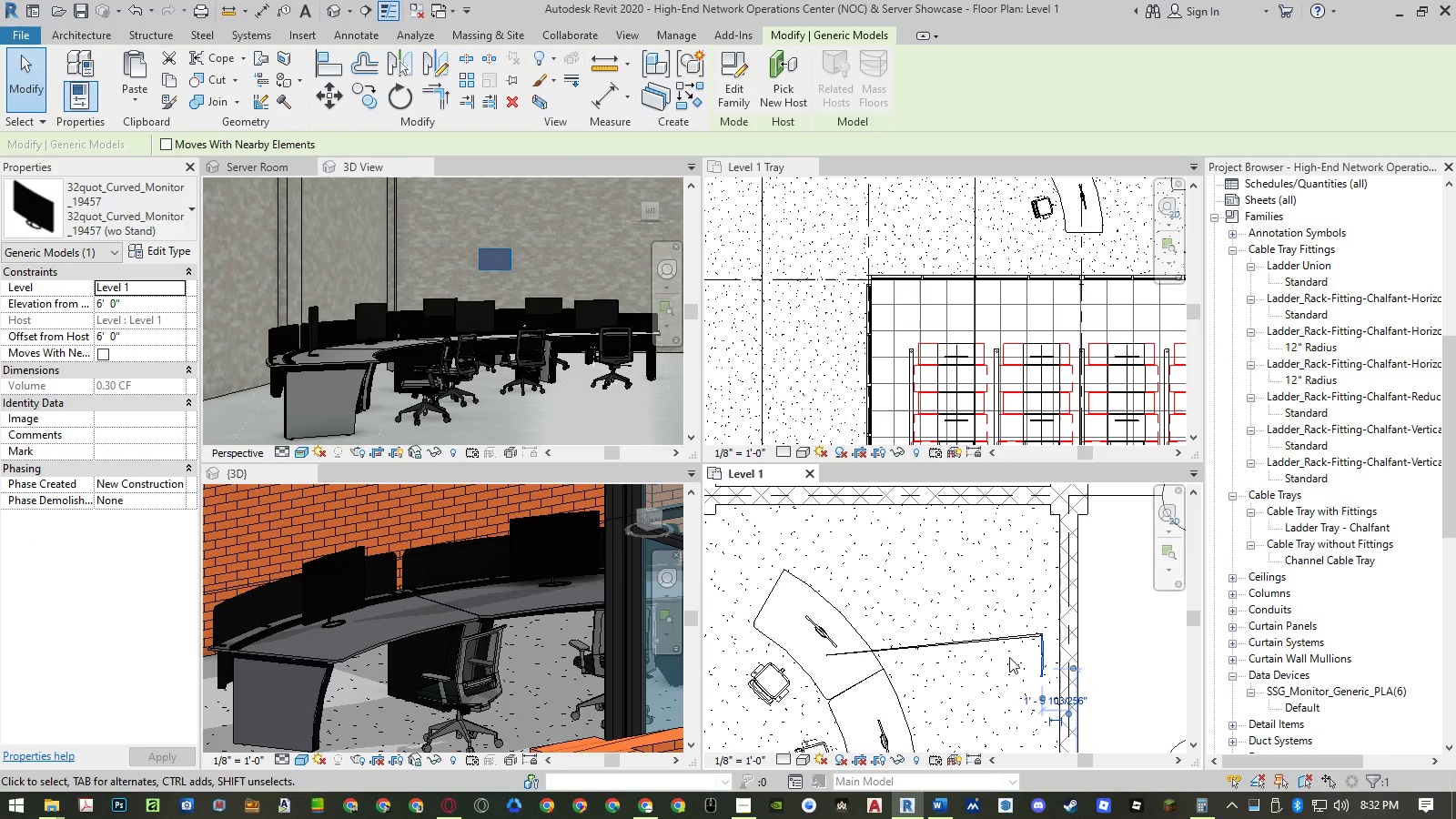 
type(ar)
 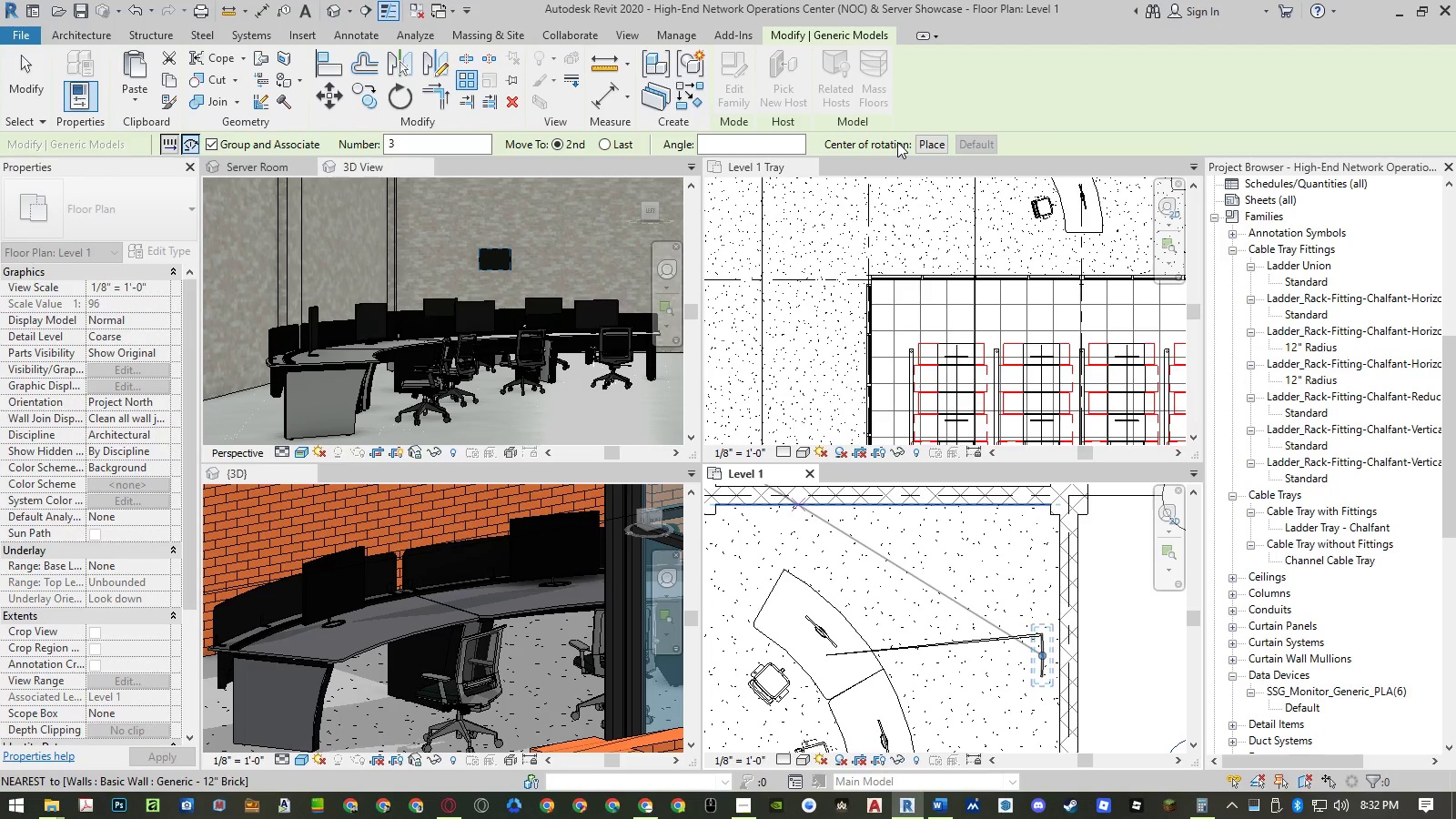 
wait(9.38)
 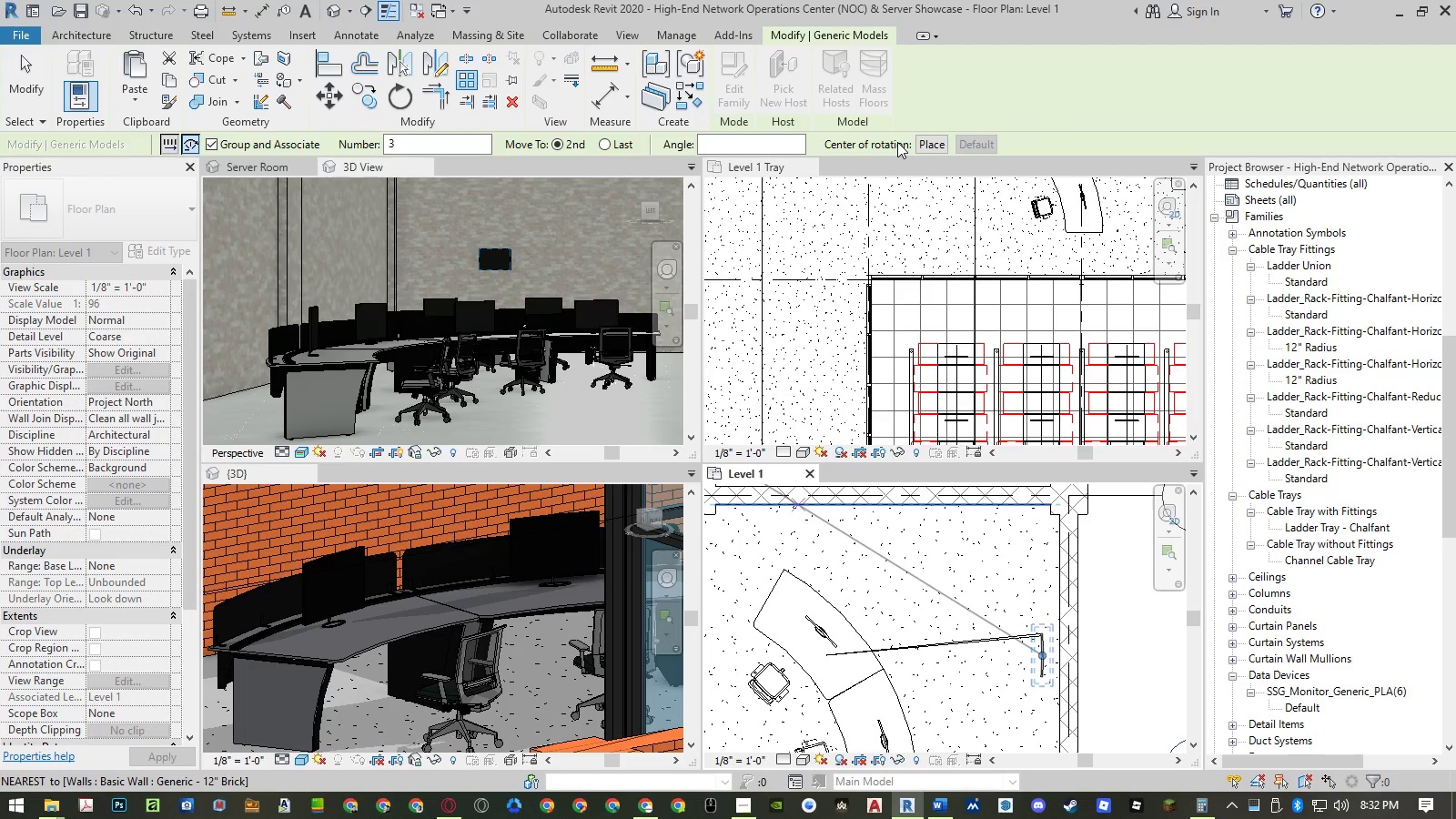 
left_click([919, 141])
 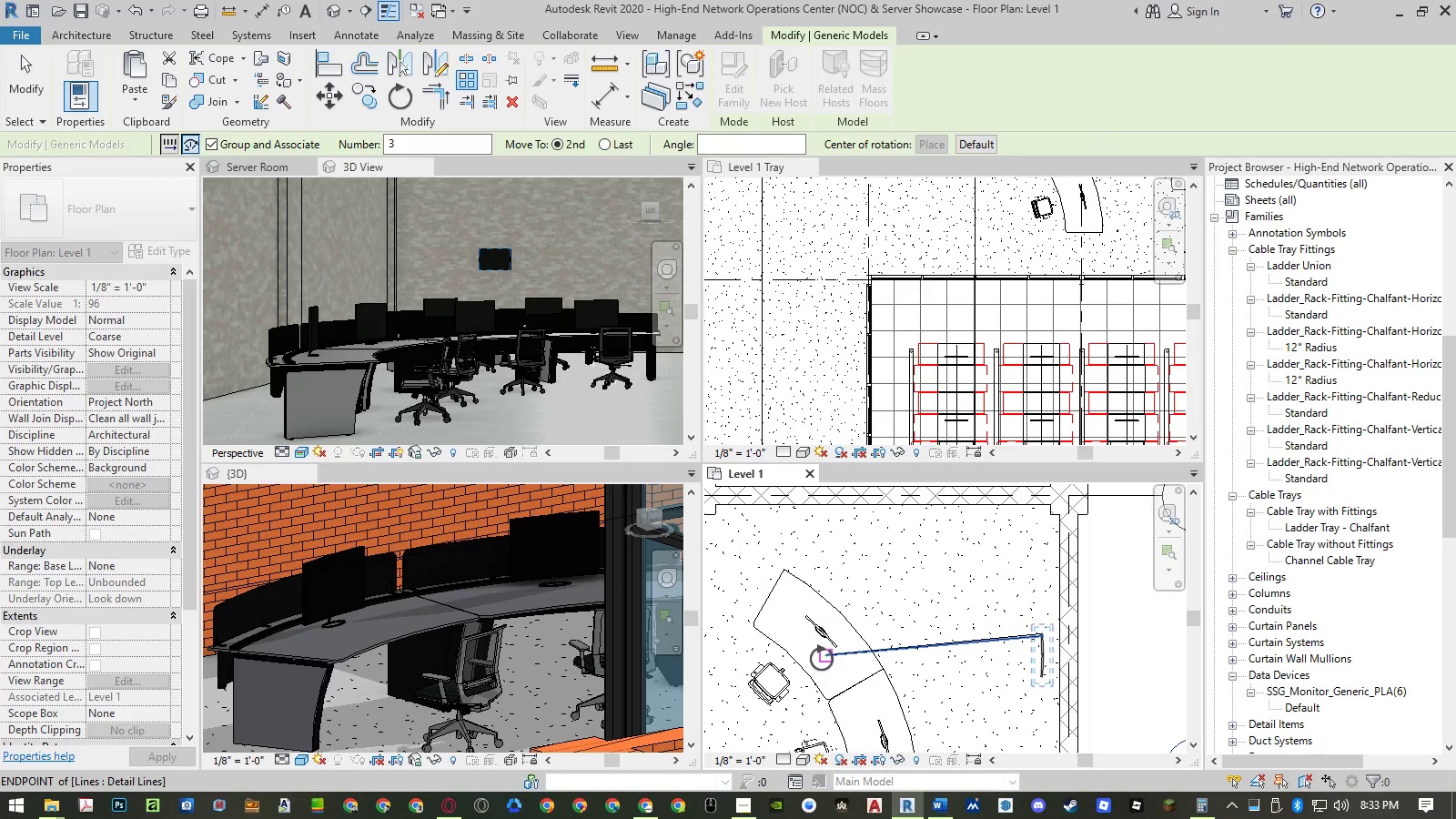 
left_click([822, 658])
 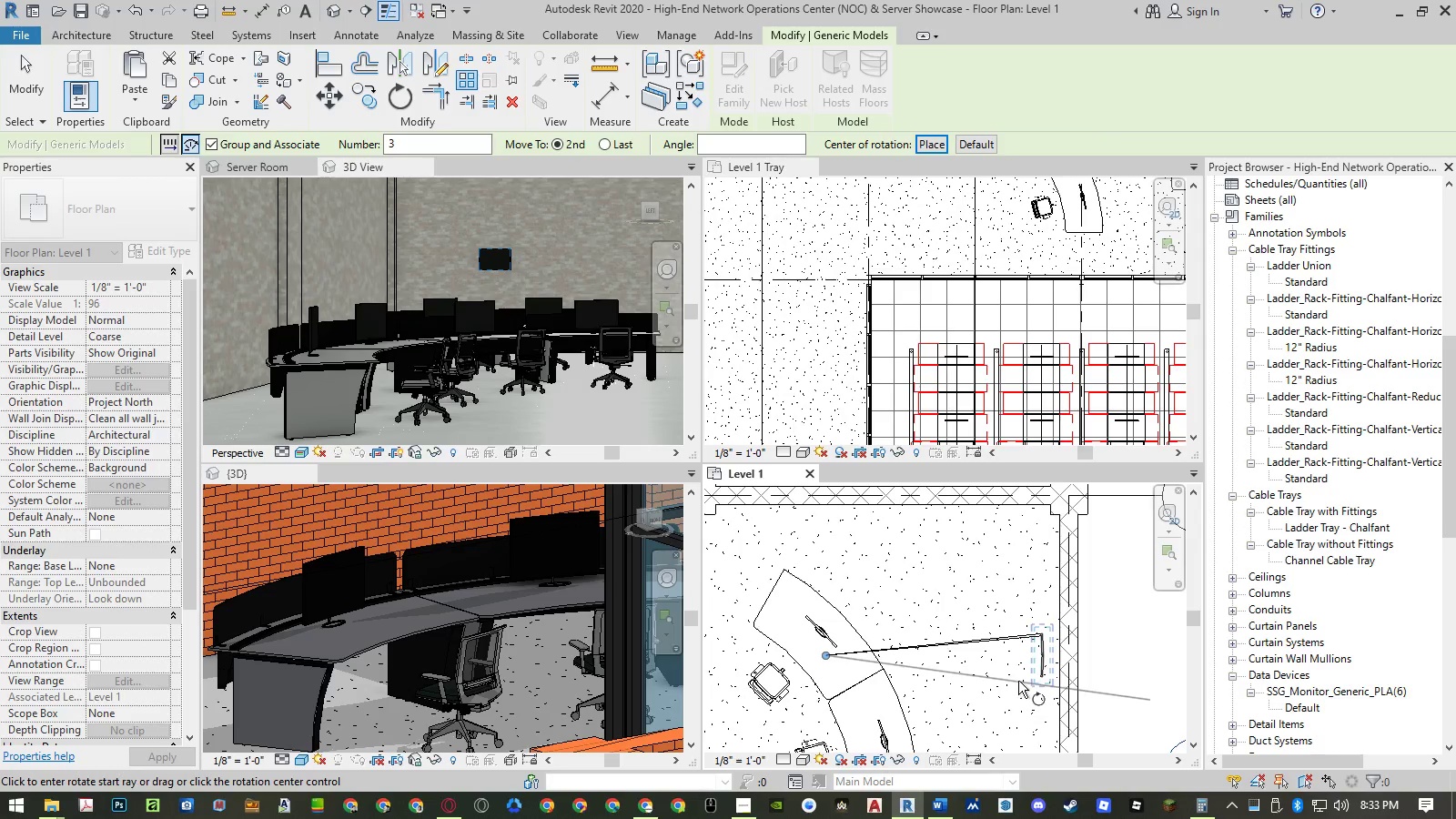 
scroll: coordinate [1027, 681], scroll_direction: up, amount: 14.0
 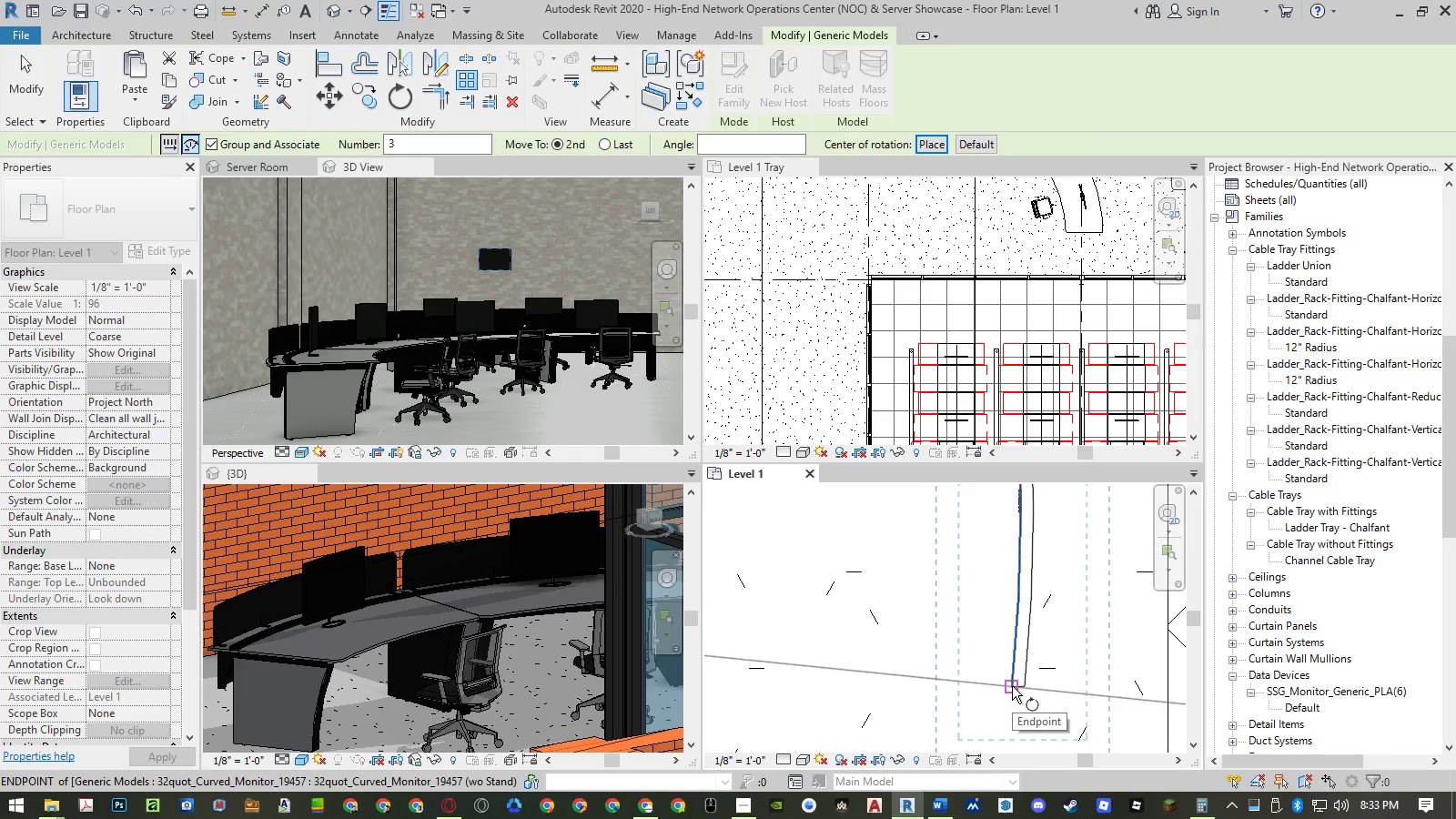 
left_click([1012, 686])
 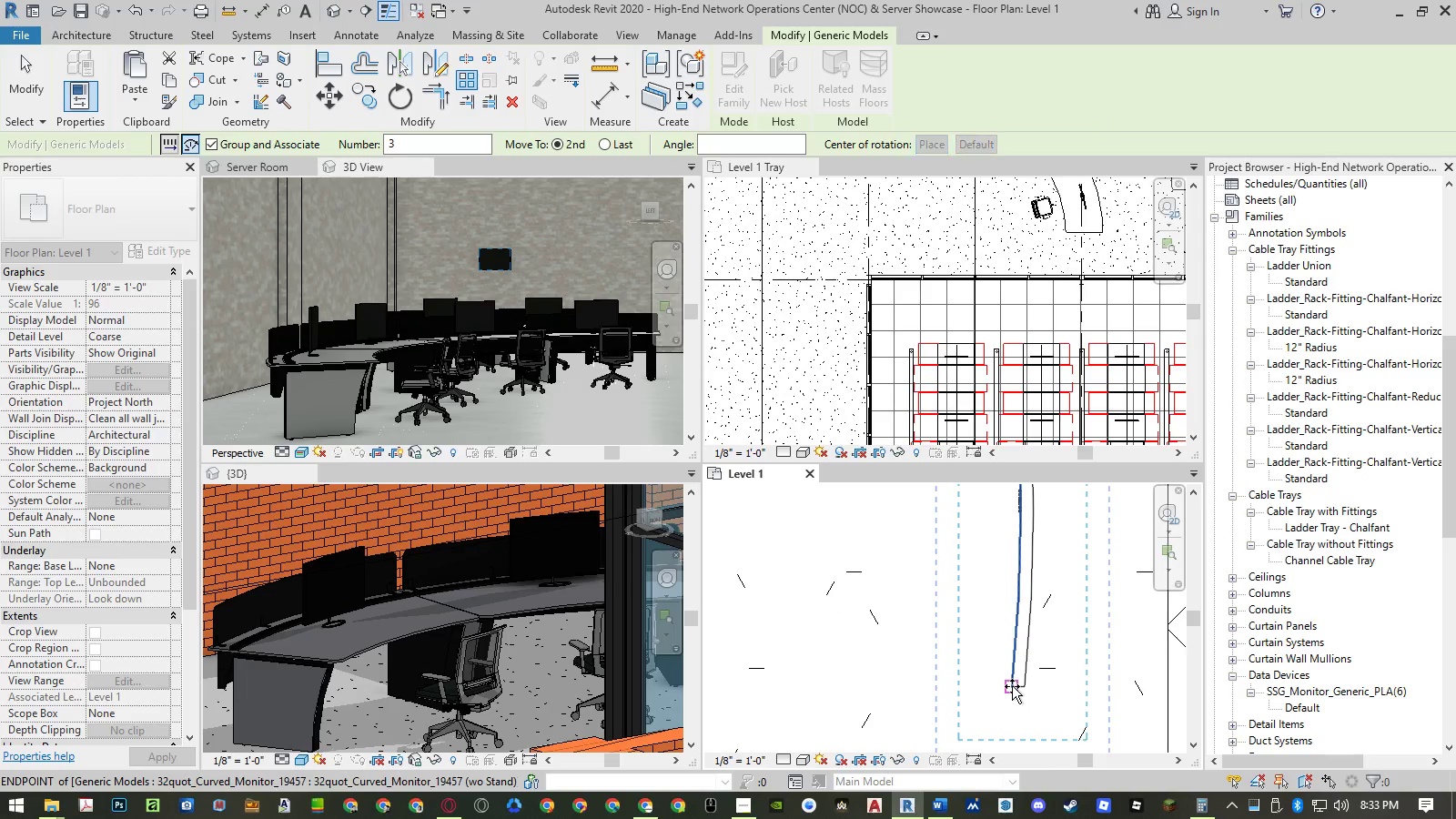 
scroll: coordinate [1015, 685], scroll_direction: down, amount: 9.0
 